 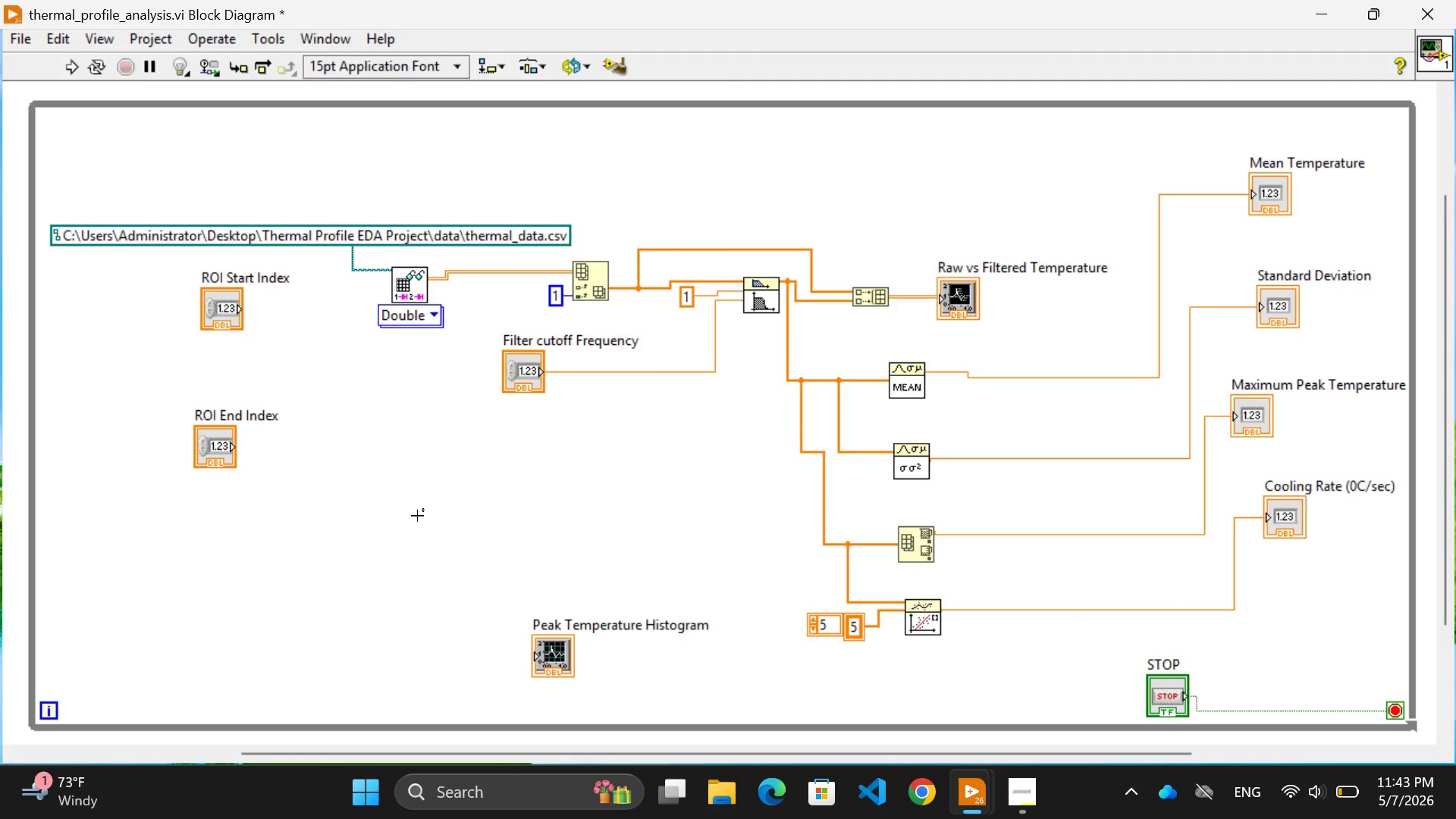 
left_click([482, 555])
 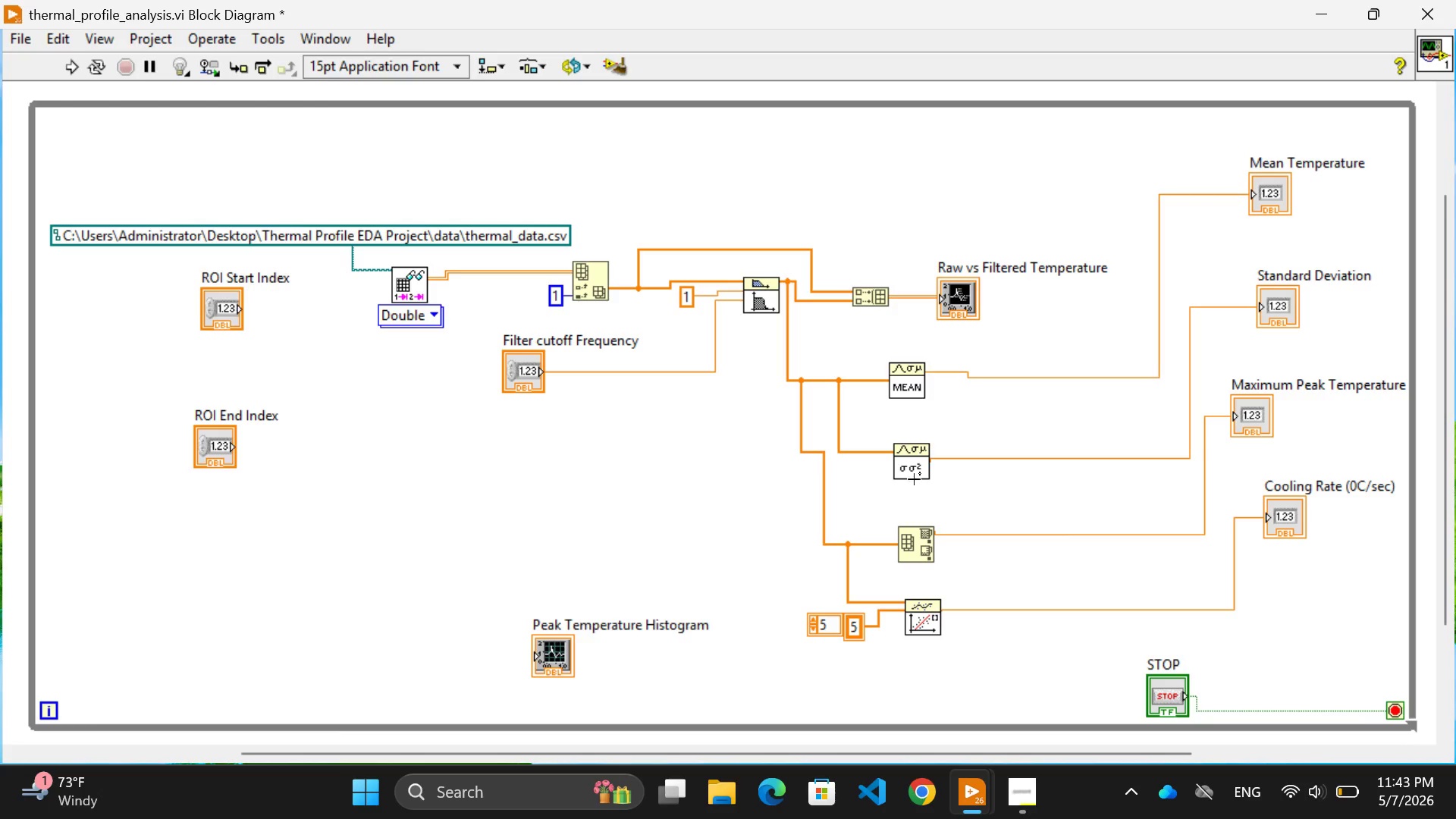 
left_click([459, 551])
 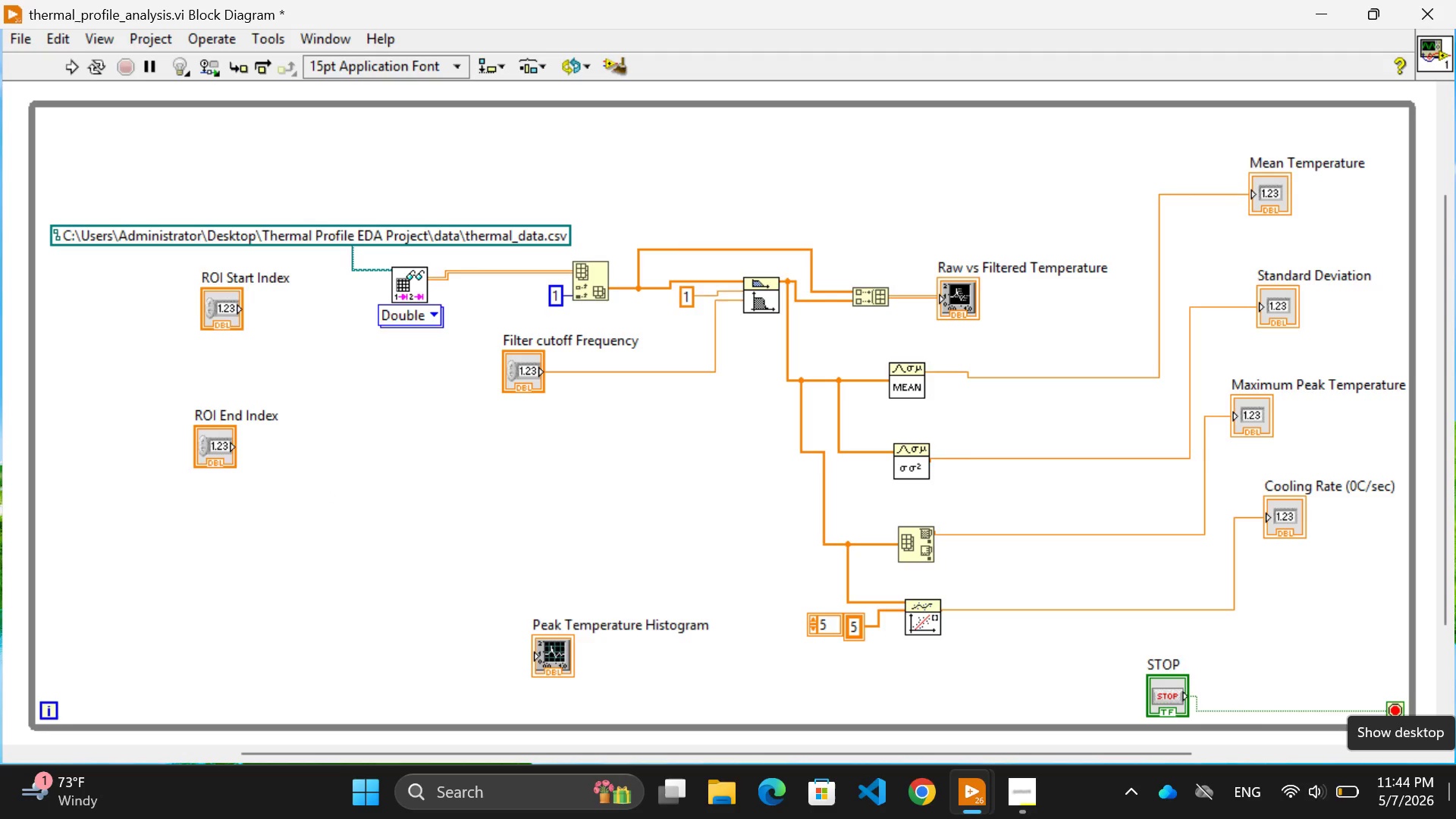 
wait(29.42)
 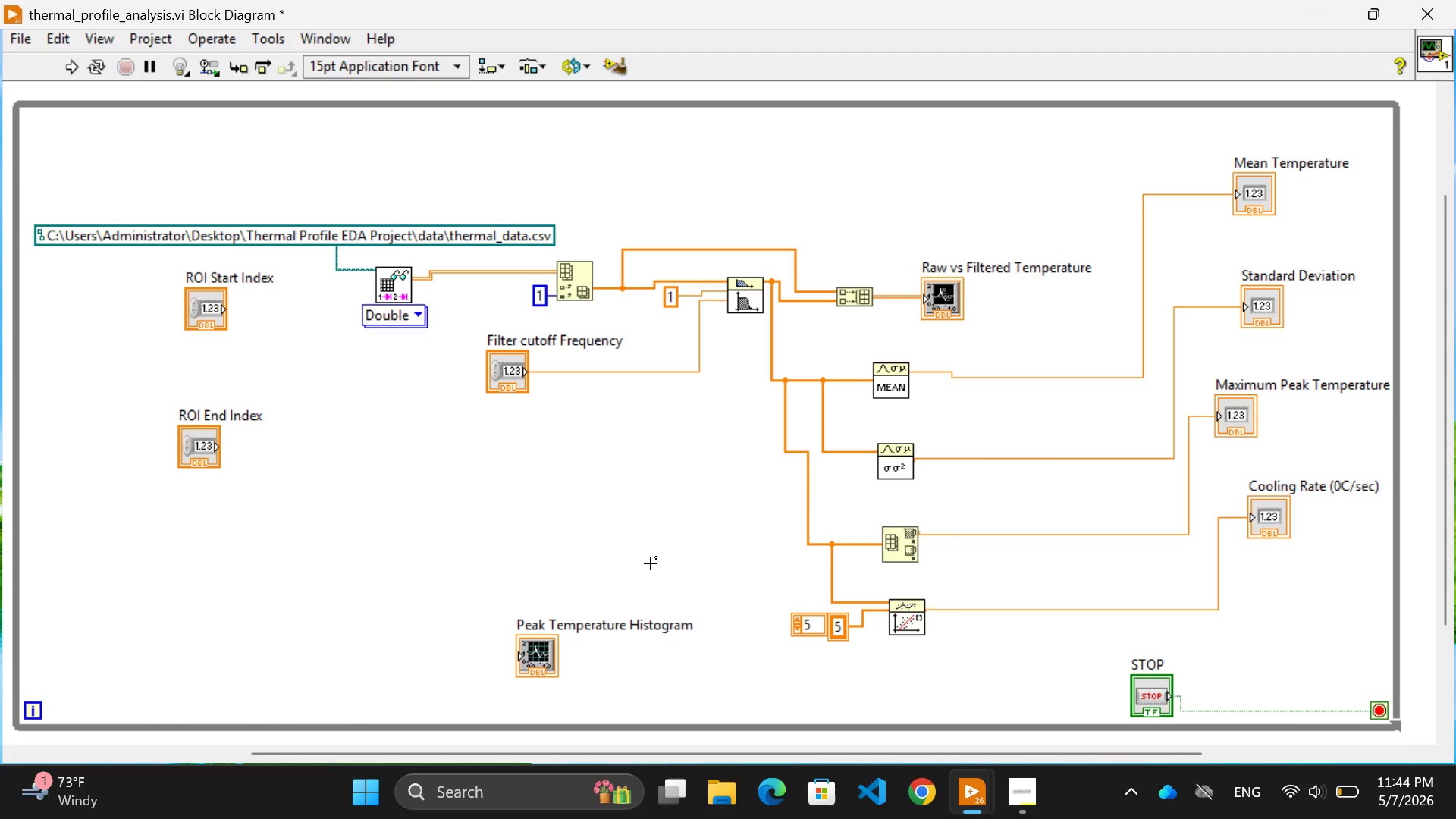 
left_click([650, 563])
 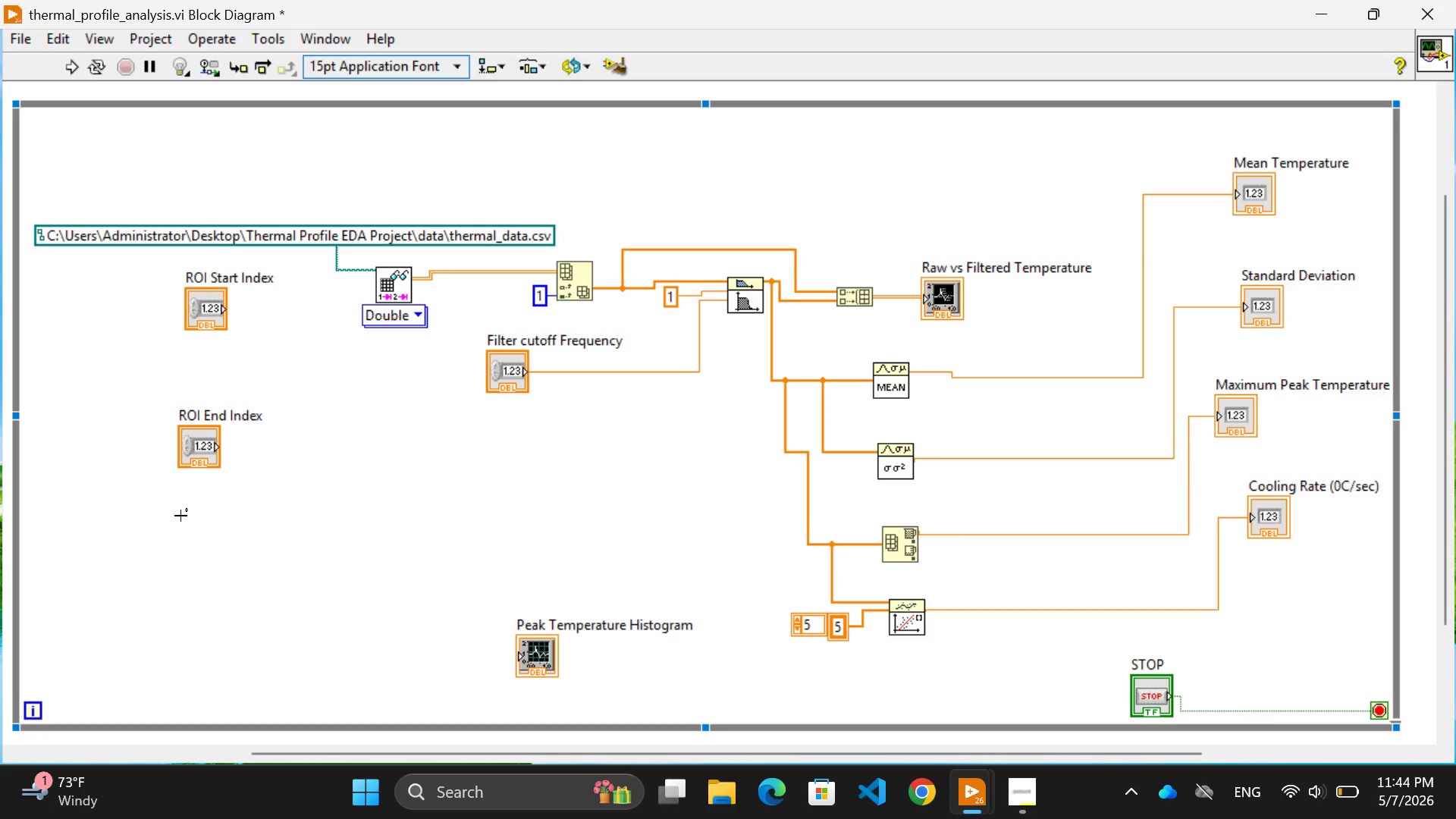 
scroll: coordinate [928, 613], scroll_direction: down, amount: 4.0
 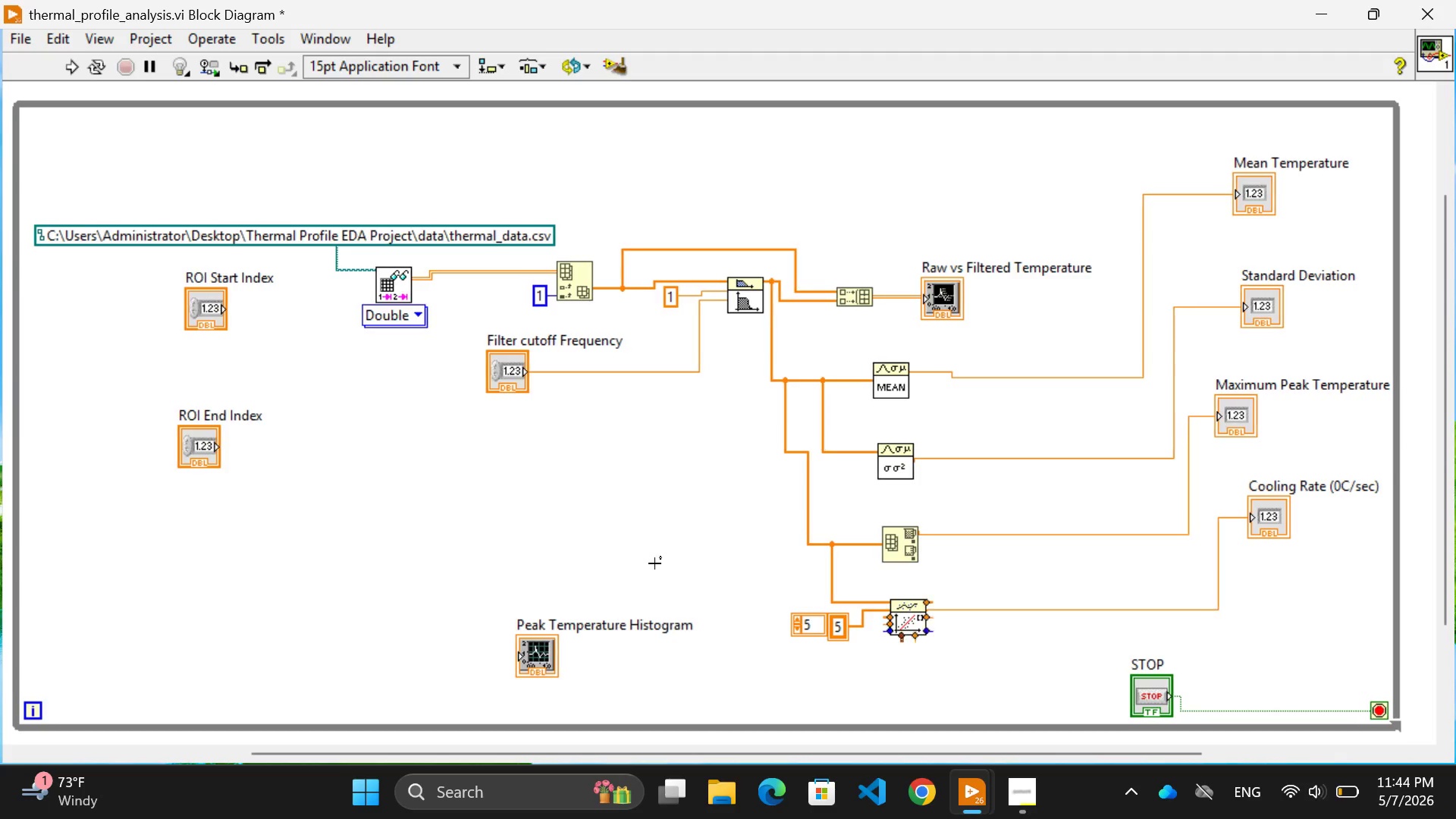 
left_click([354, 624])
 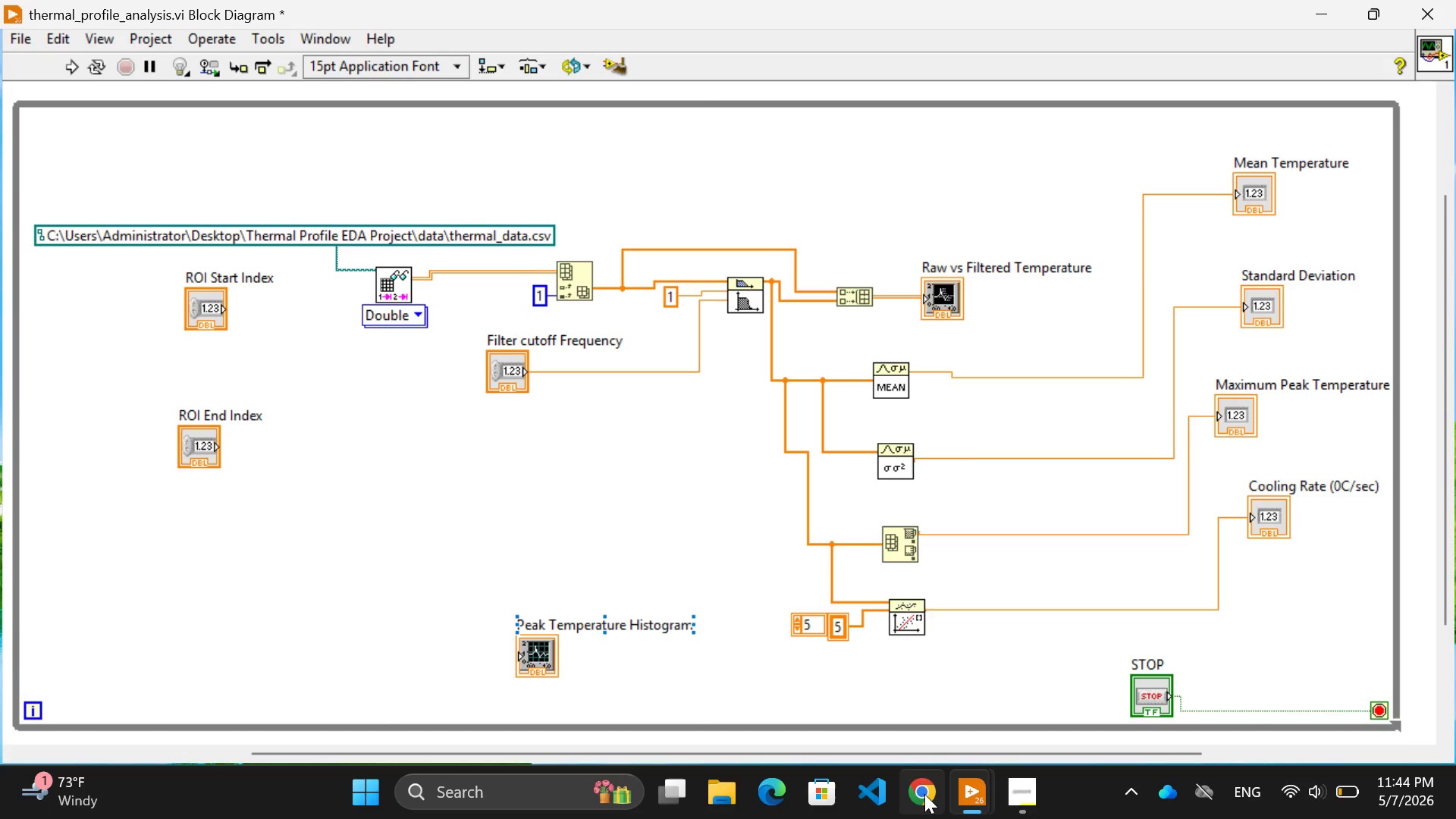 
mouse_move([987, 777])
 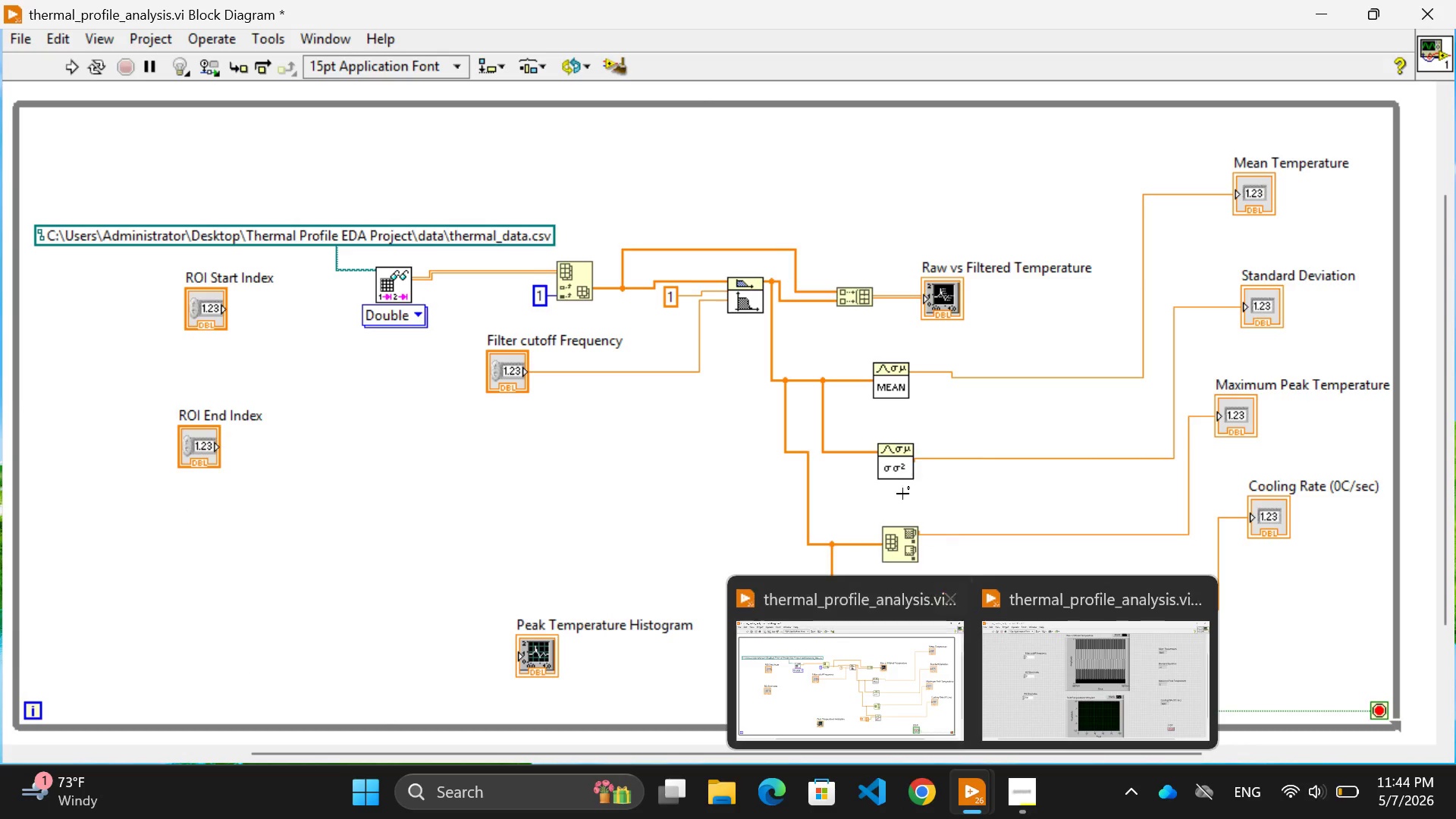 
mouse_move([873, 468])
 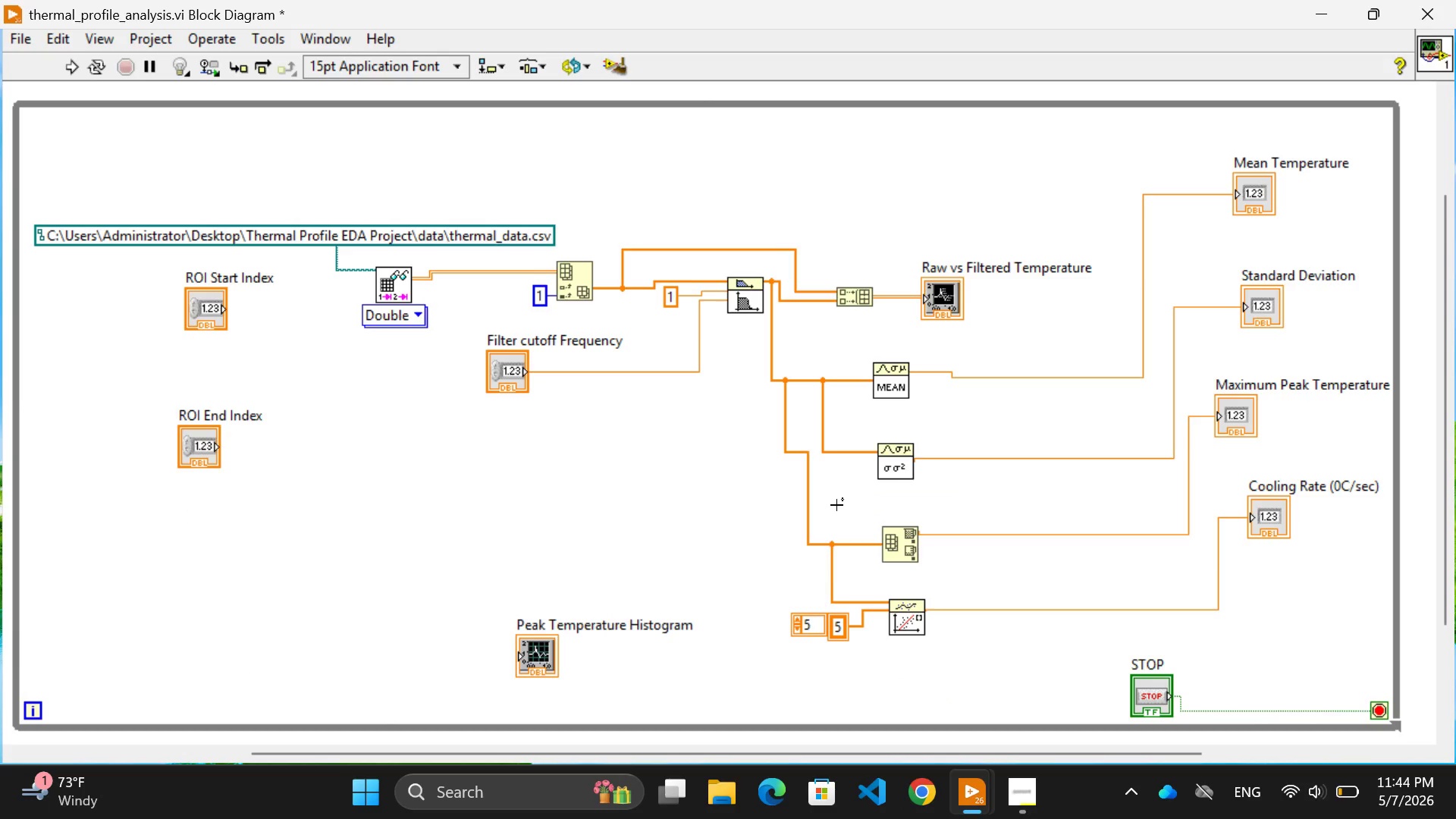 
mouse_move([886, 468])
 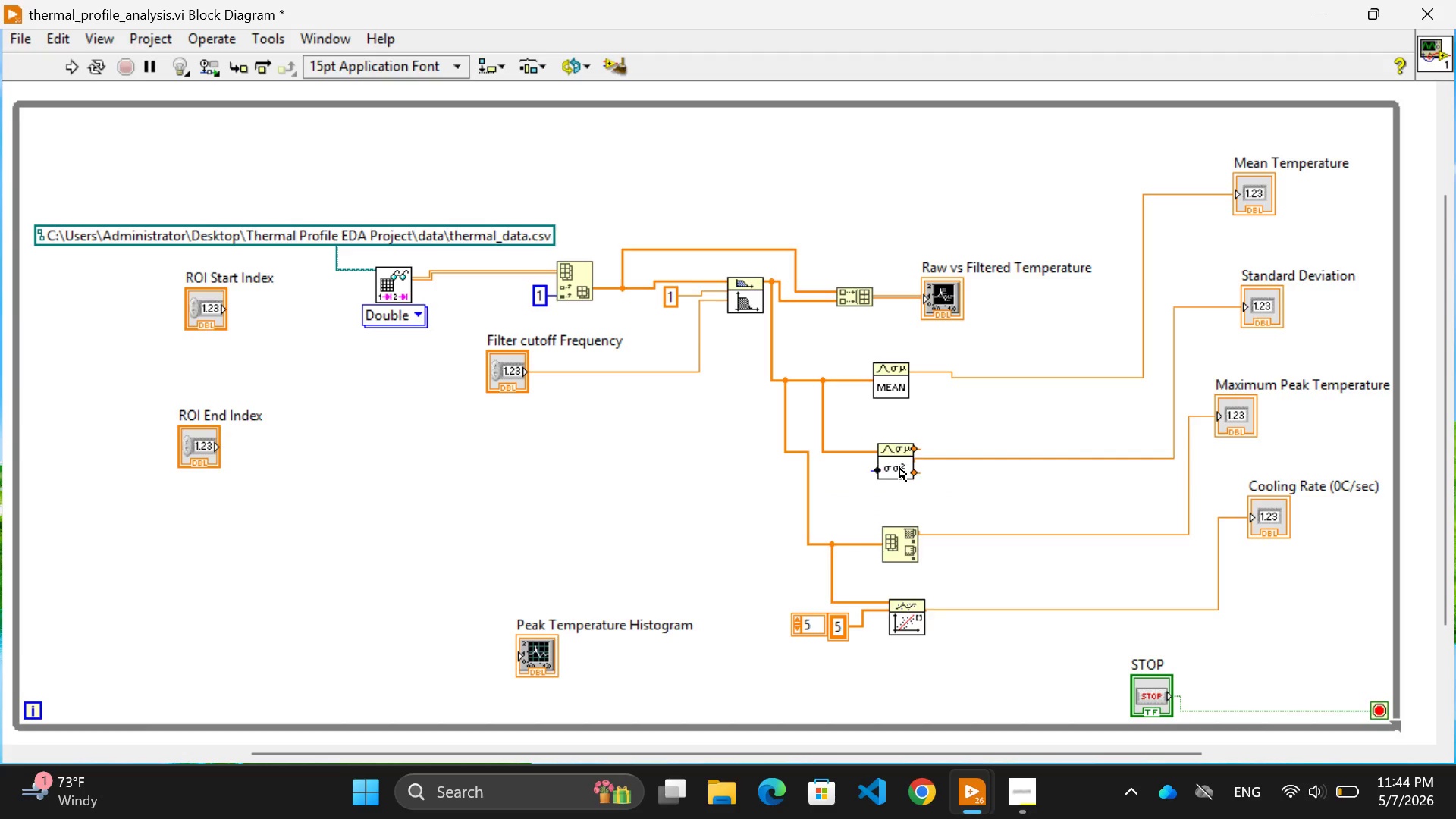 
mouse_move([915, 451])
 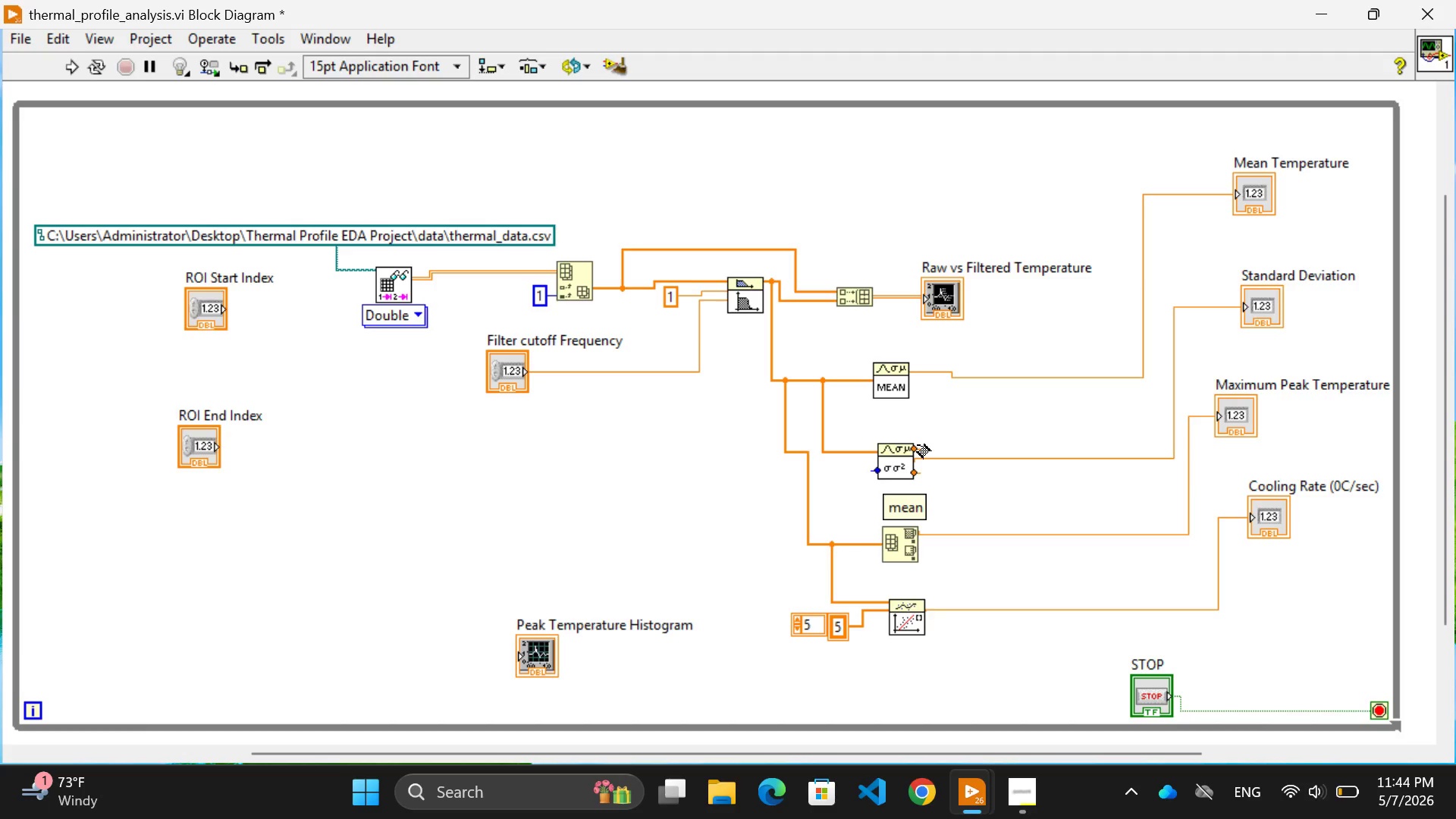 
left_click([918, 445])
 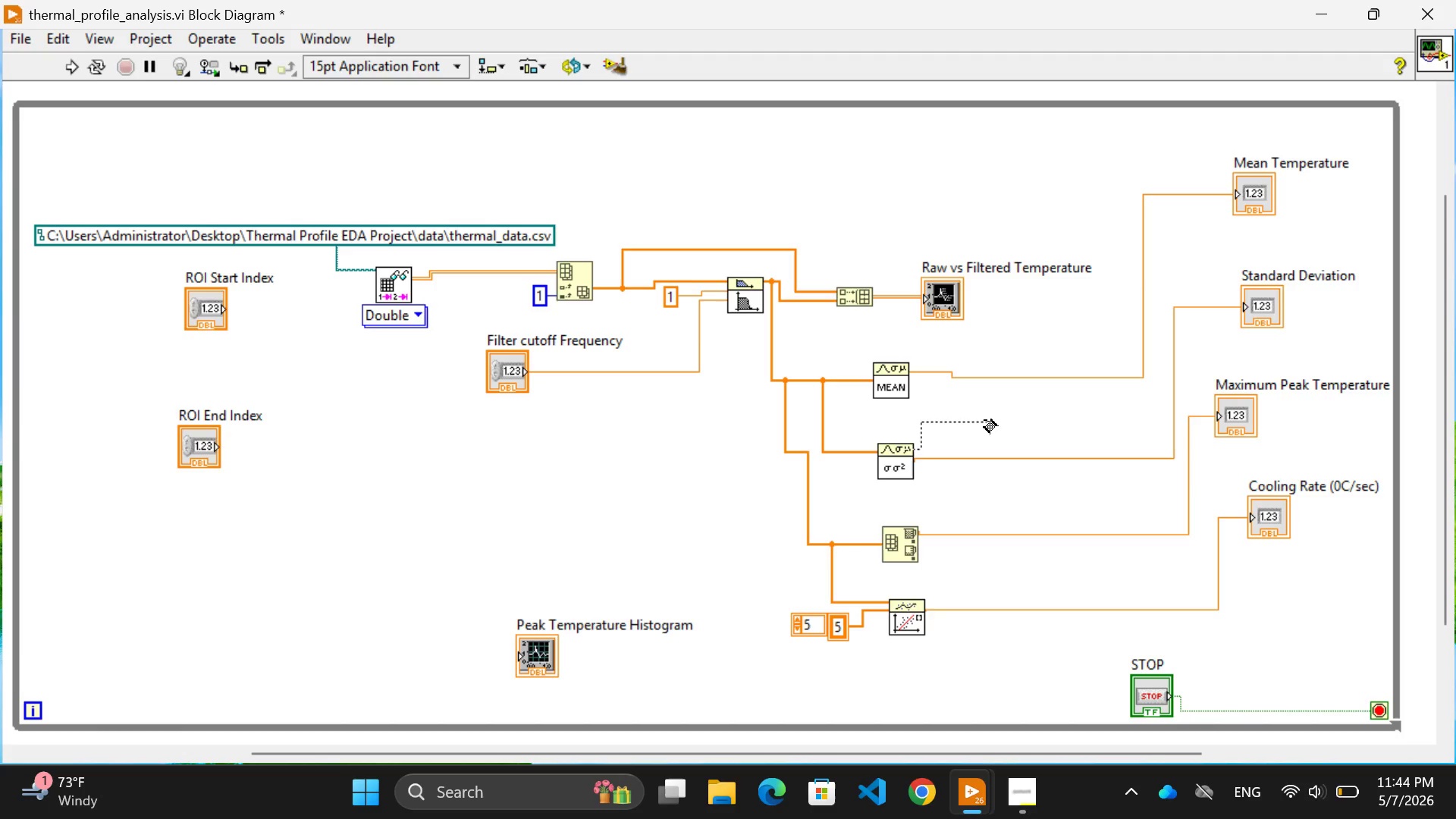 
left_click([993, 431])
 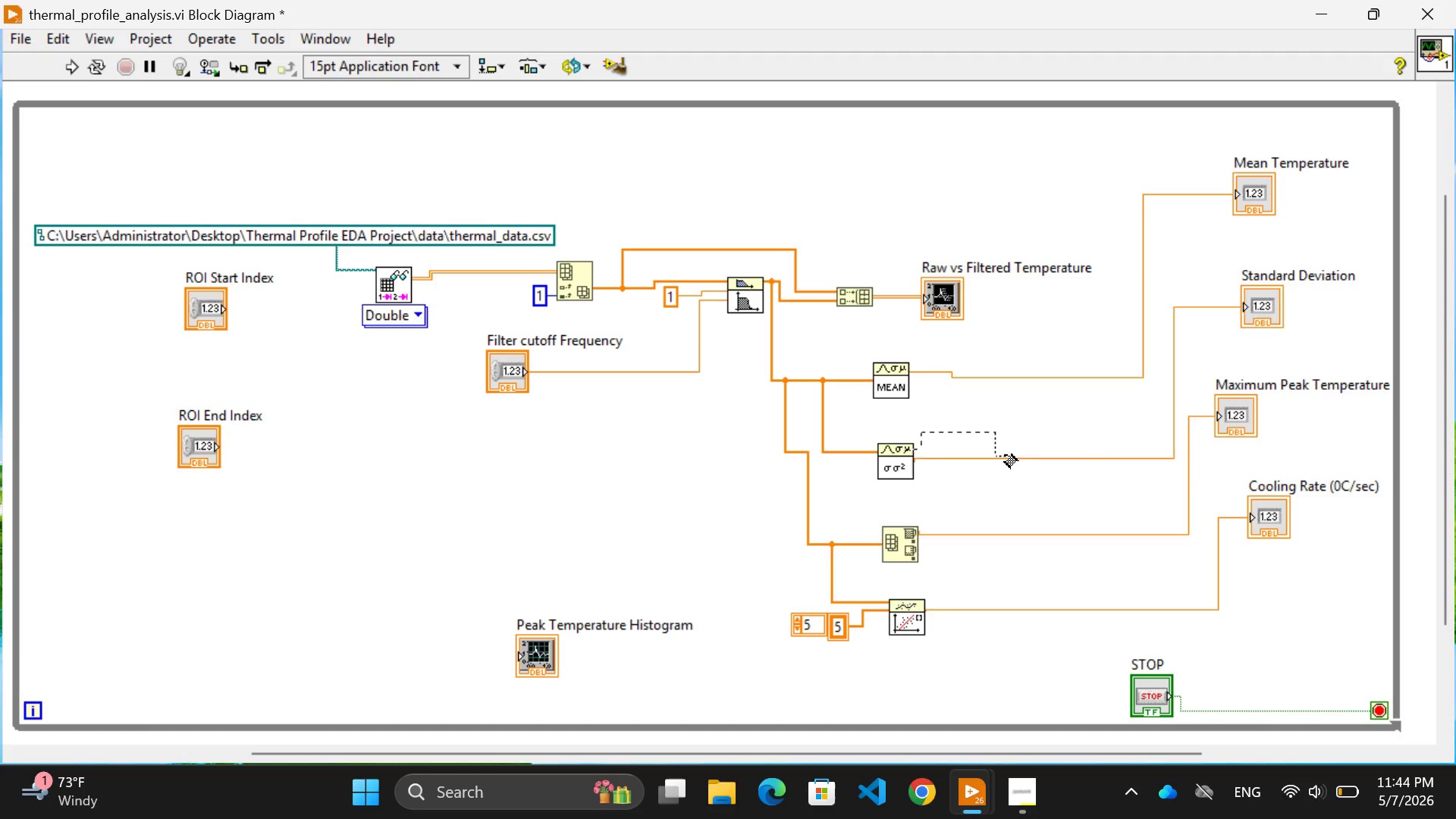 
left_click([1005, 457])
 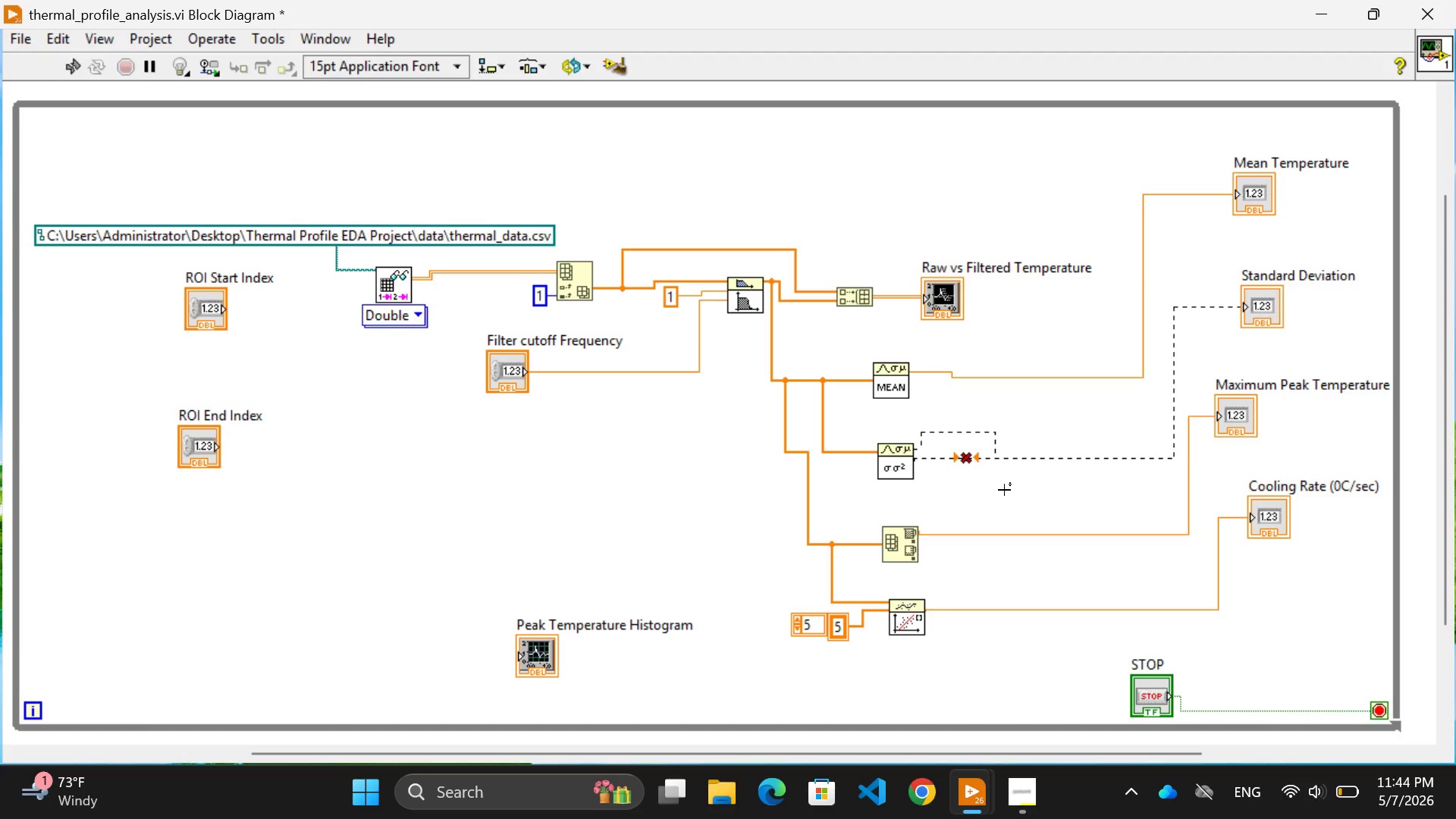 
key(Control+Z)
 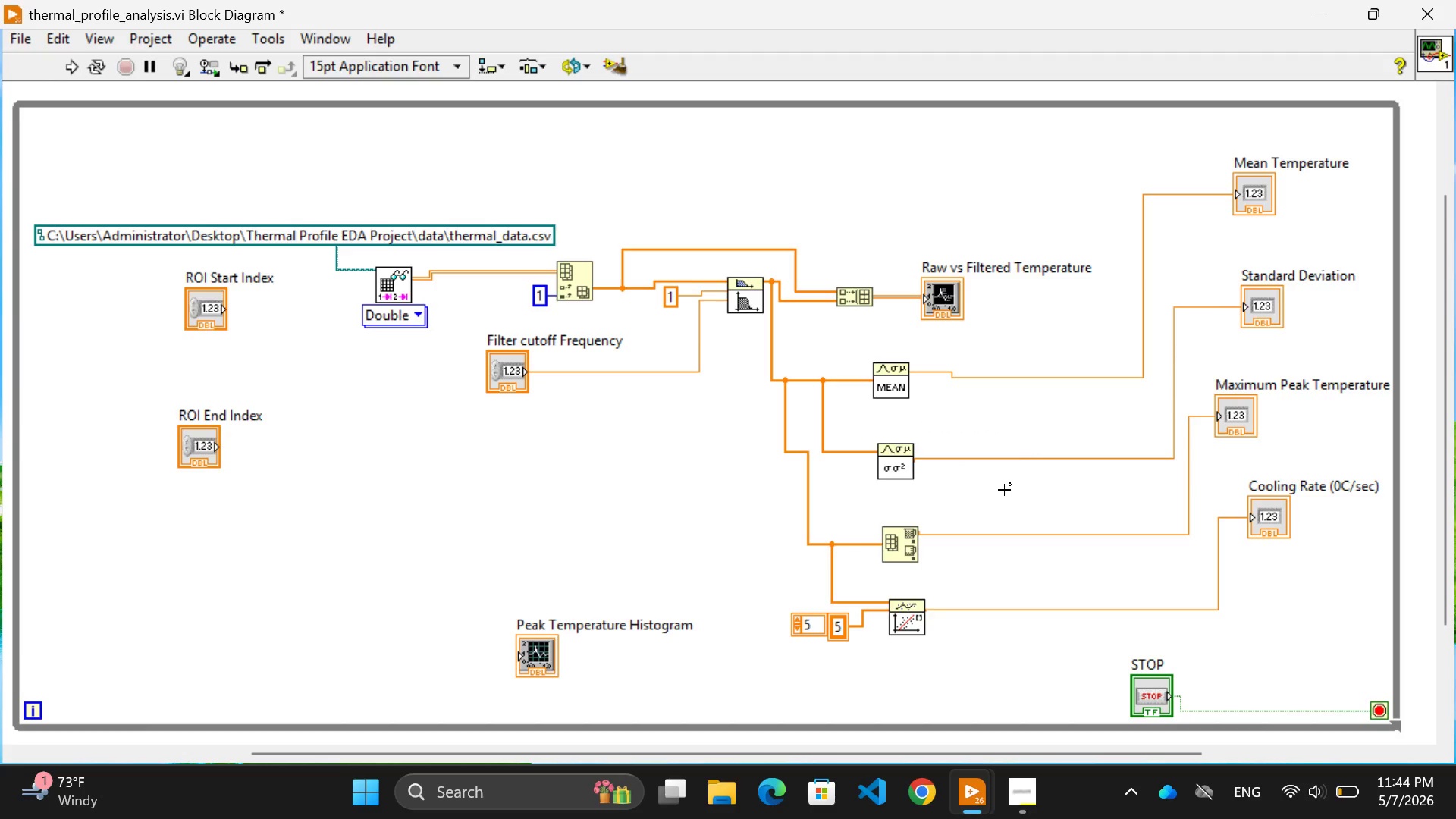 
left_click([1004, 490])
 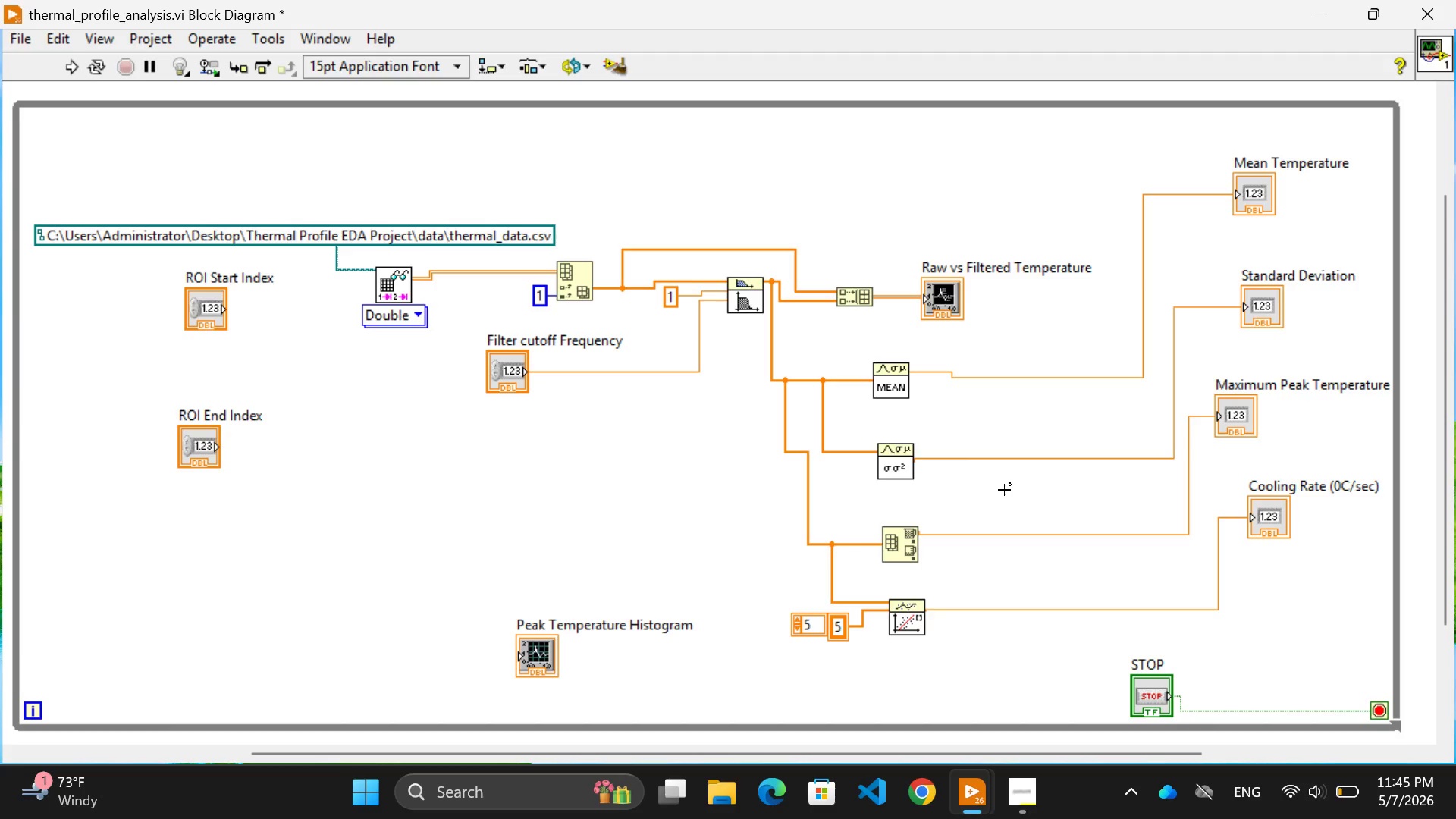 
wait(24.48)
 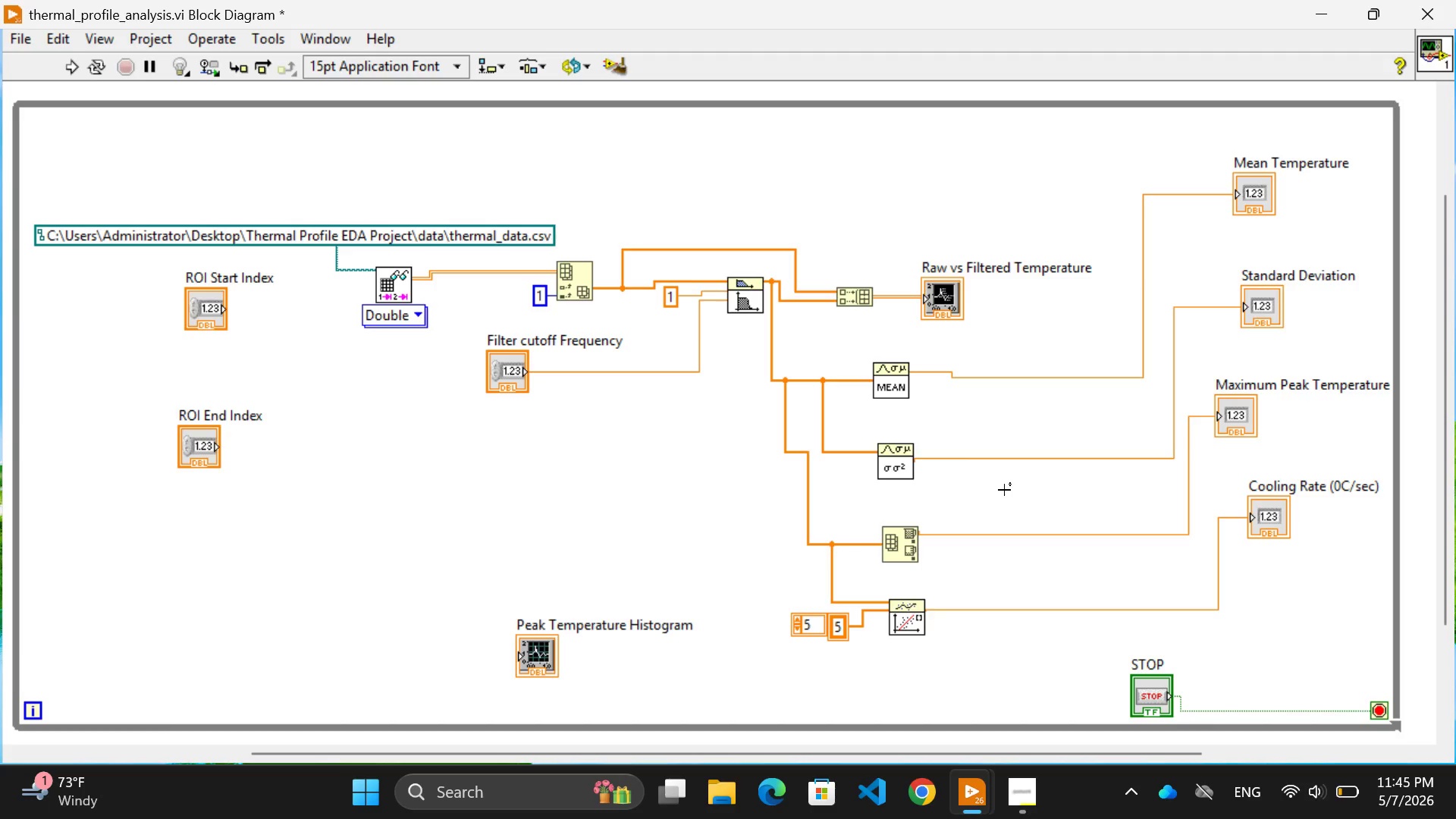 
scroll: coordinate [502, 442], scroll_direction: down, amount: 1.0
 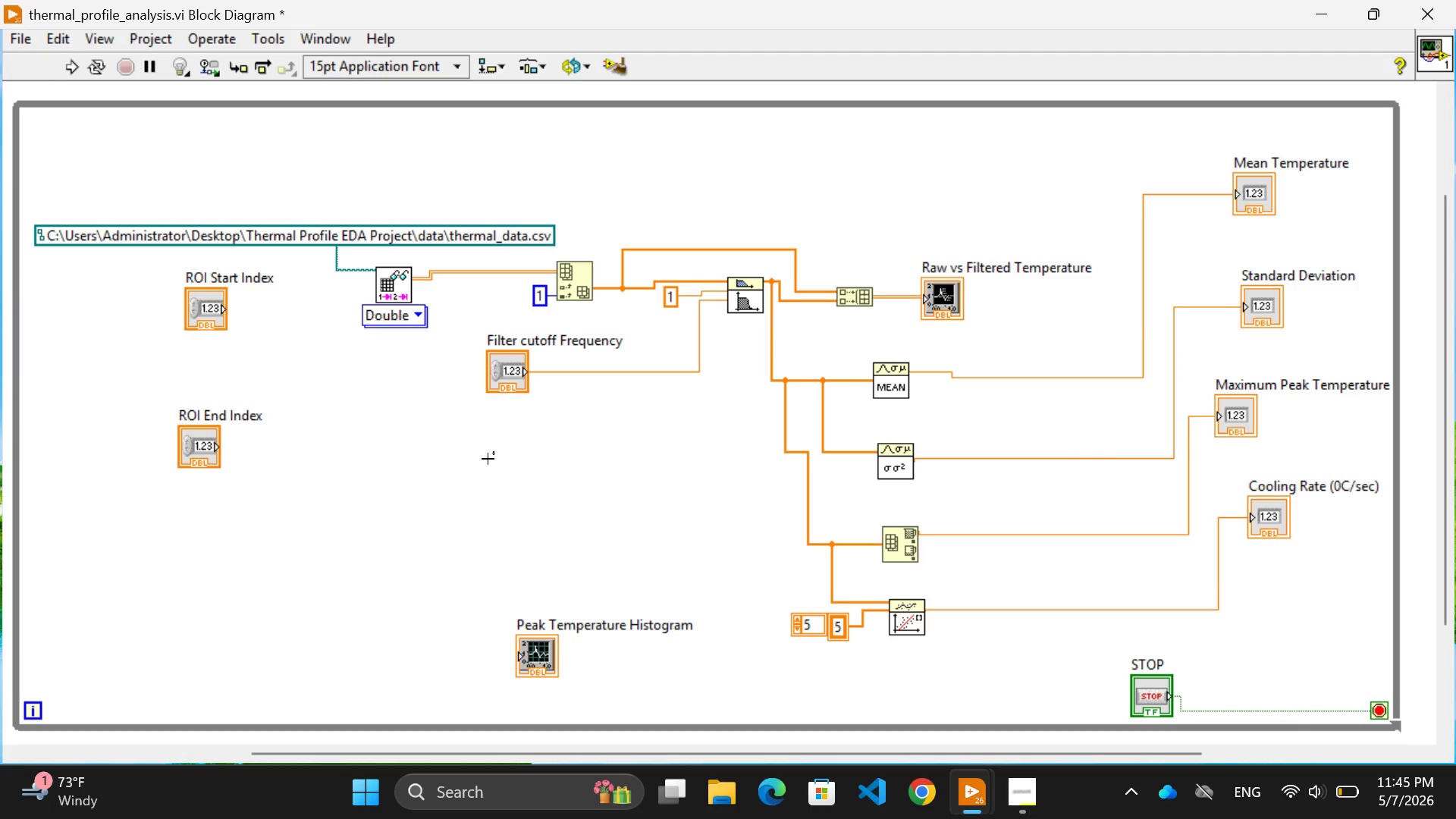 
left_click([455, 483])
 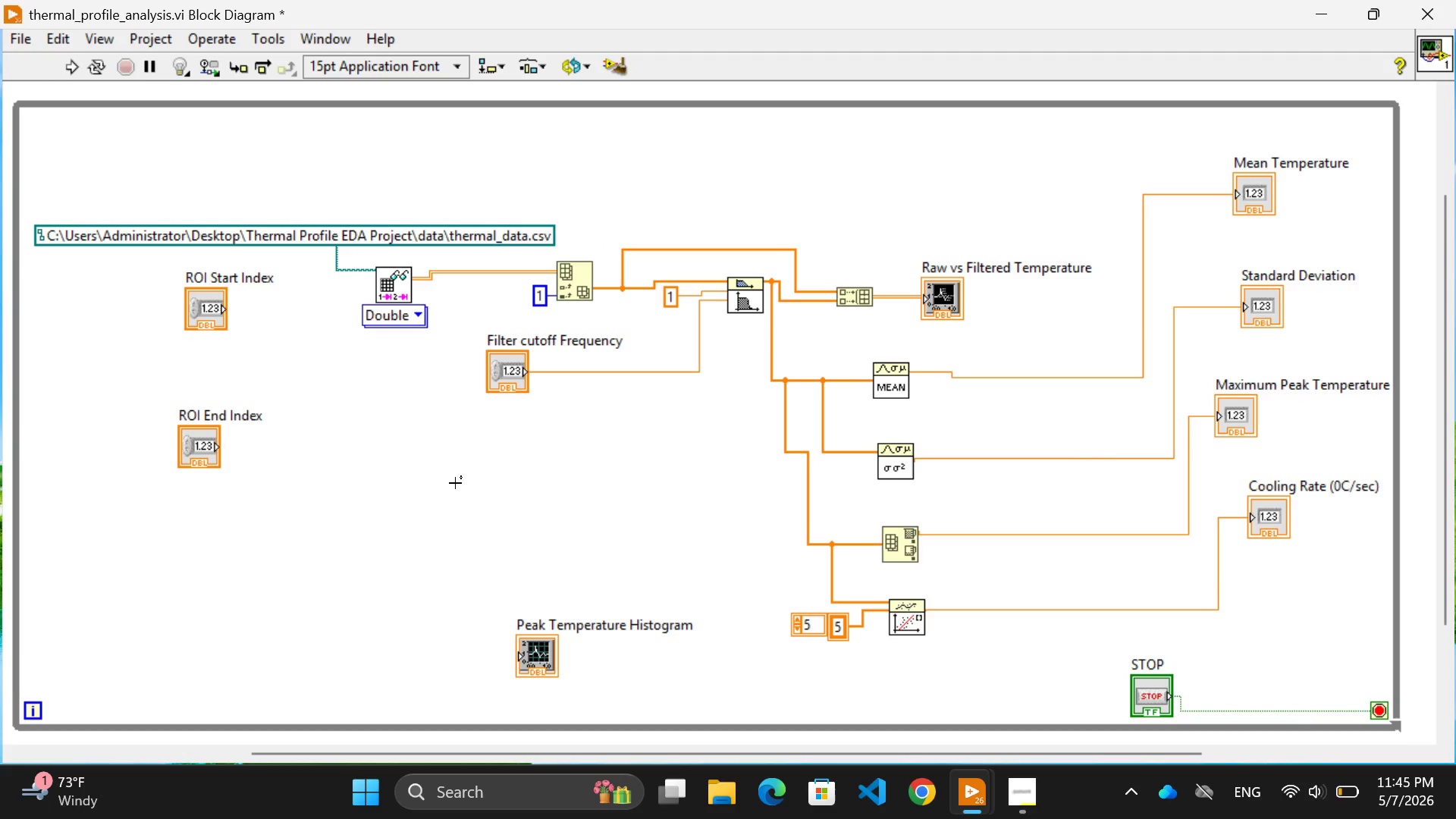 
left_click([455, 483])
 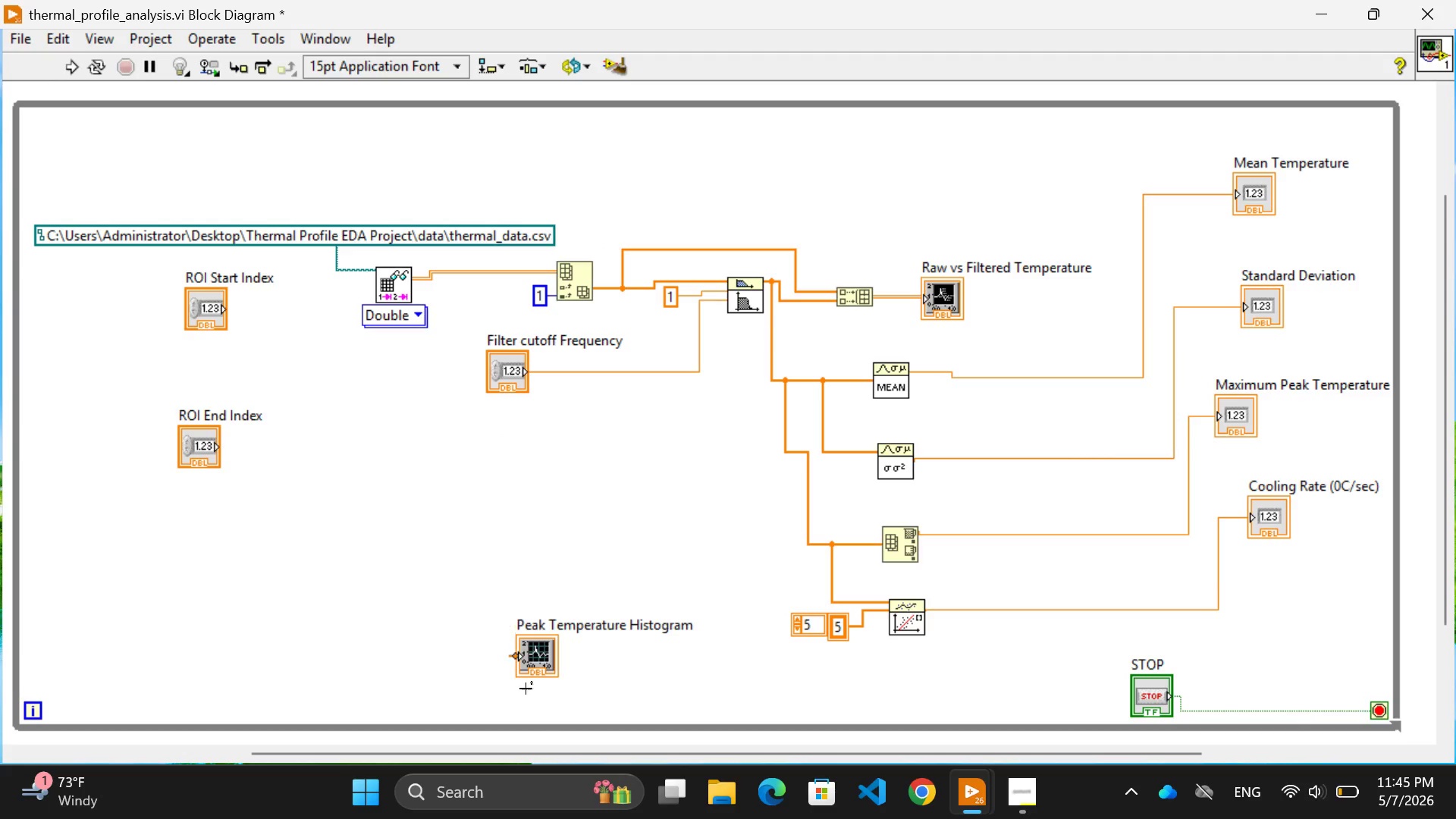 
left_click_drag(start_coordinate=[594, 752], to_coordinate=[585, 757])
 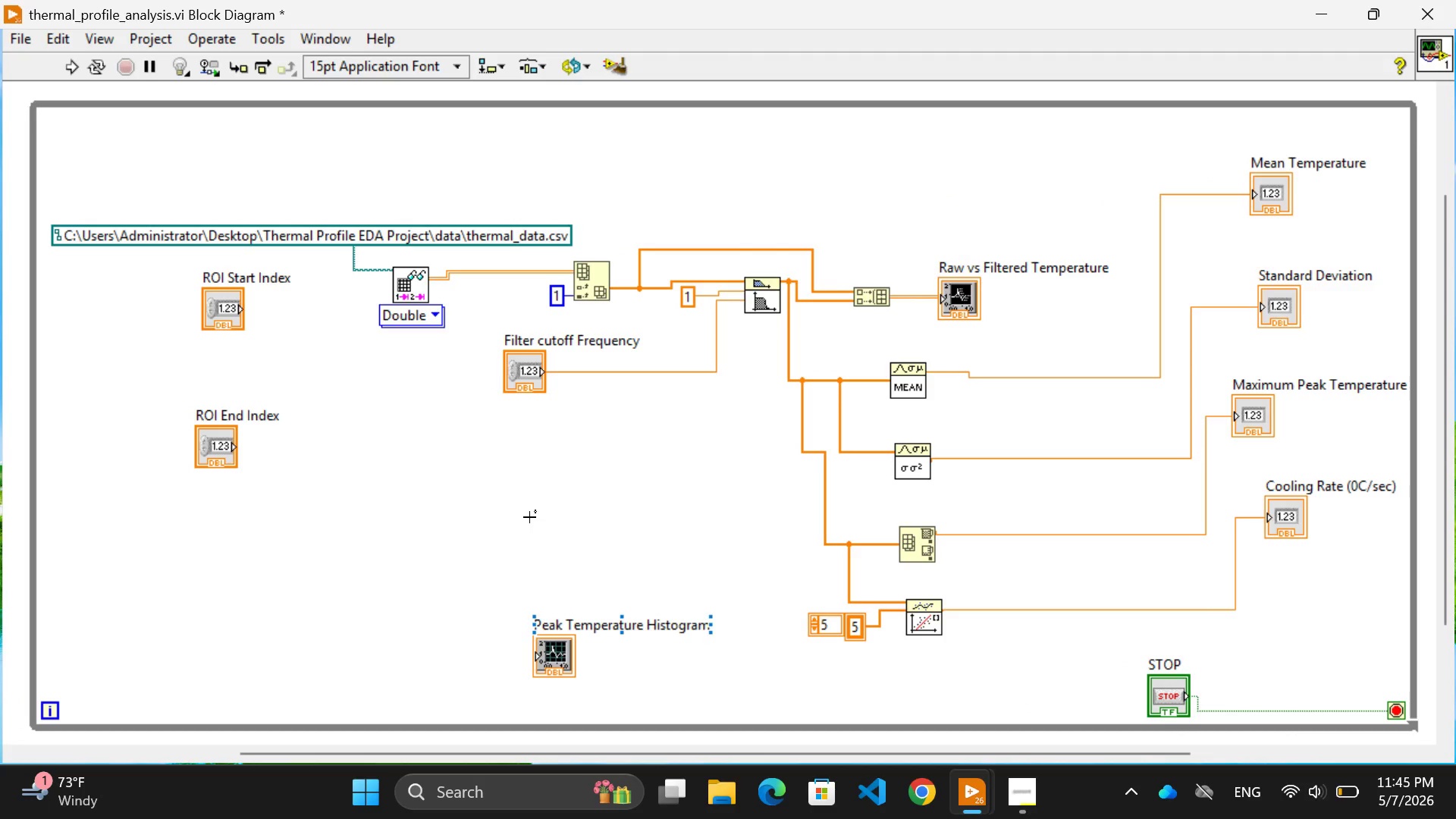 
left_click([529, 517])
 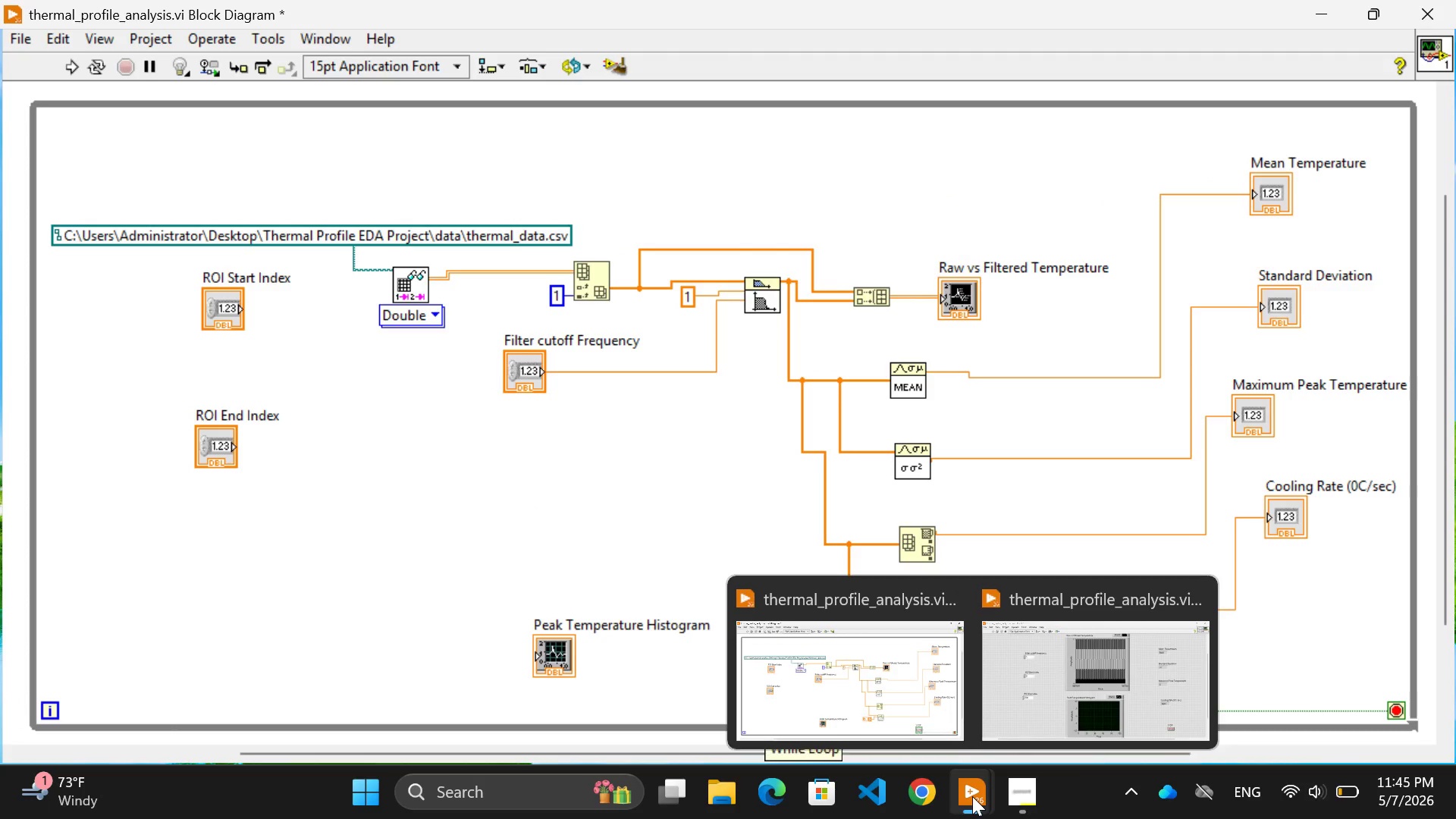 
left_click([1046, 687])
 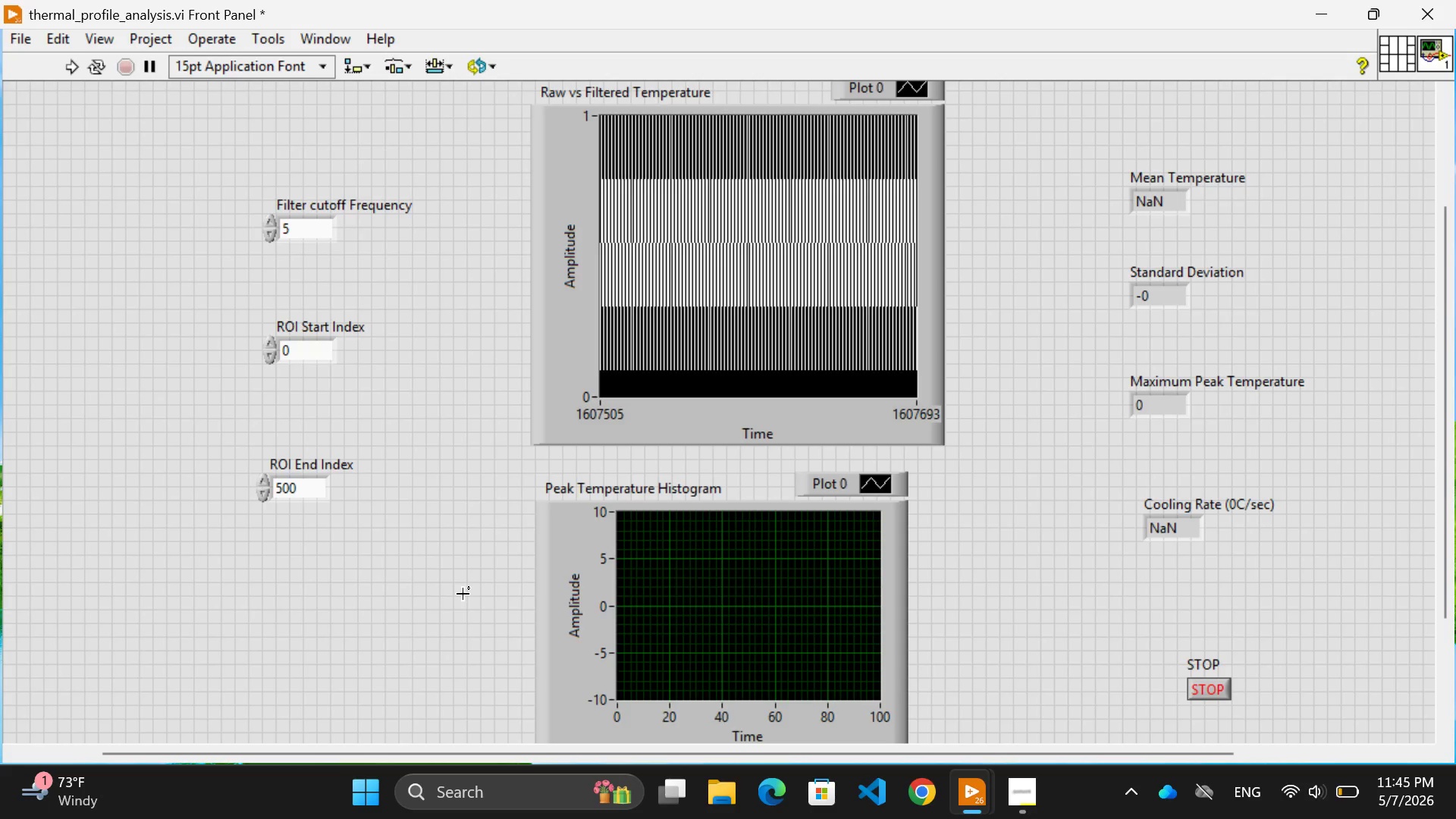 
scroll: coordinate [463, 594], scroll_direction: none, amount: 0.0
 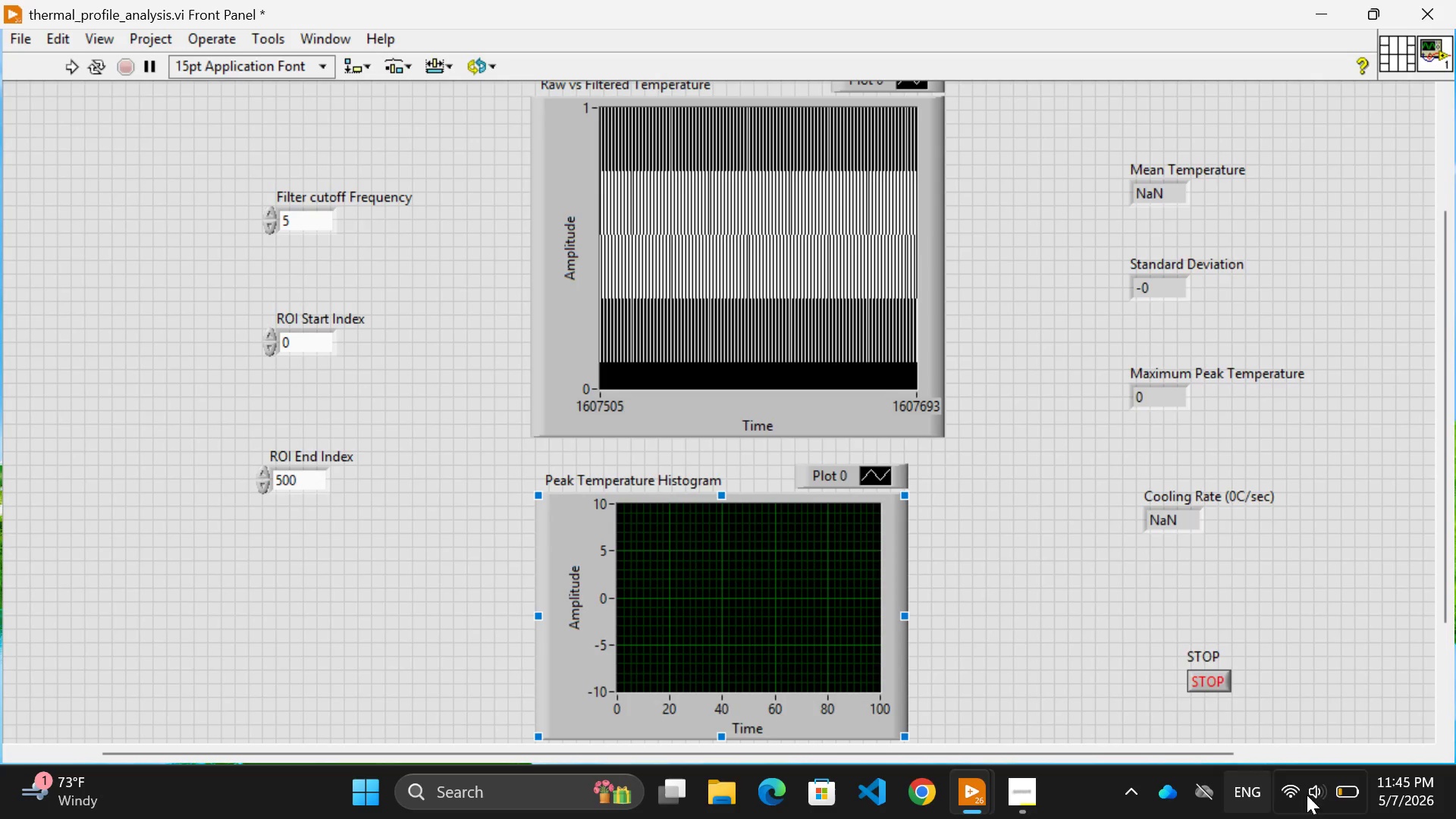 
mouse_move([1348, 753])
 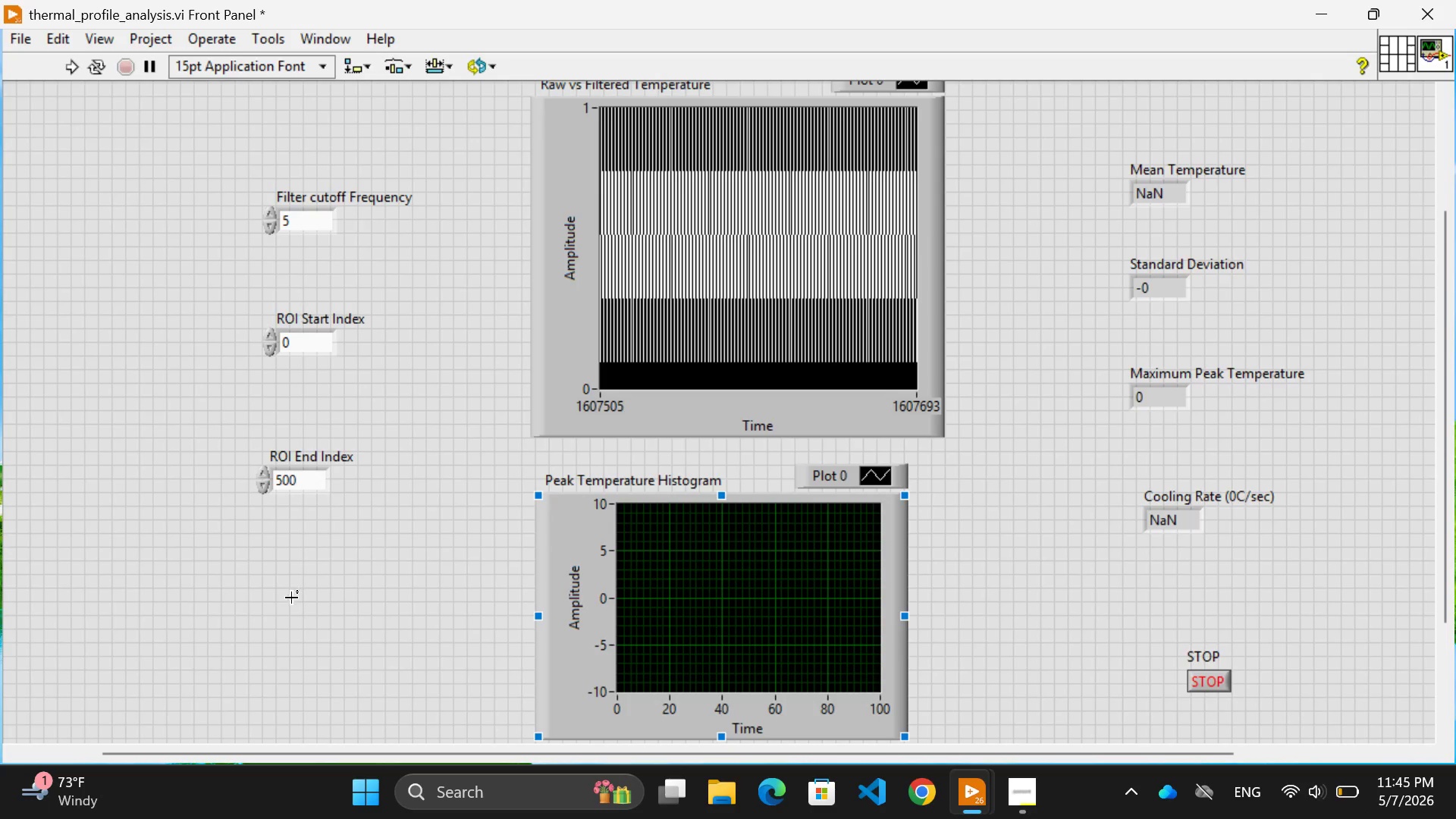 
left_click([291, 598])
 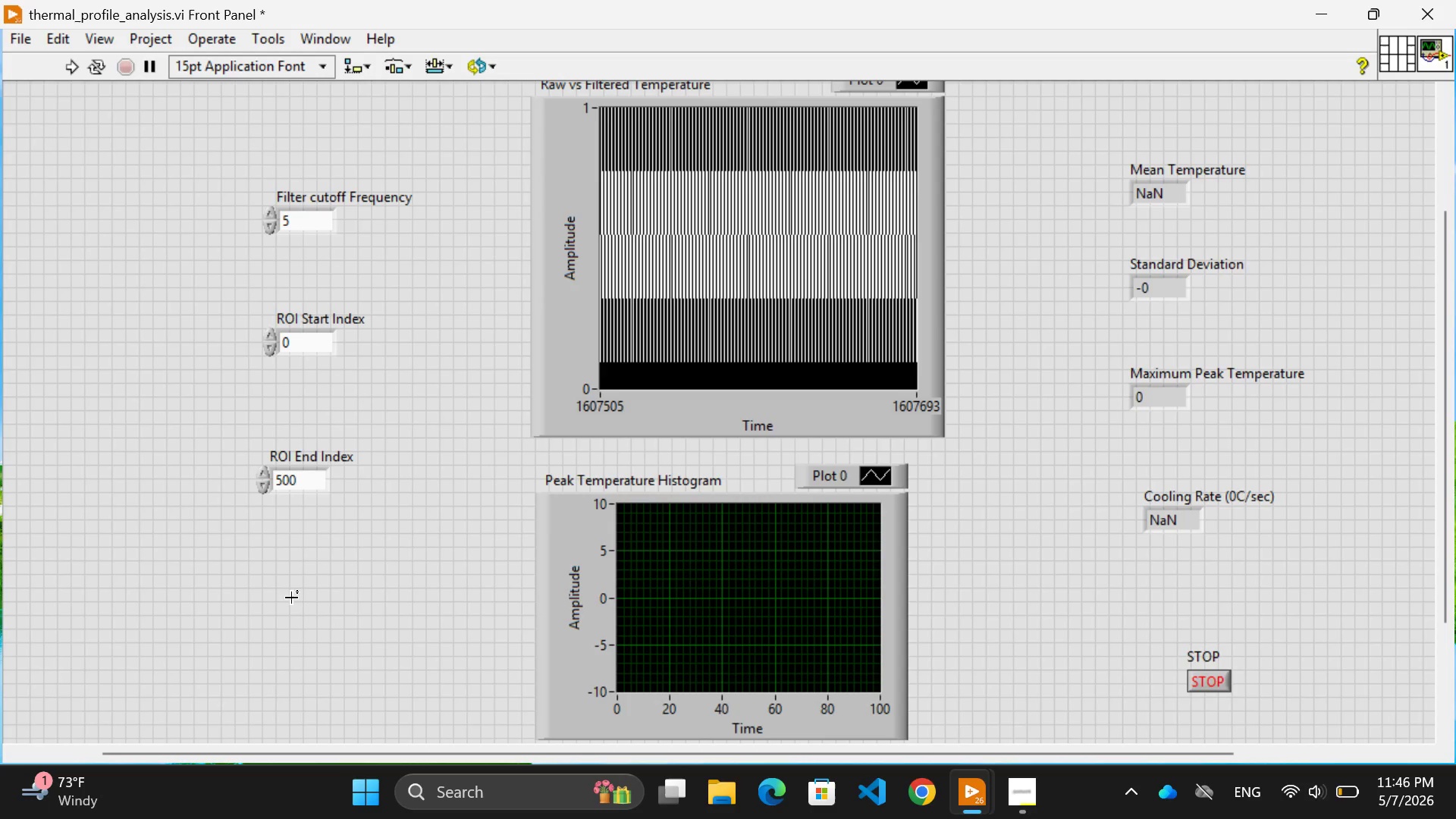 
wait(76.58)
 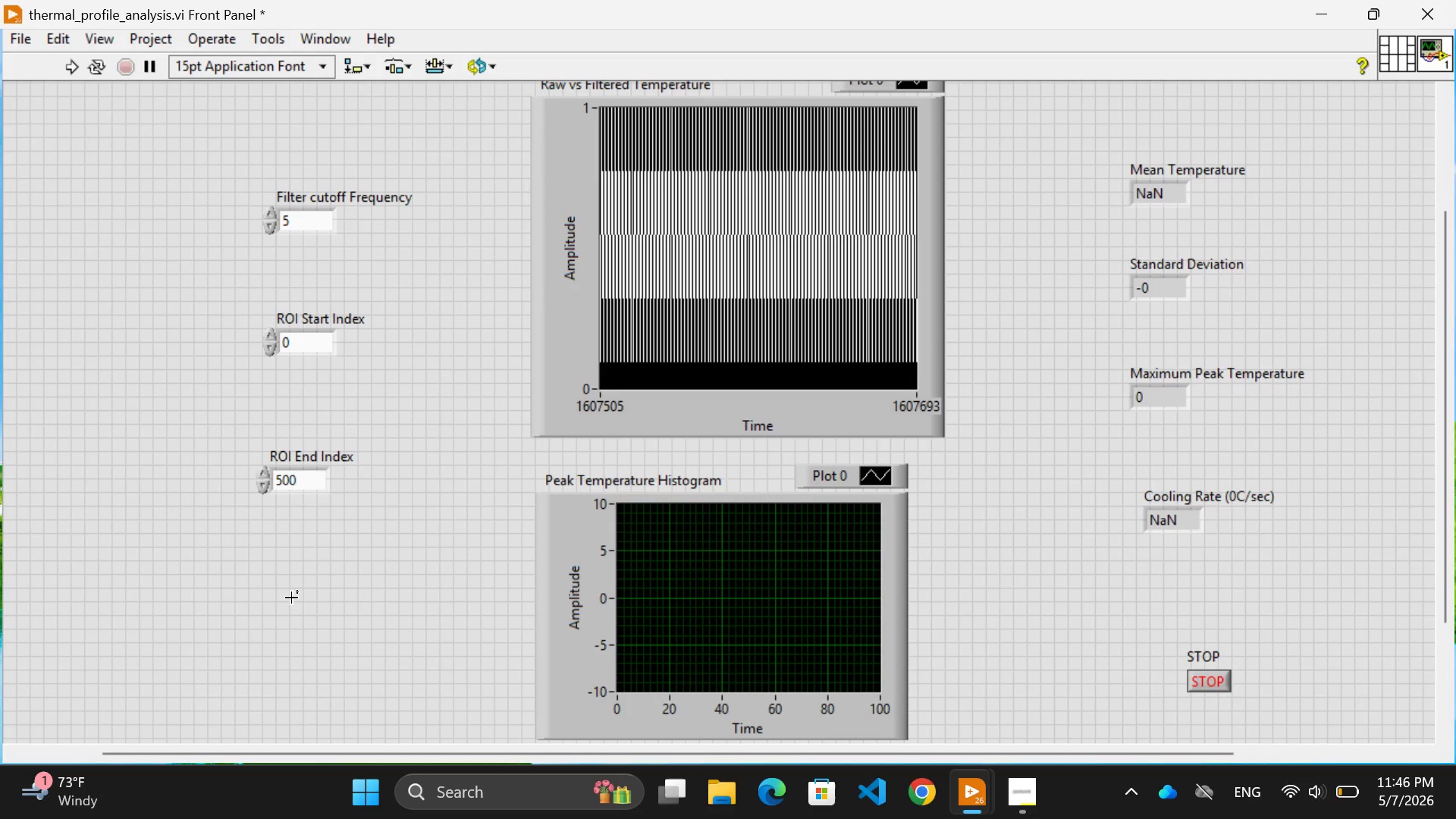 
left_click([896, 693])
 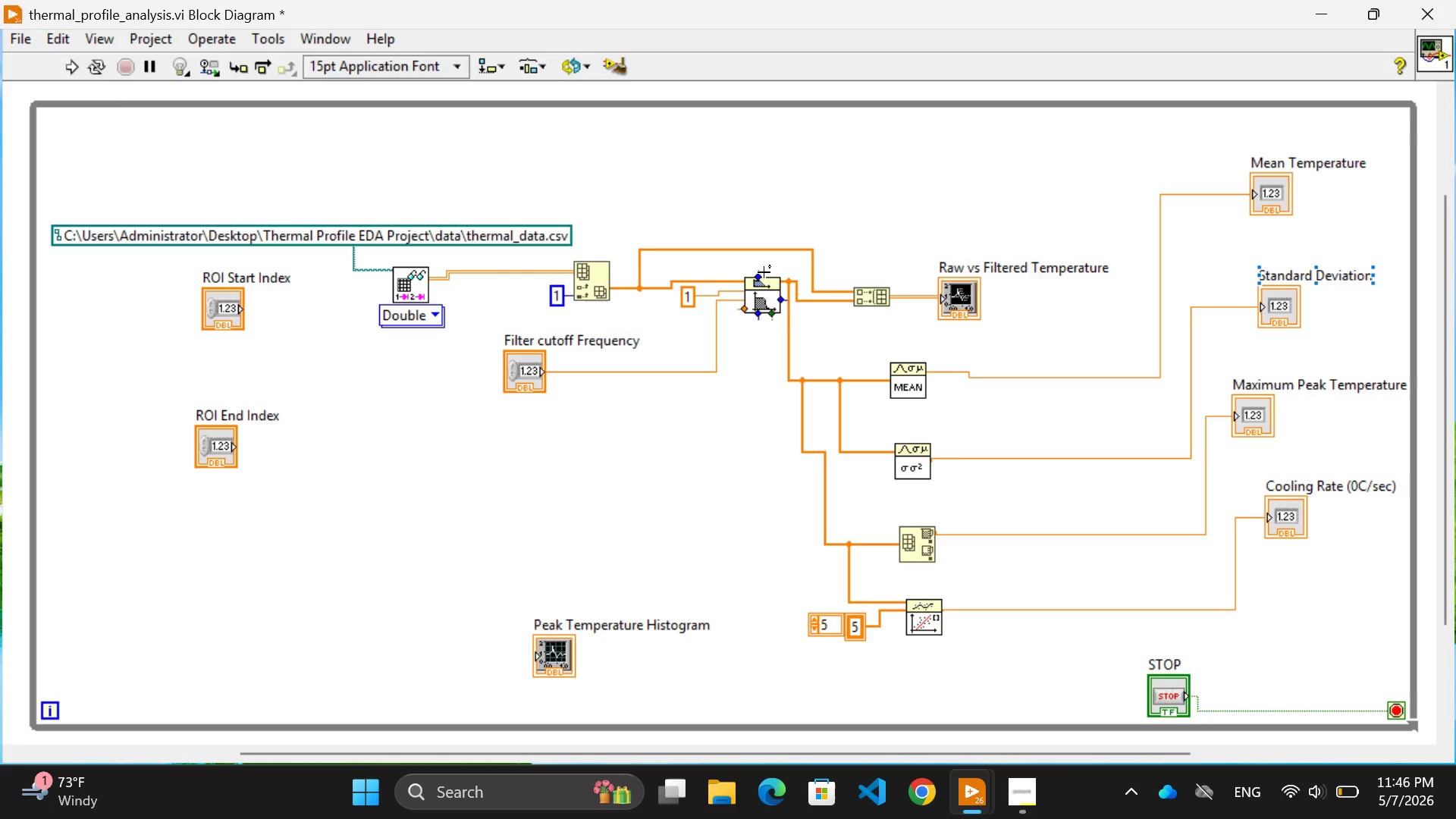 
mouse_move([830, 307])
 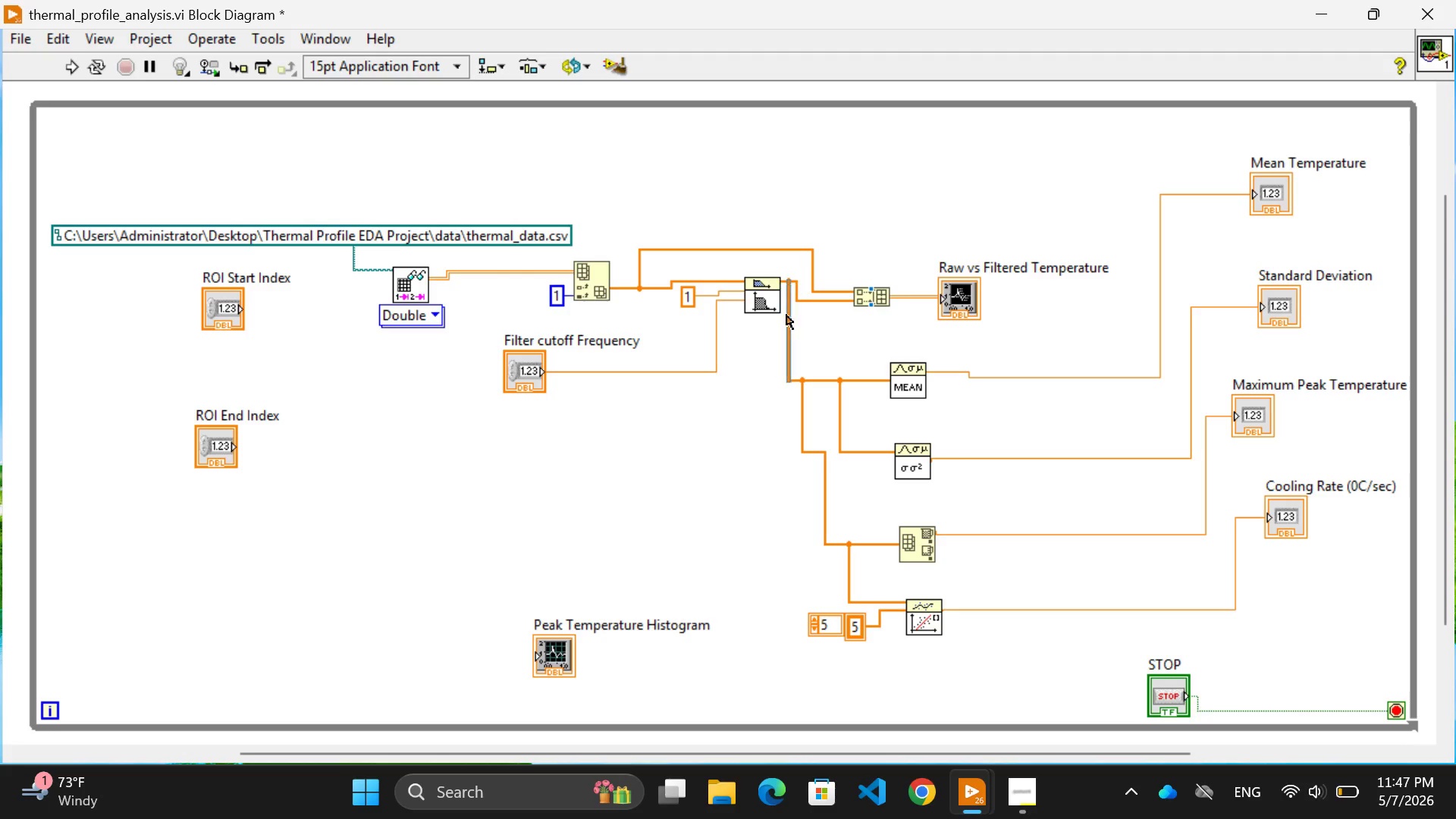 
mouse_move([792, 311])
 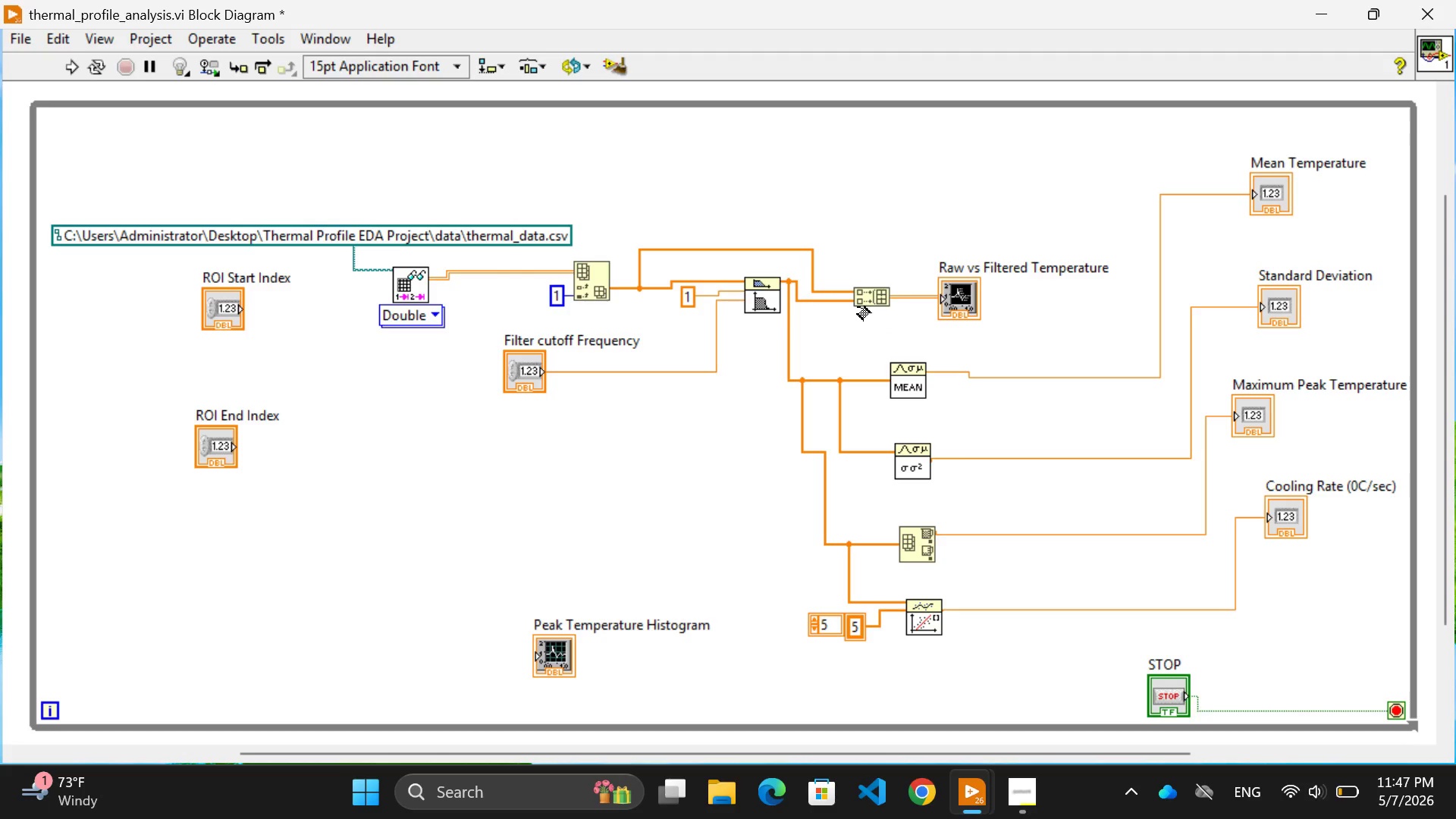 
wait(9.12)
 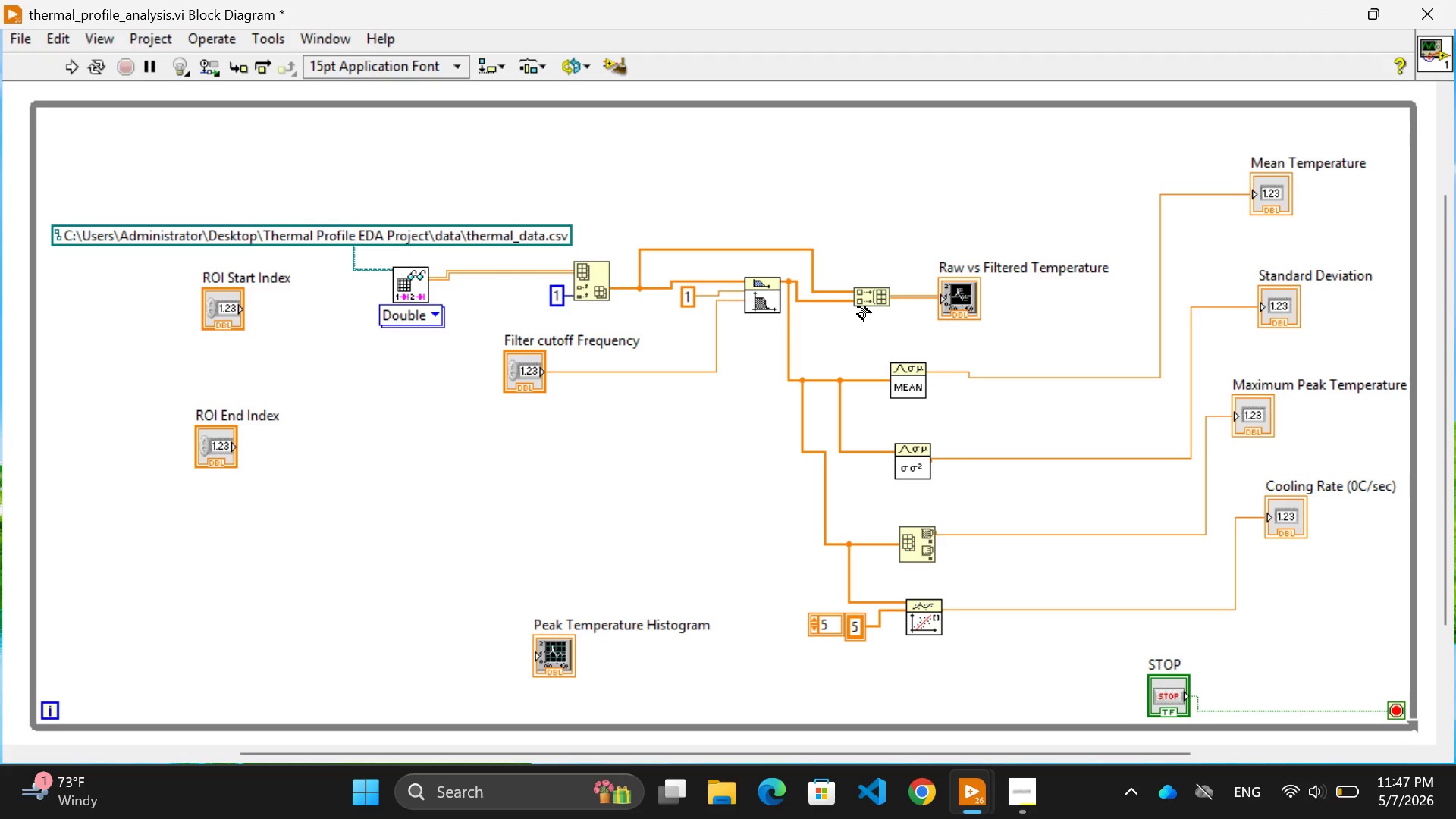 
left_click([698, 426])
 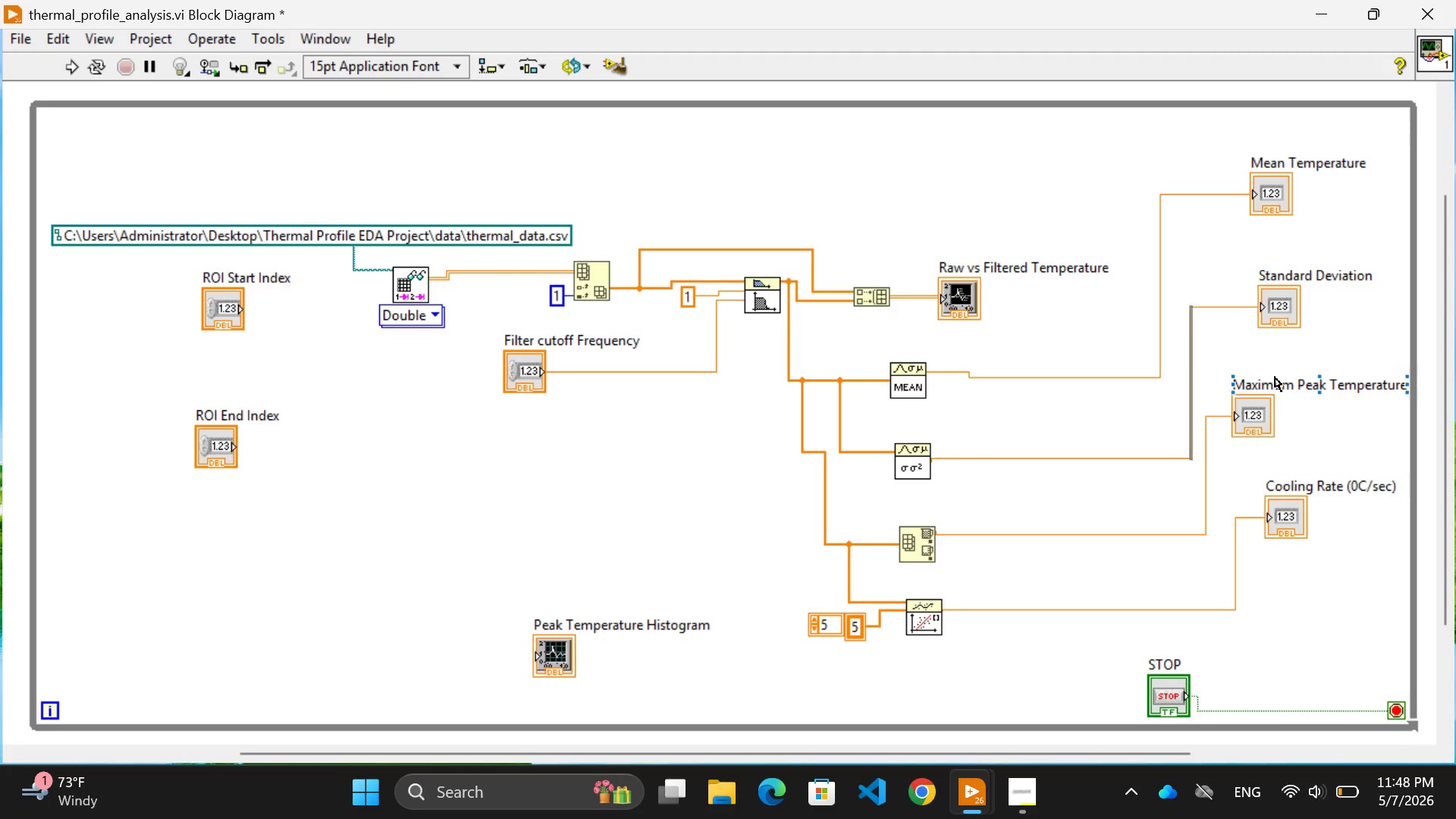 
wait(86.67)
 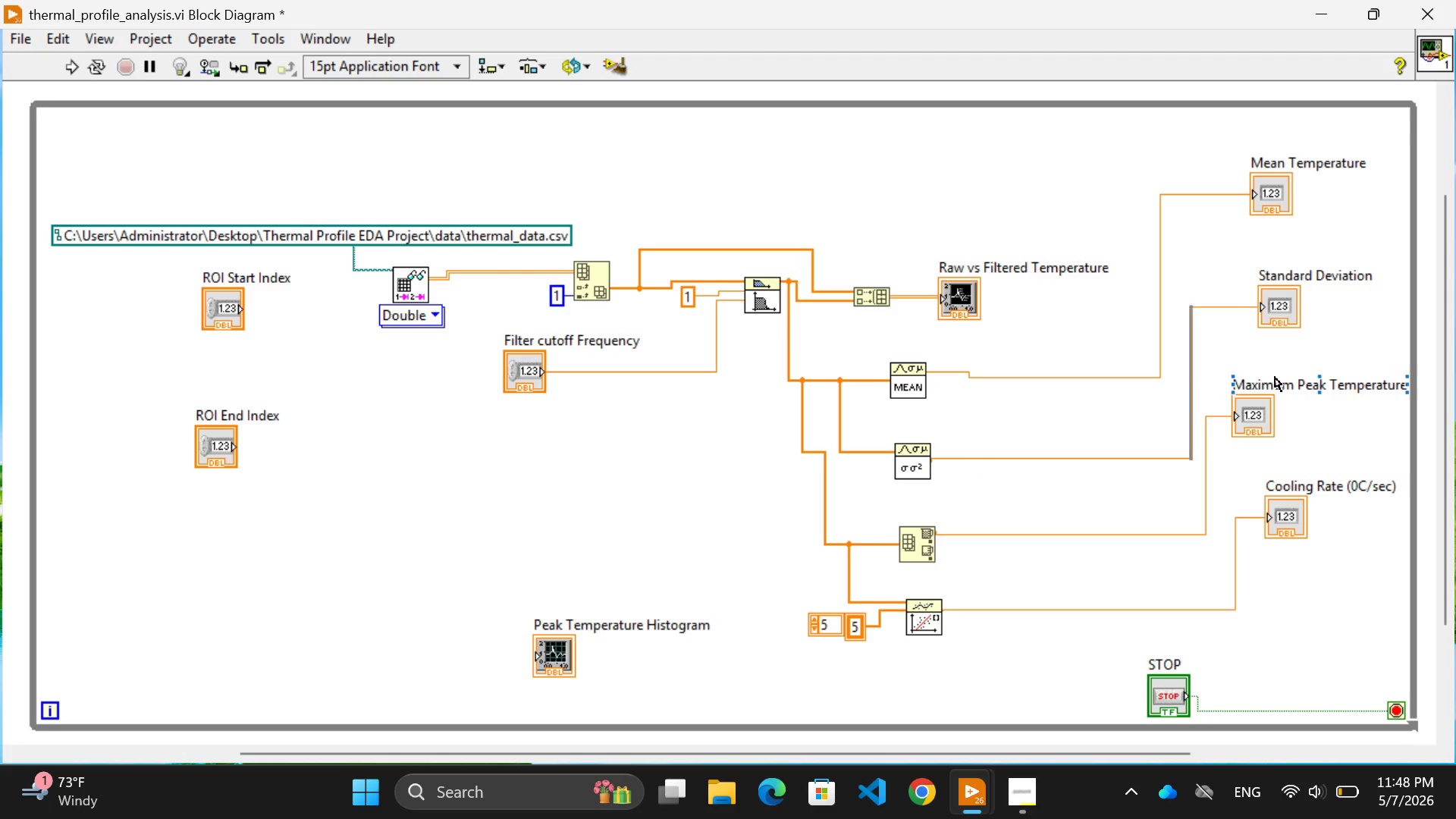 
left_click([868, 378])
 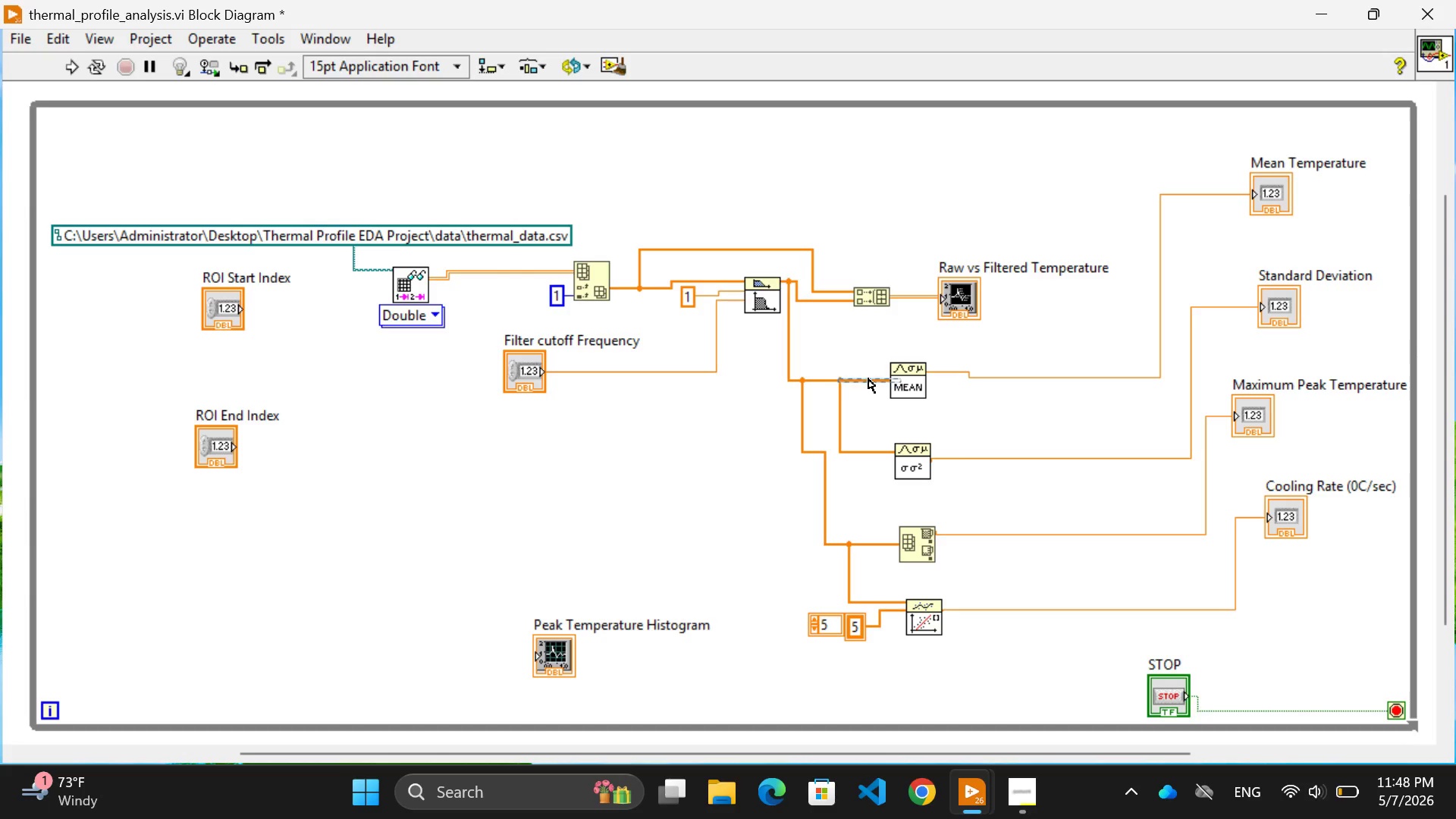 
key(Backspace)
 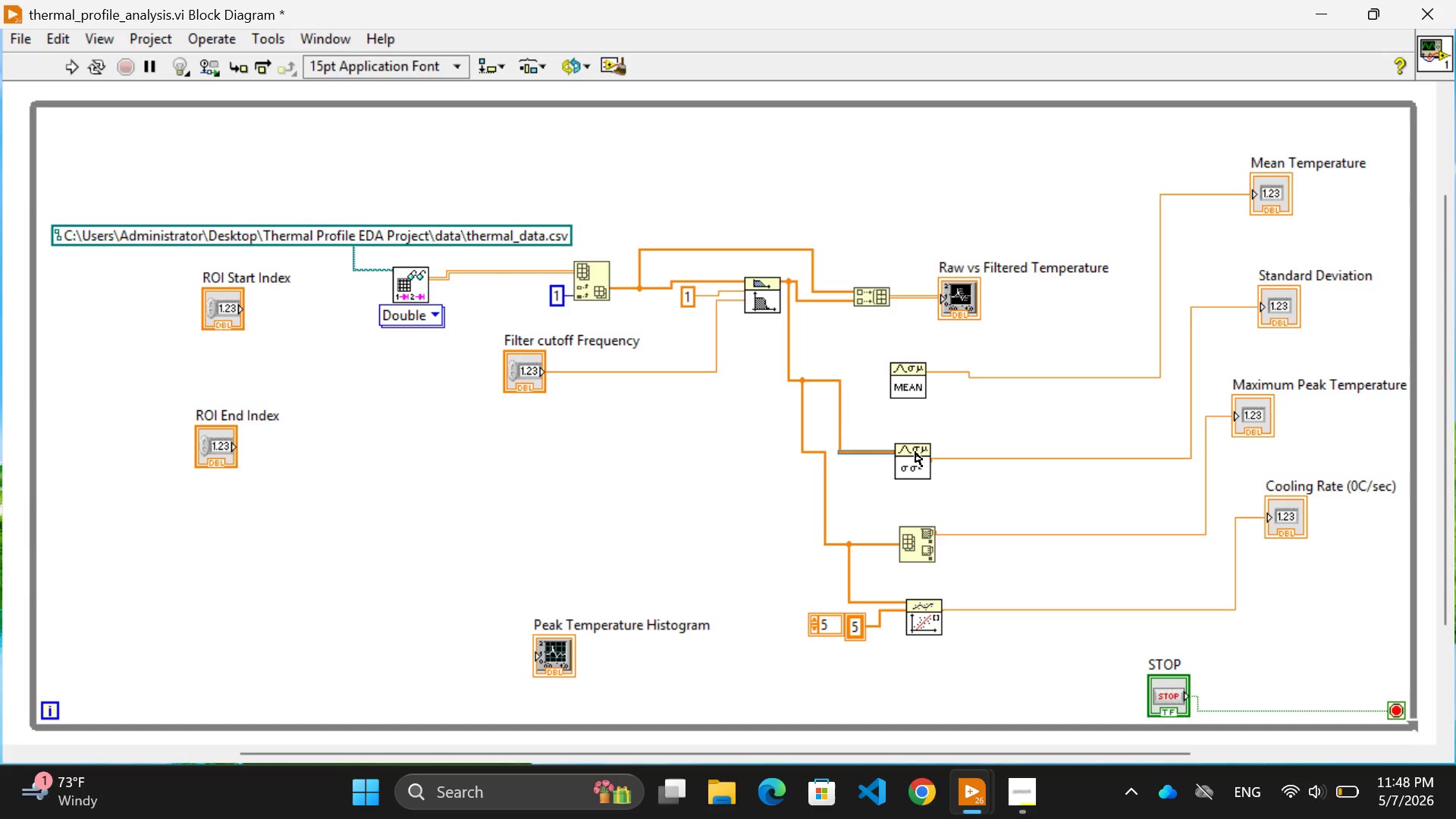 
wait(7.08)
 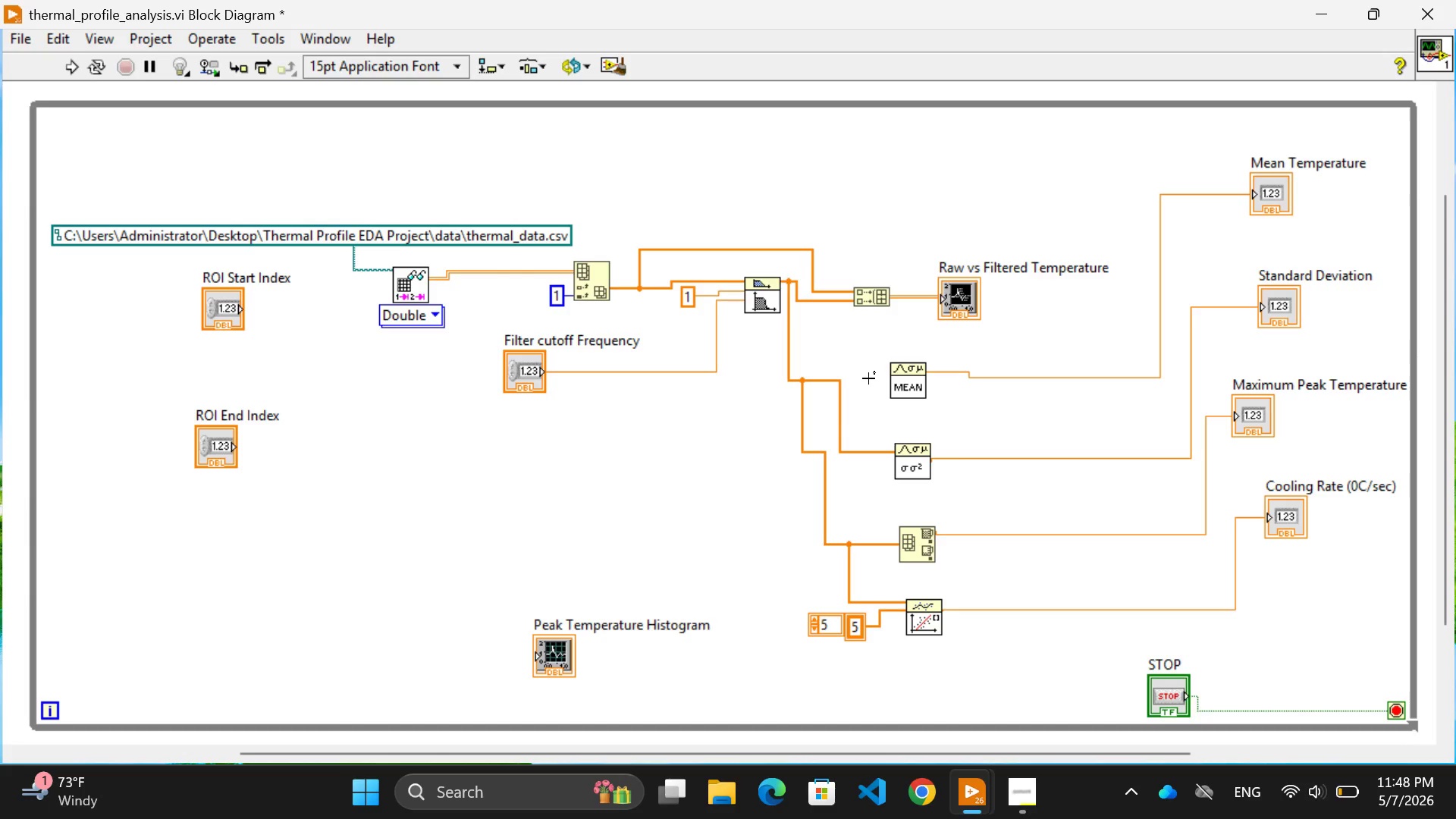 
left_click([880, 452])
 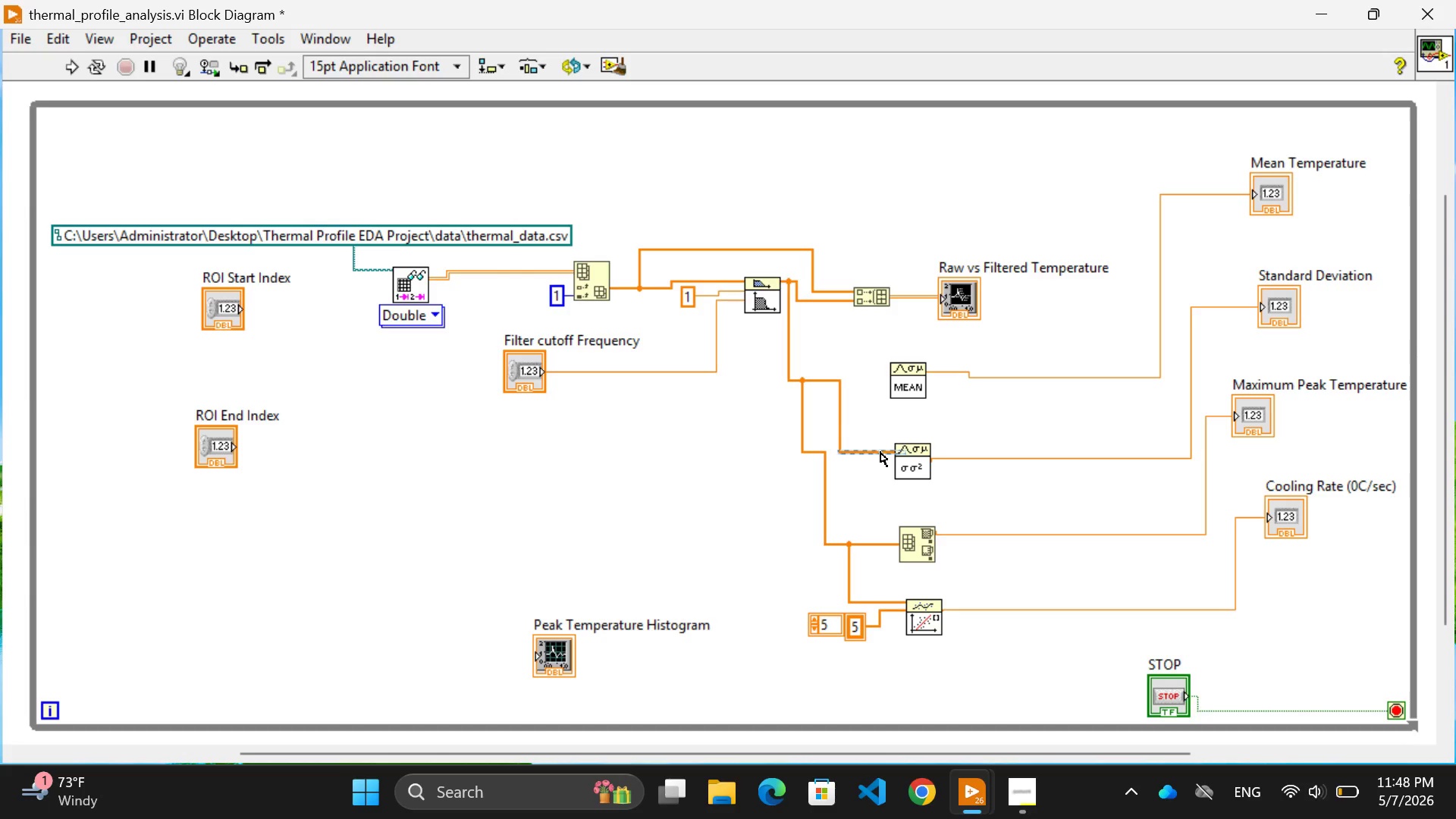 
key(Backspace)
 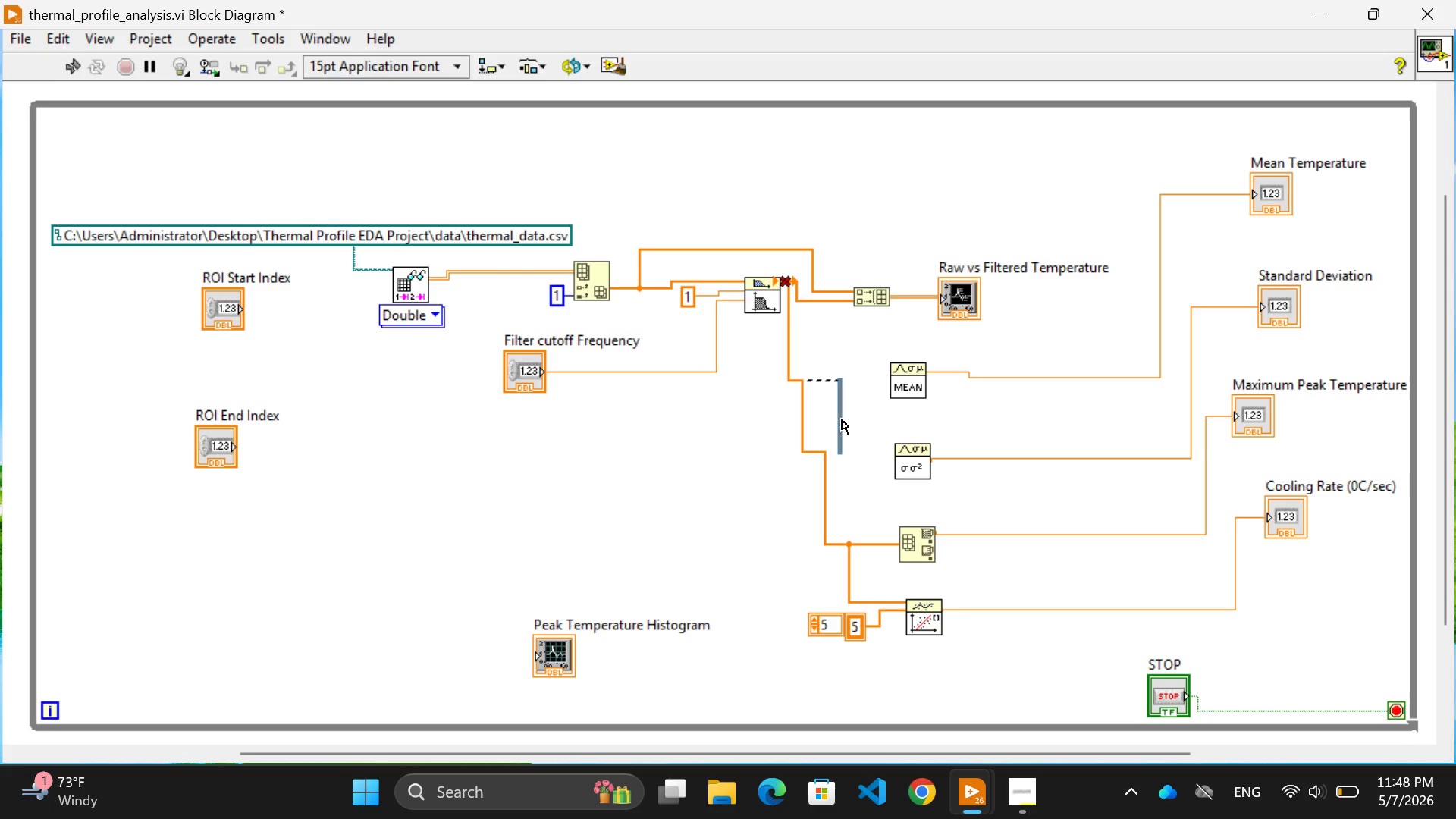 
left_click([842, 419])
 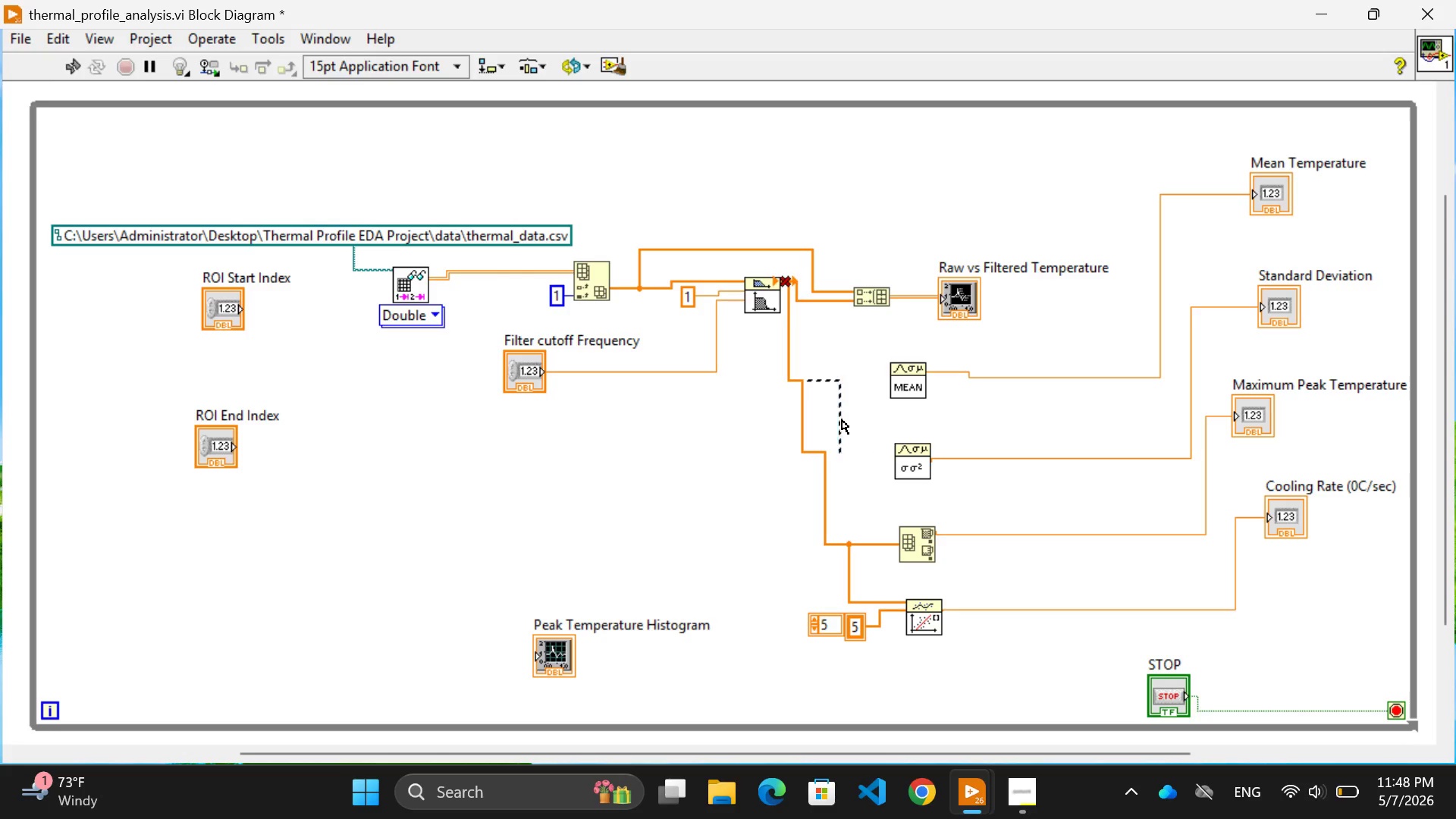 
key(Backspace)
 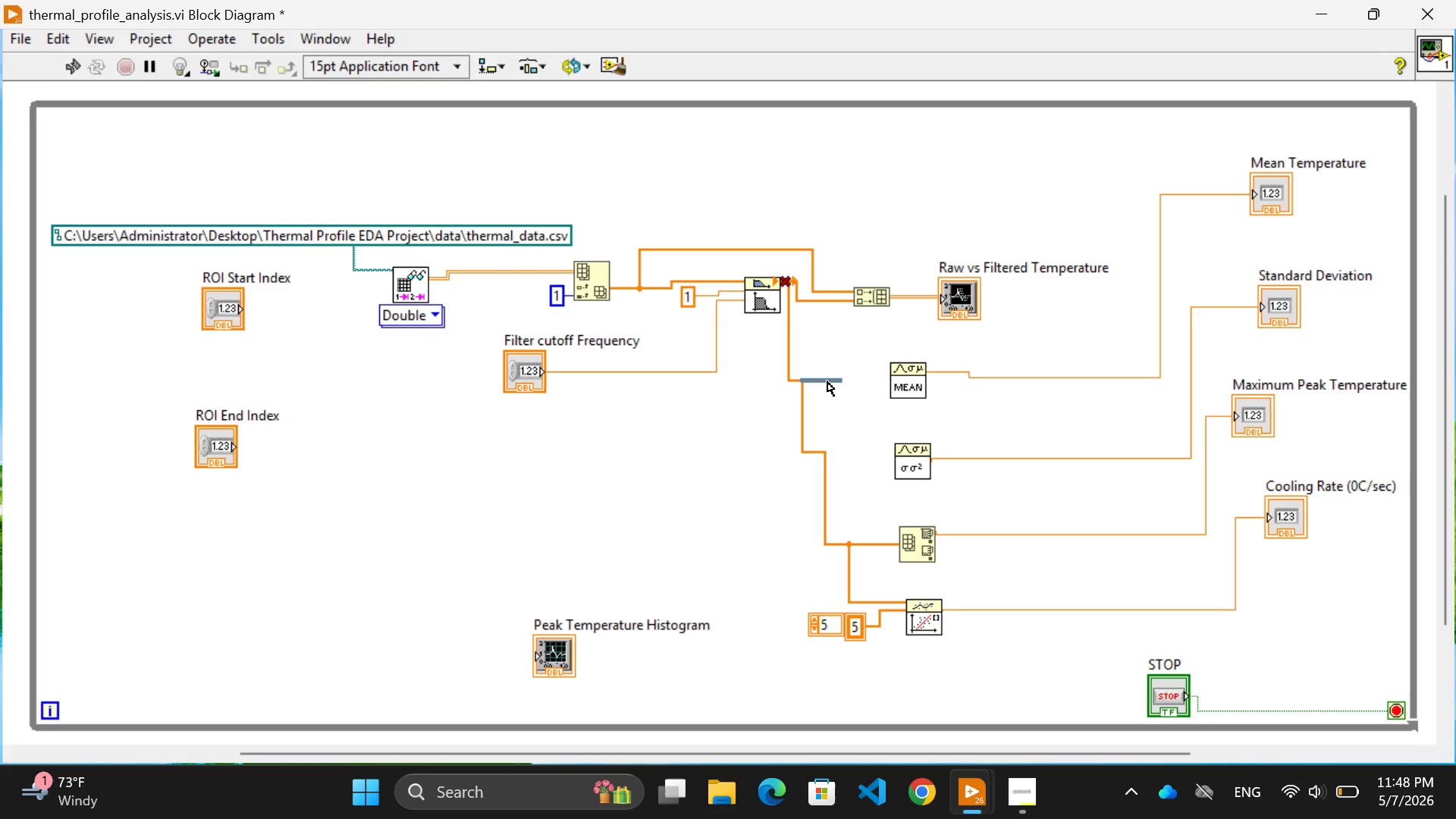 
left_click([827, 381])
 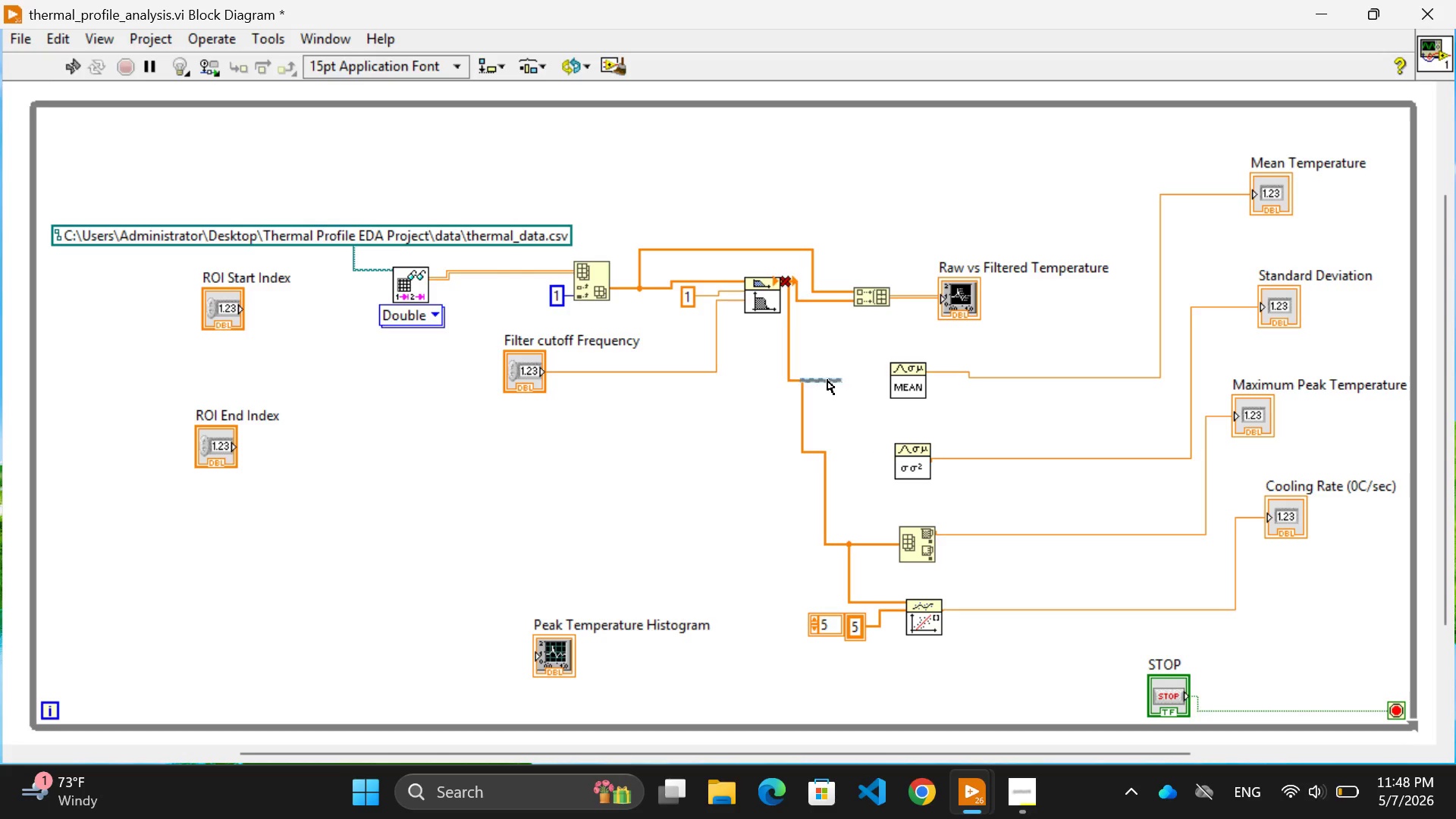 
wait(25.83)
 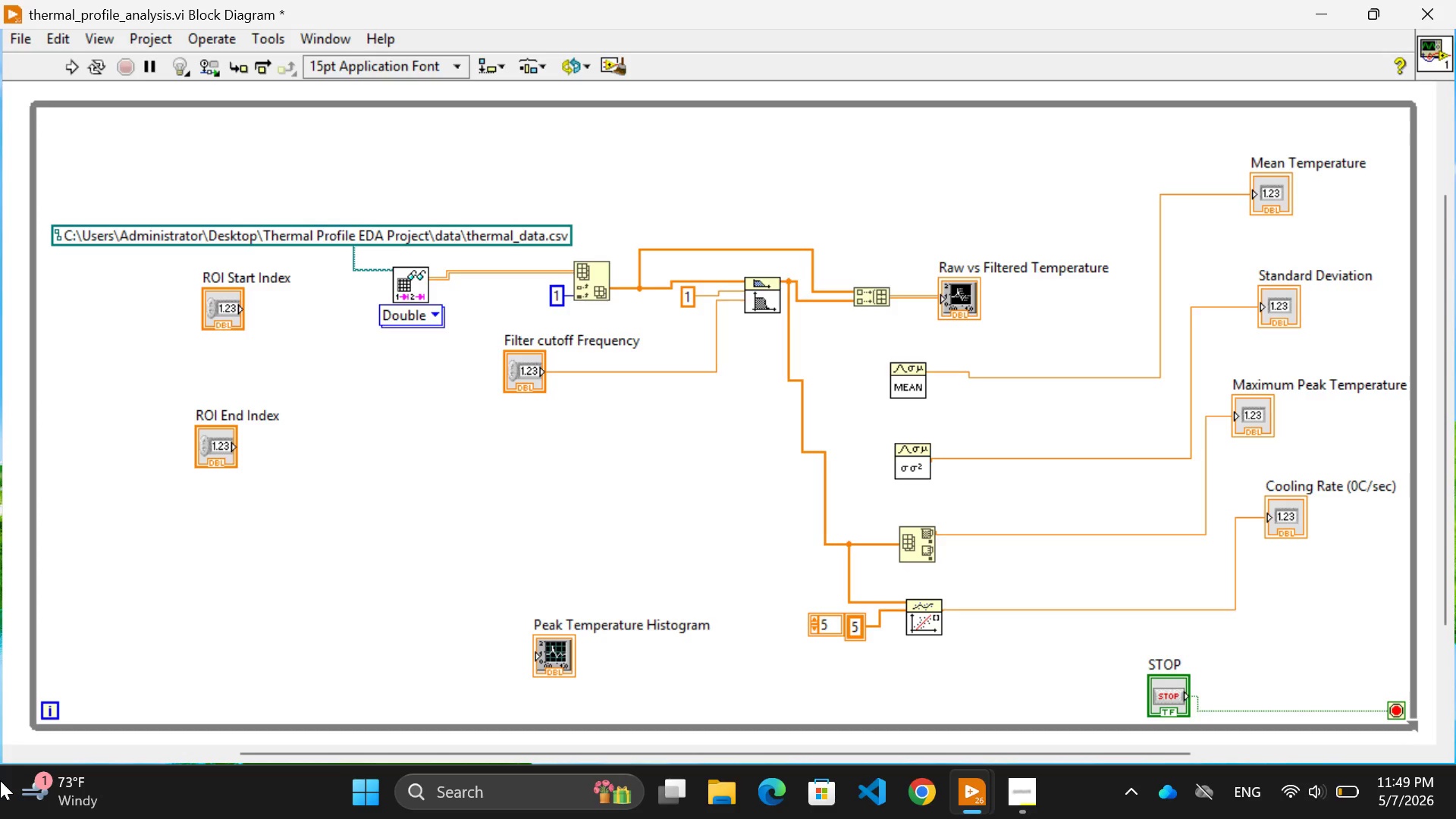 
scroll: coordinate [8, 815], scroll_direction: none, amount: 0.0
 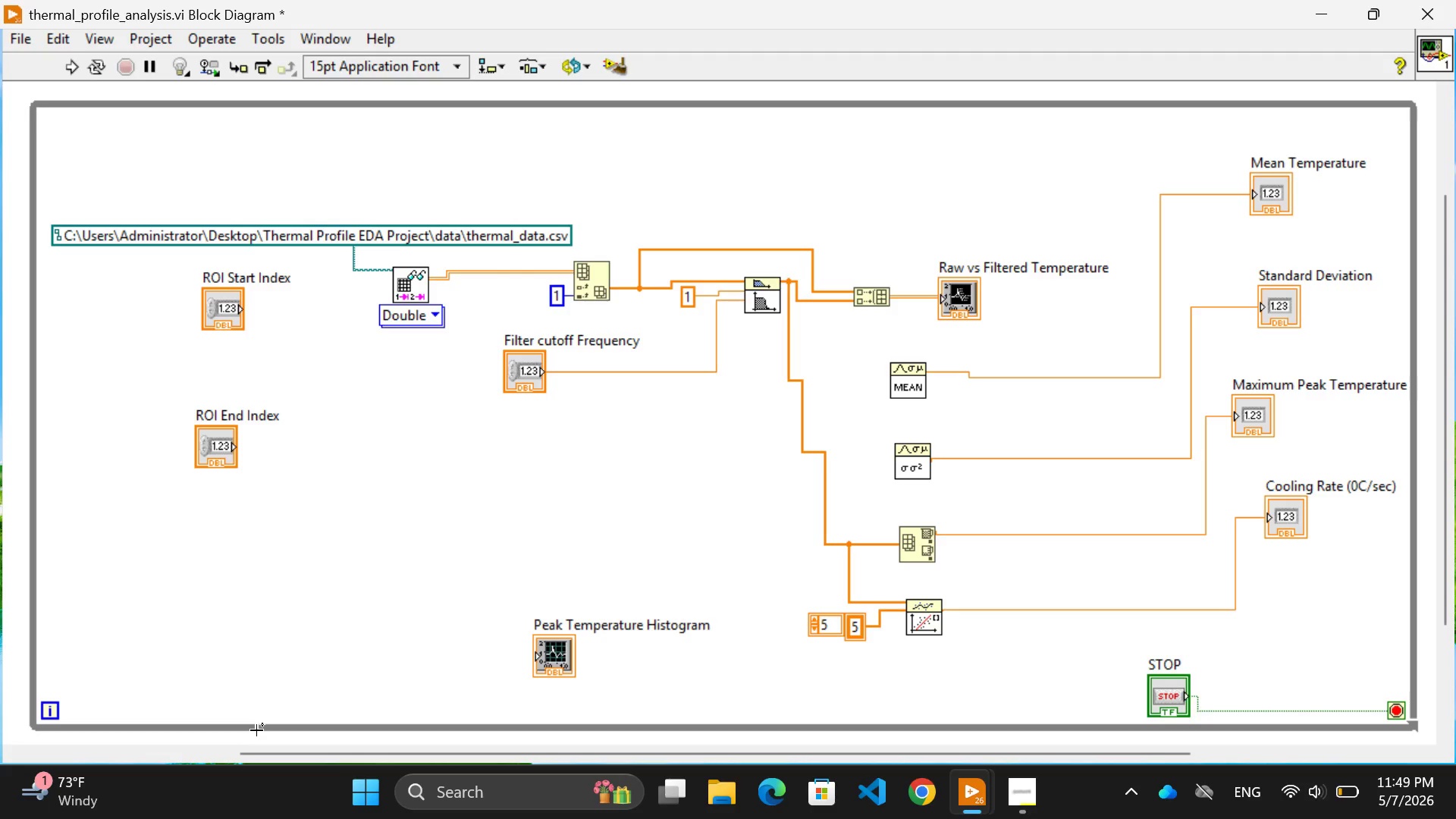 
wait(14.49)
 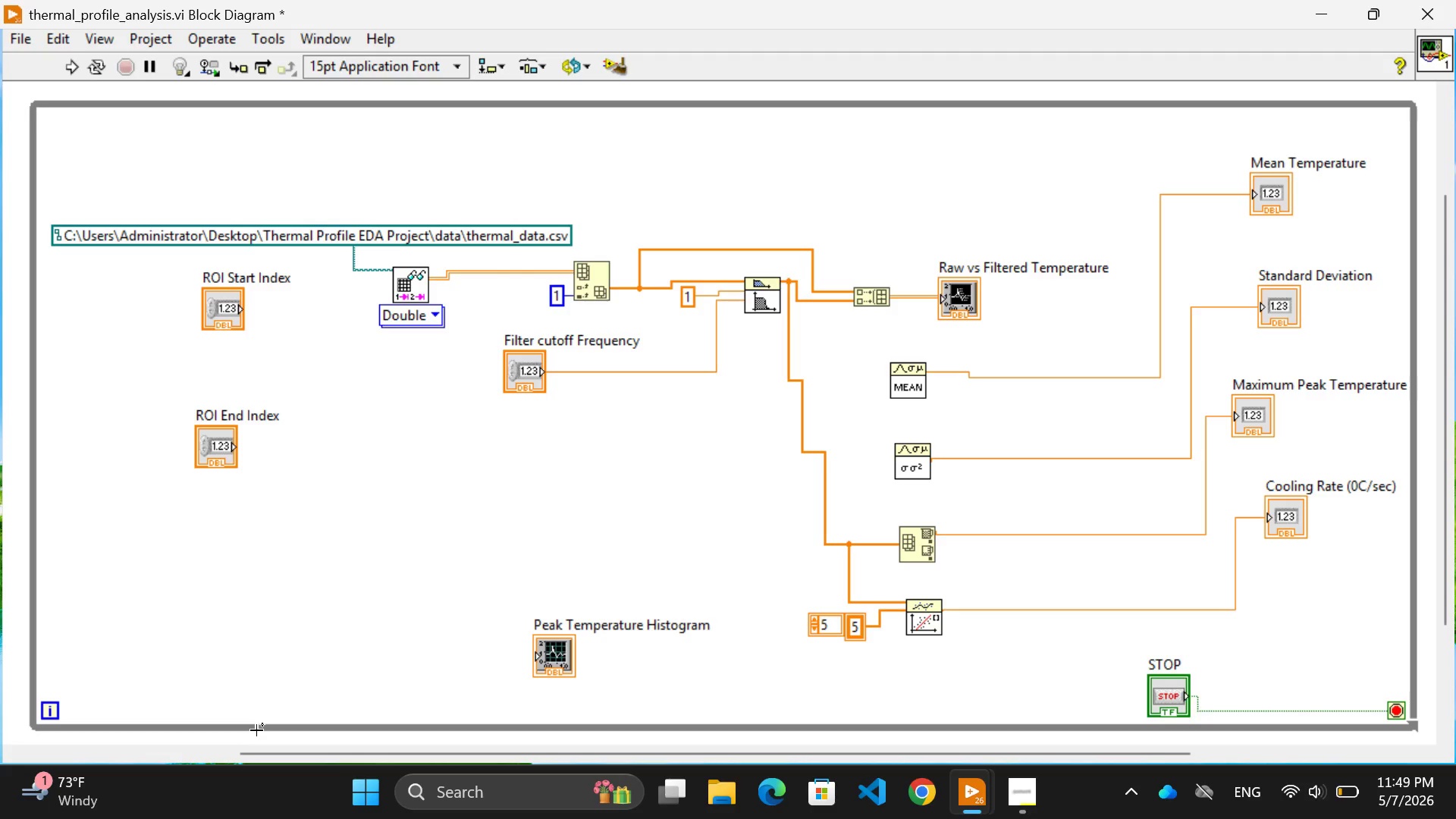 
key(Tab)
 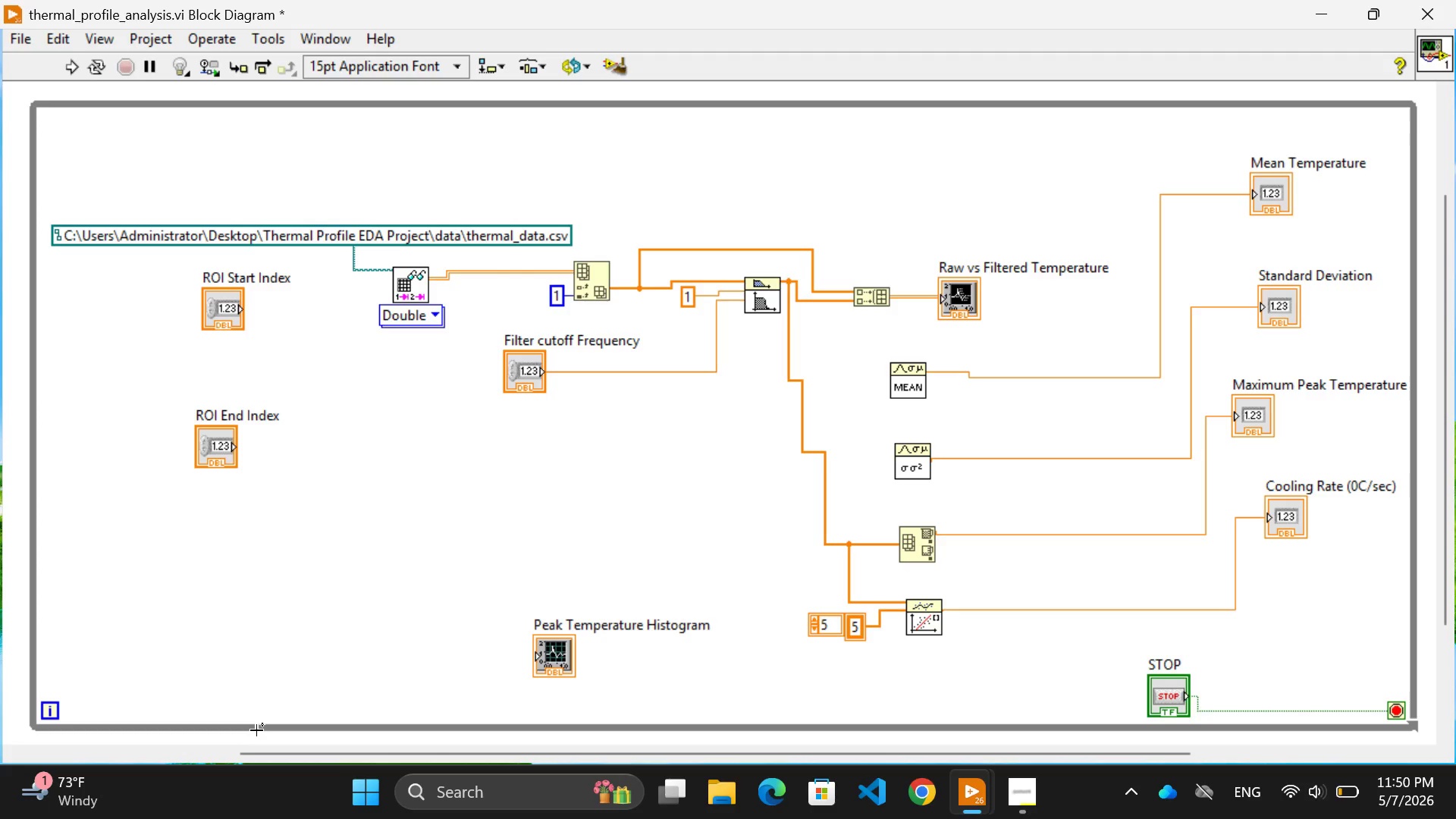 
wait(43.25)
 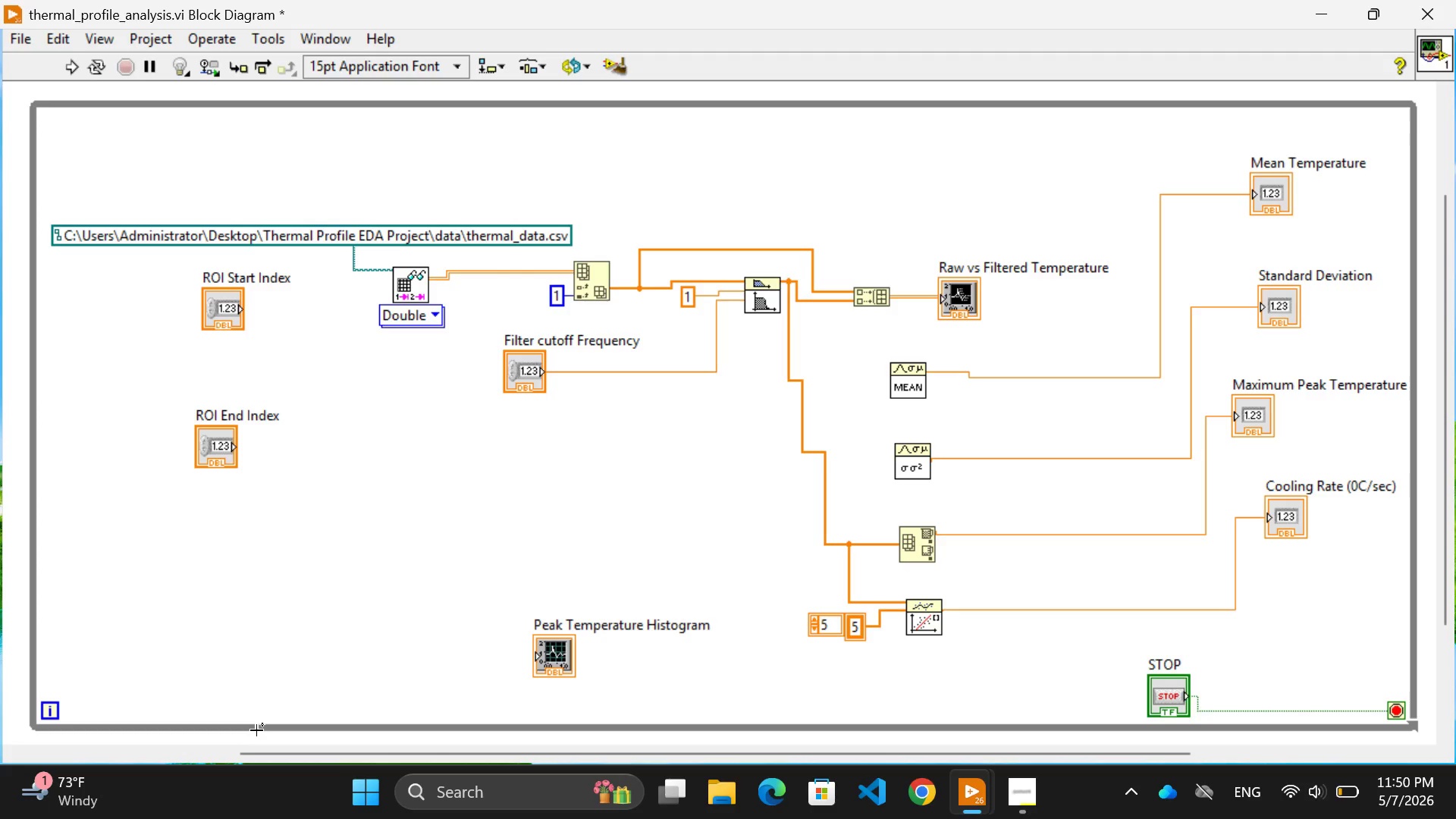 
left_click([472, 490])
 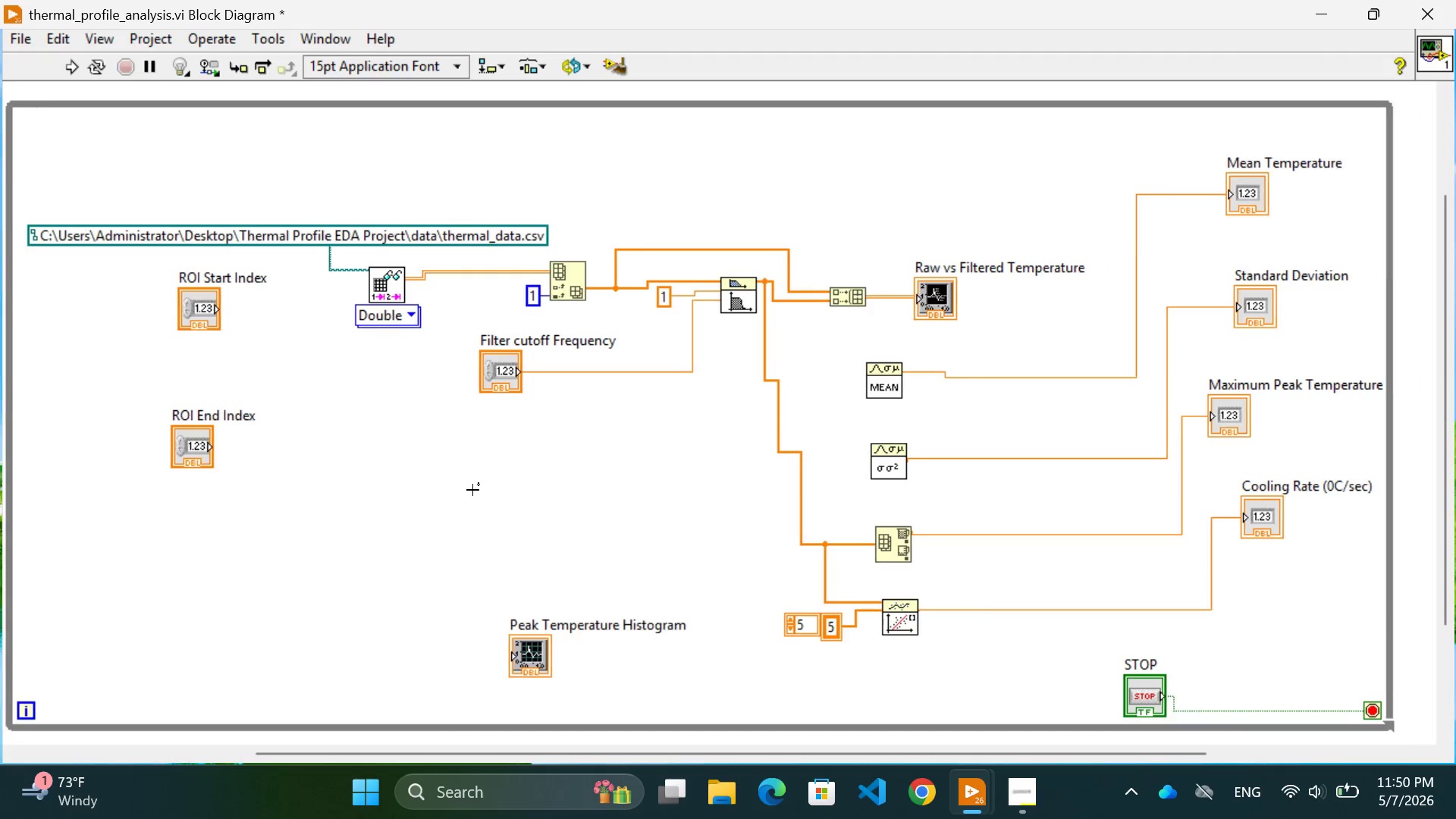 
scroll: coordinate [472, 490], scroll_direction: none, amount: 0.0
 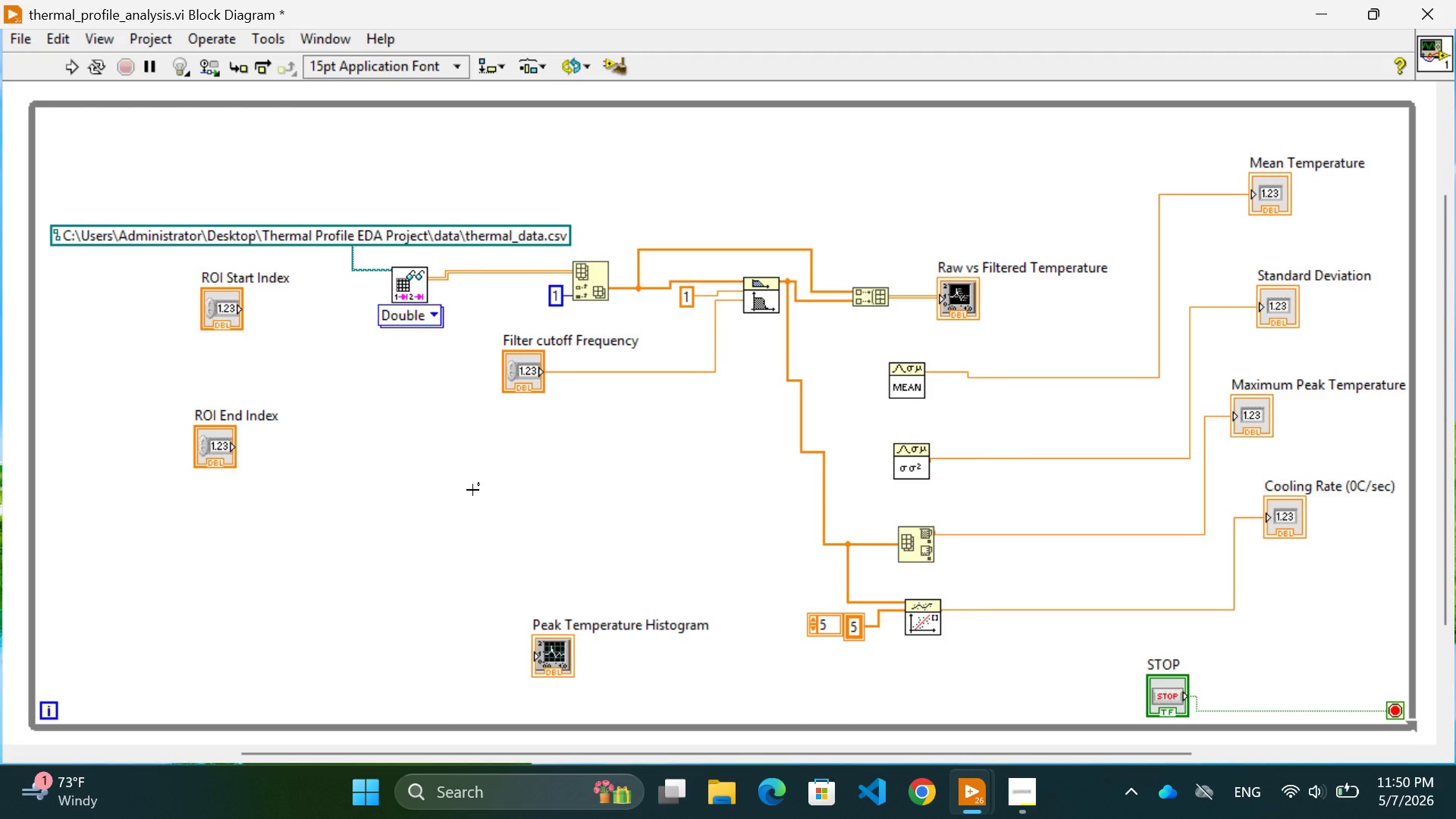 
wait(25.34)
 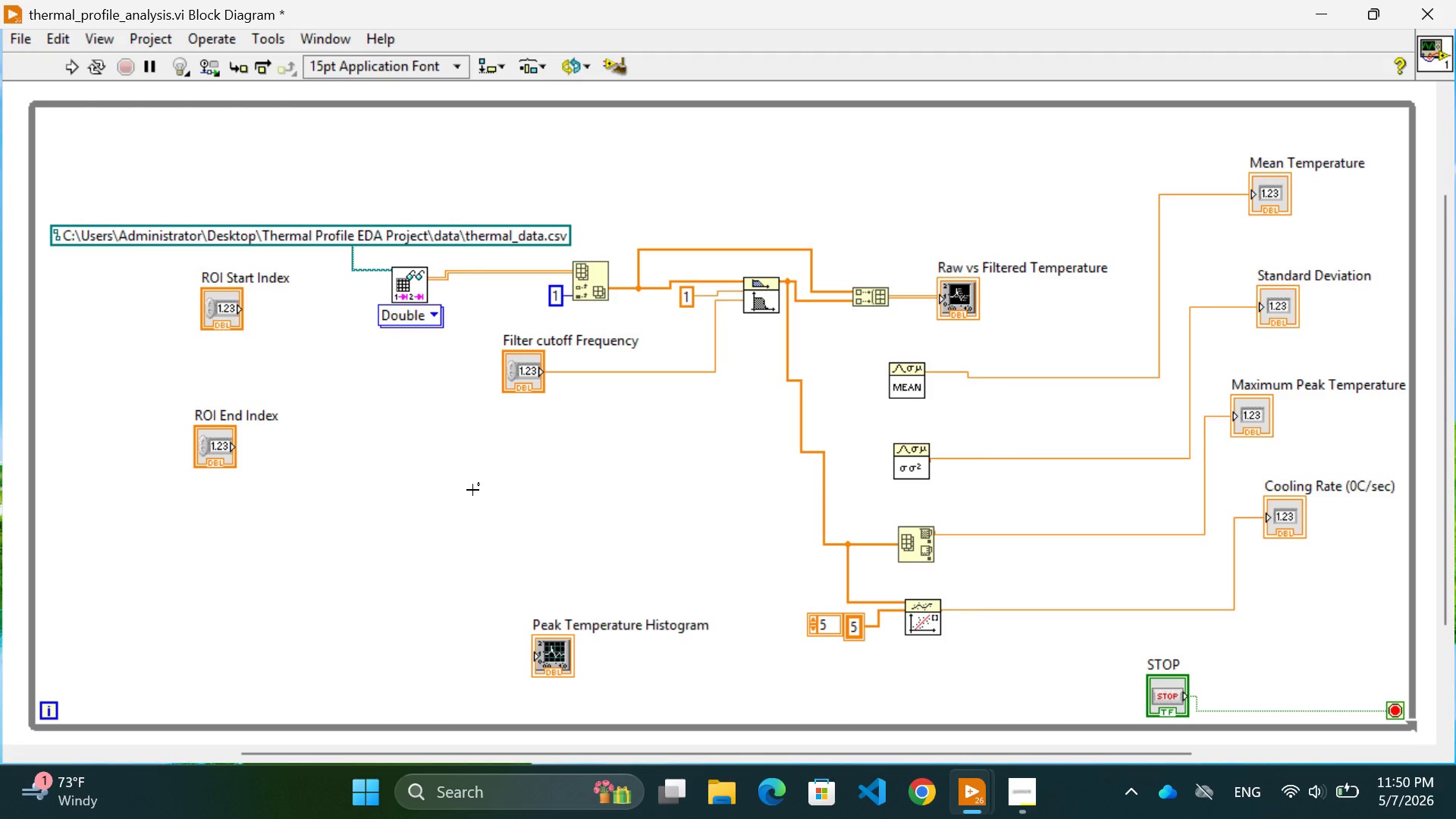 
scroll: coordinate [604, 510], scroll_direction: up, amount: 1.0
 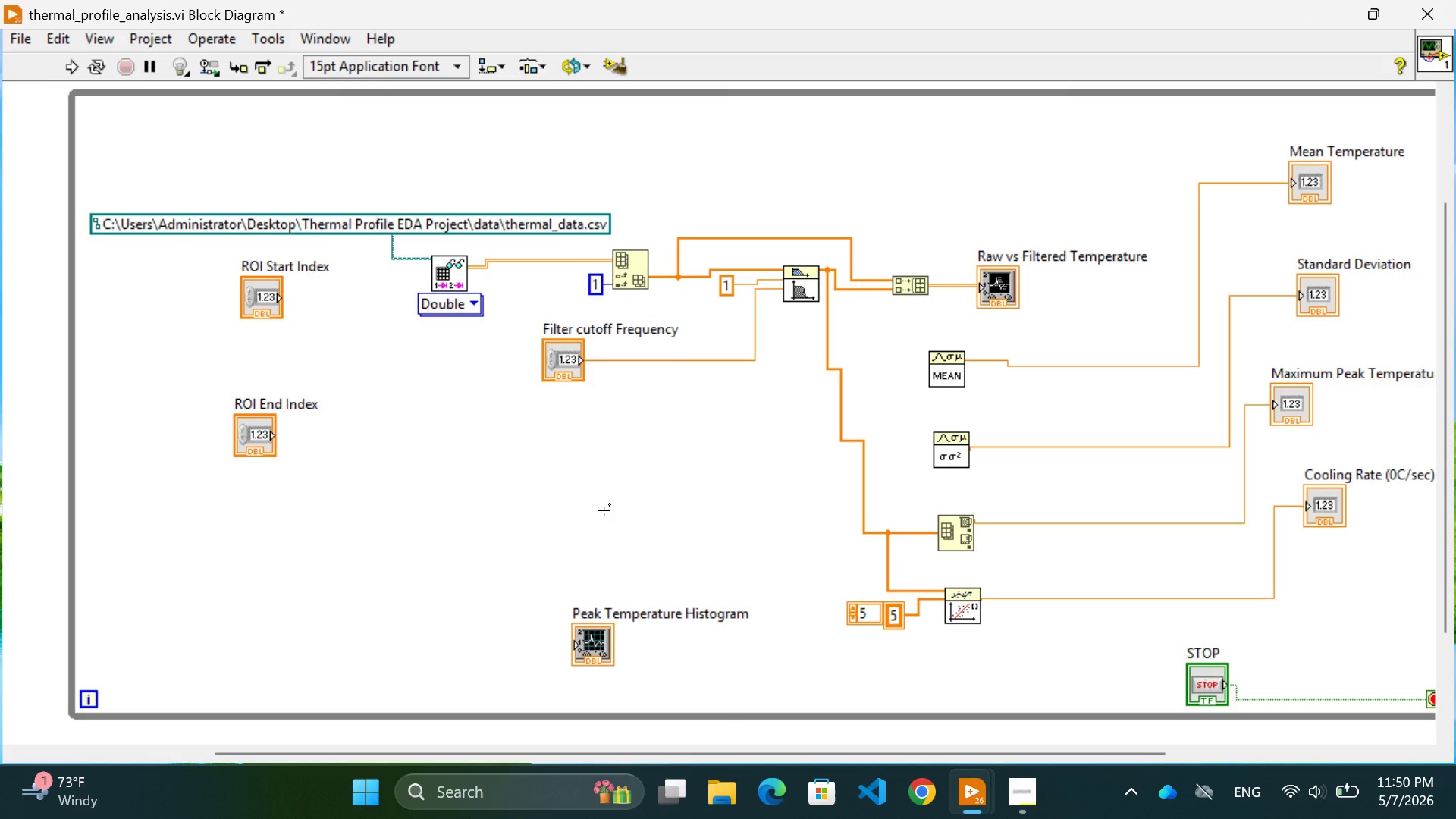 
wait(9.79)
 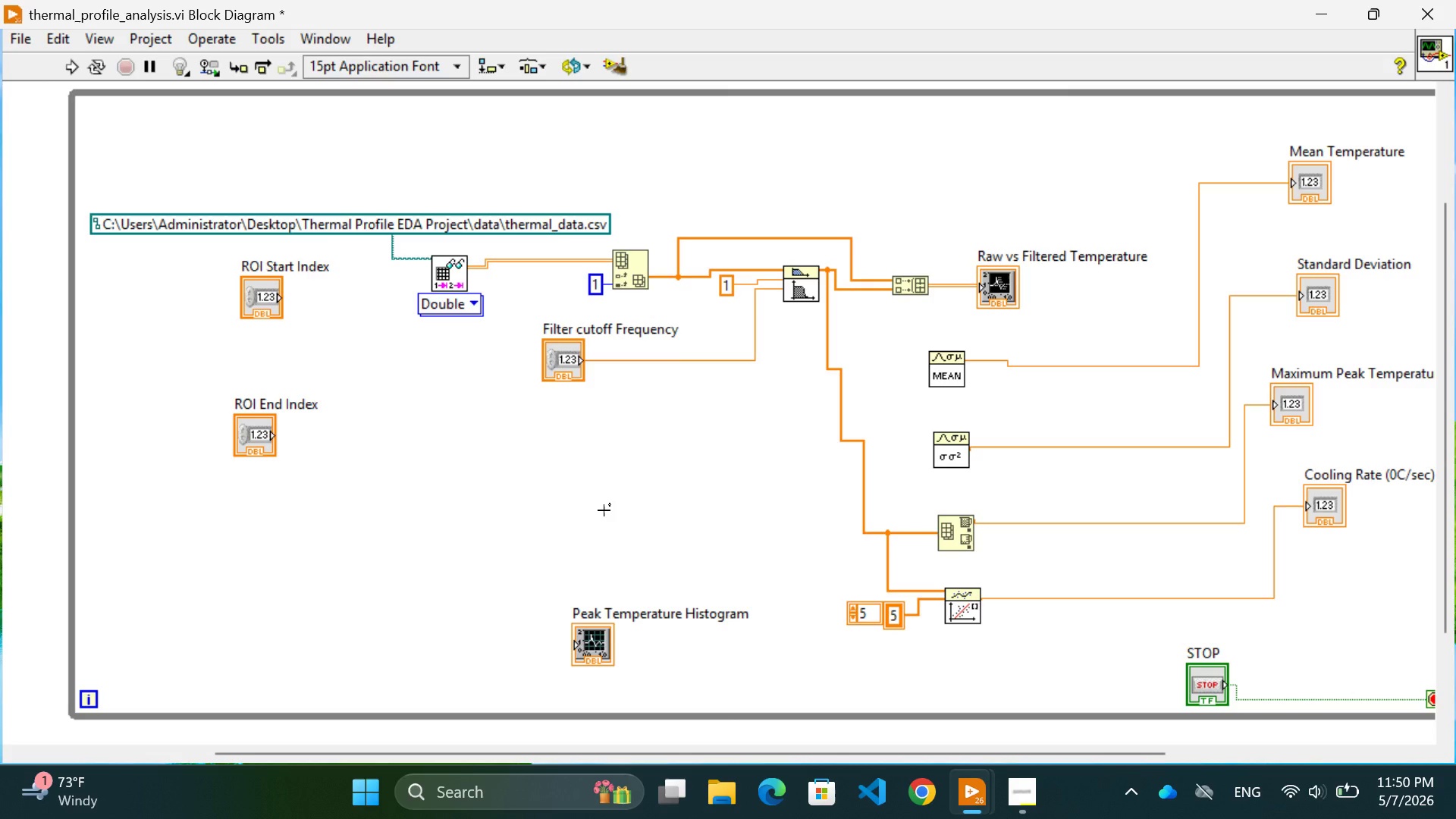 
mouse_move([953, 592])
 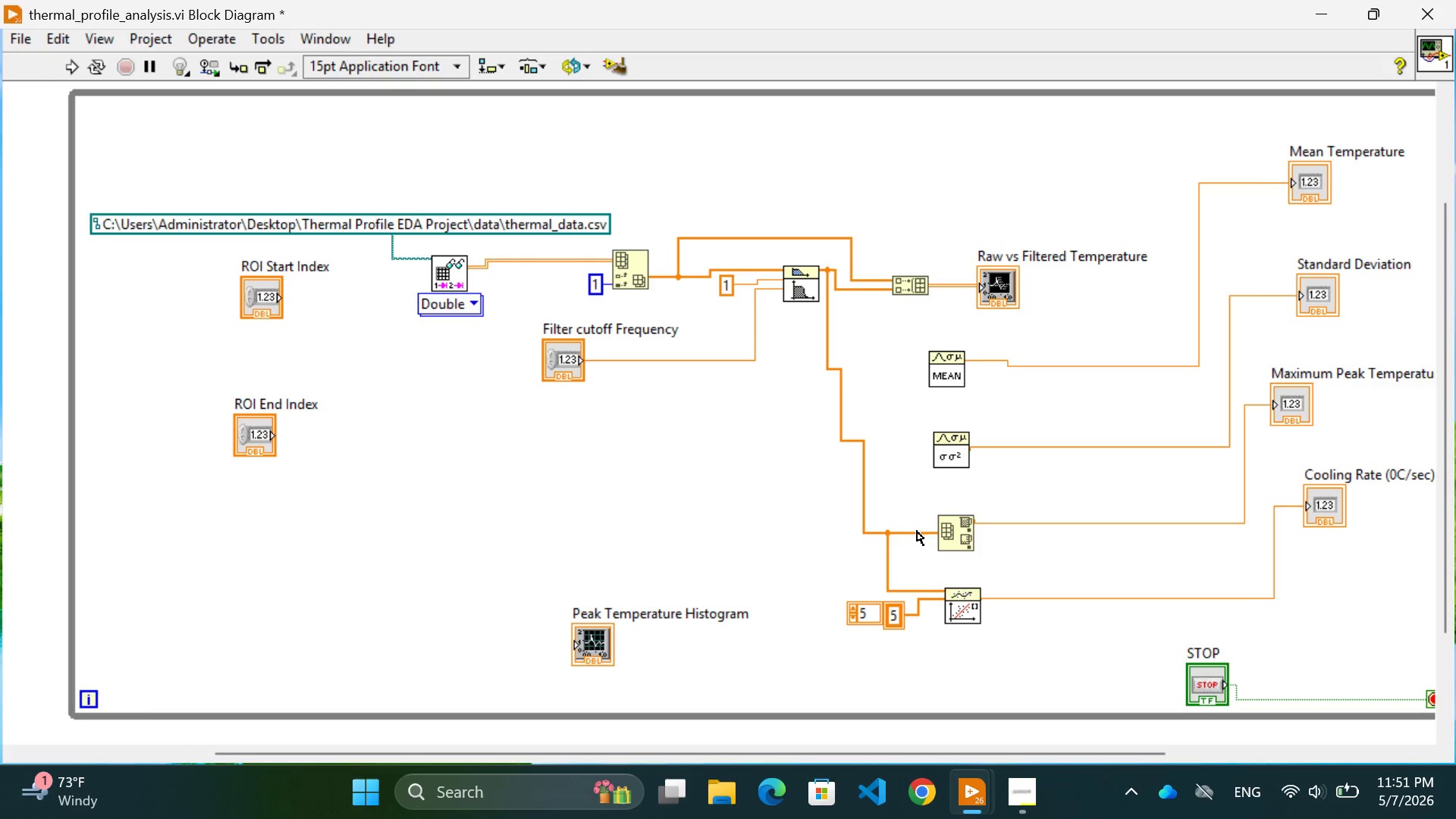 
left_click([917, 535])
 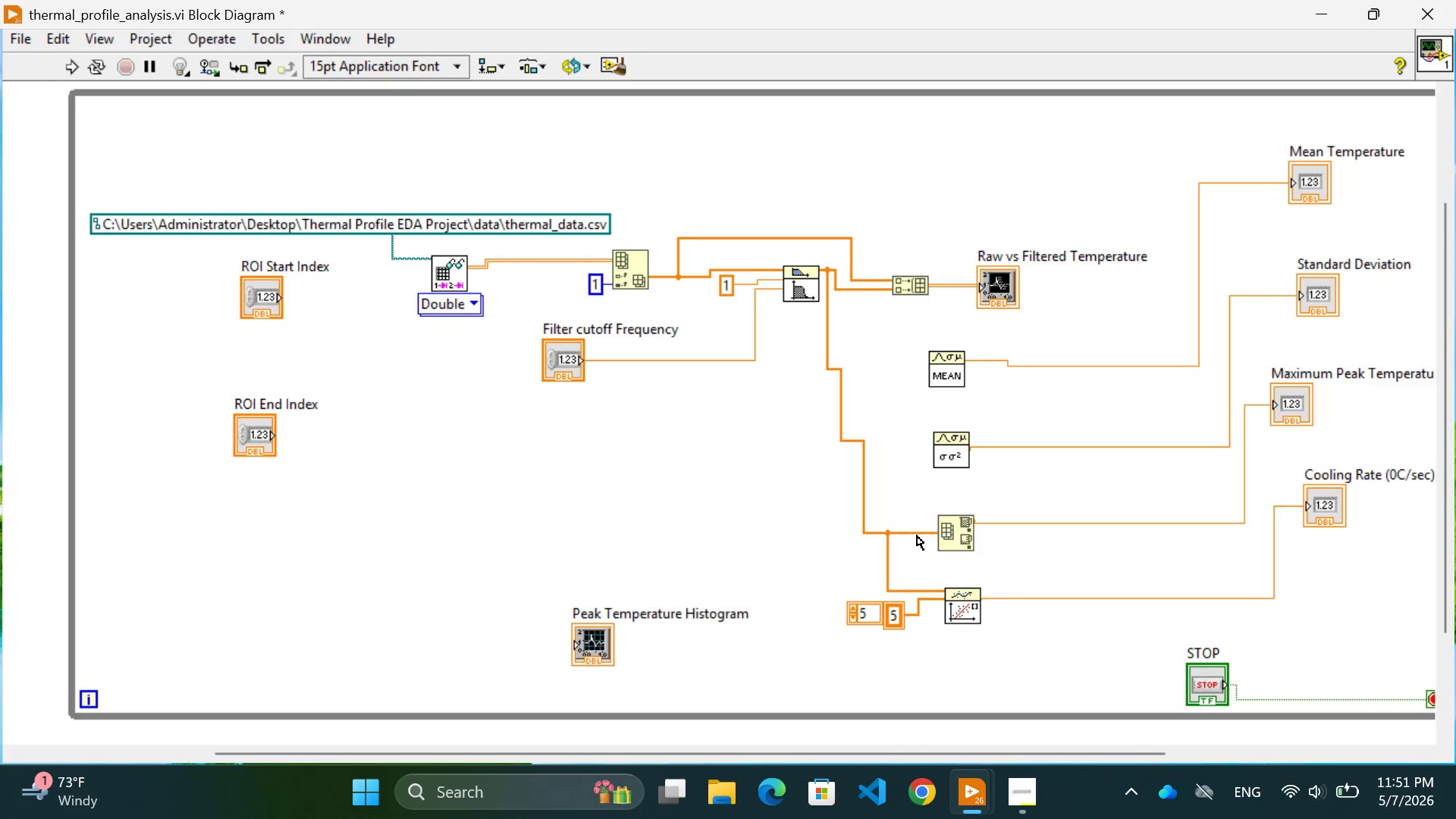 
key(Backspace)
 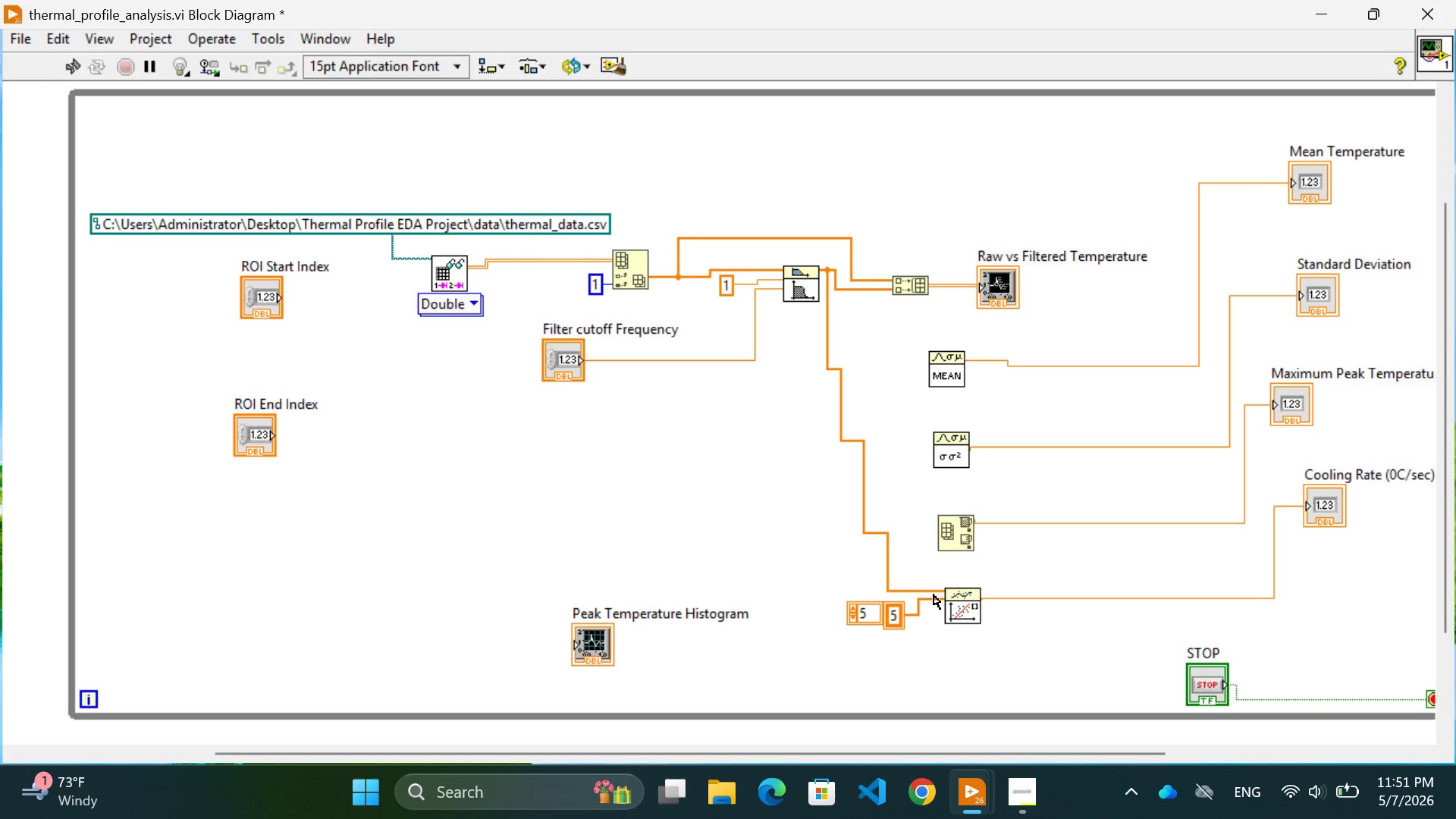 
wait(5.62)
 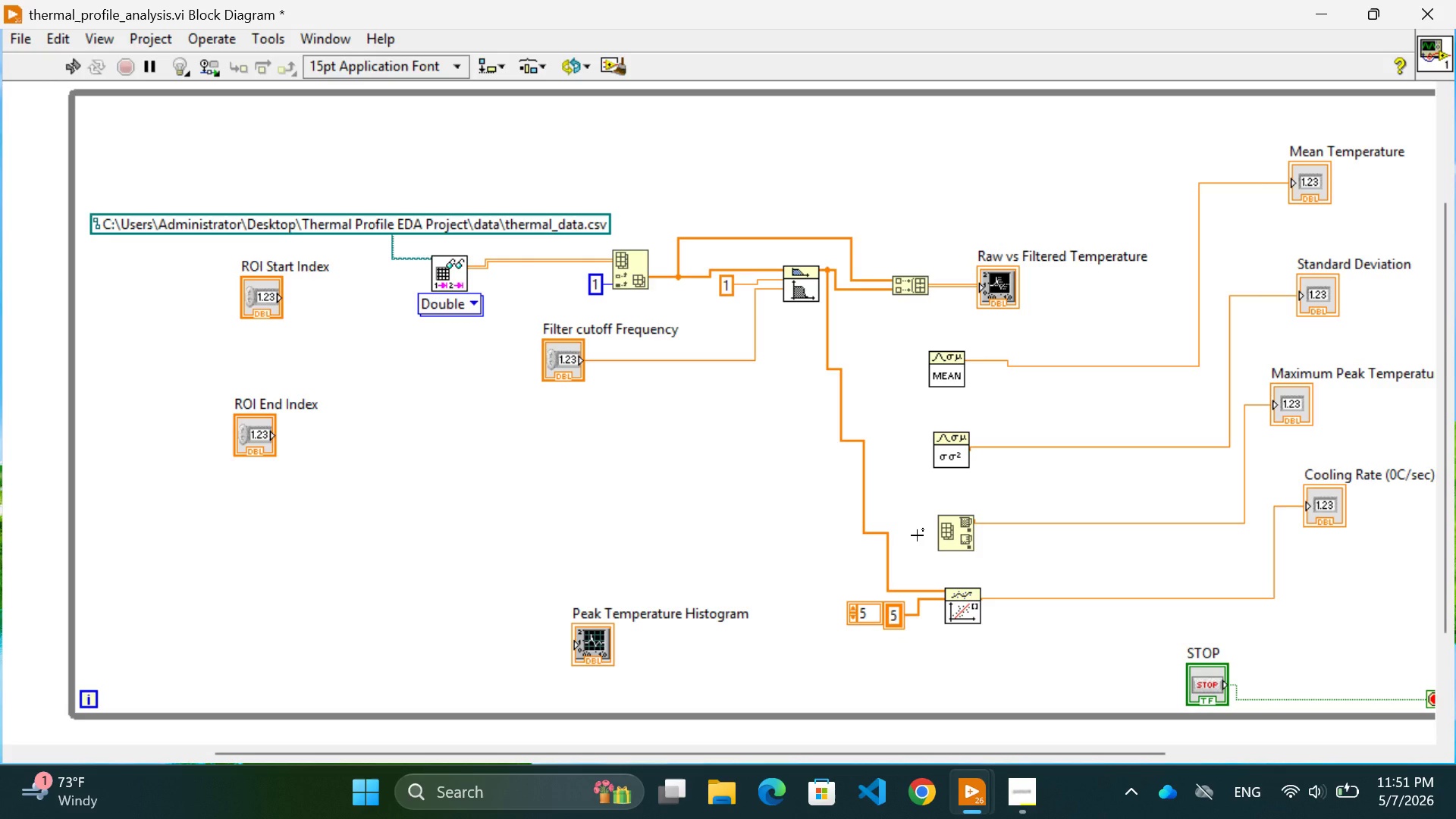 
left_click([934, 587])
 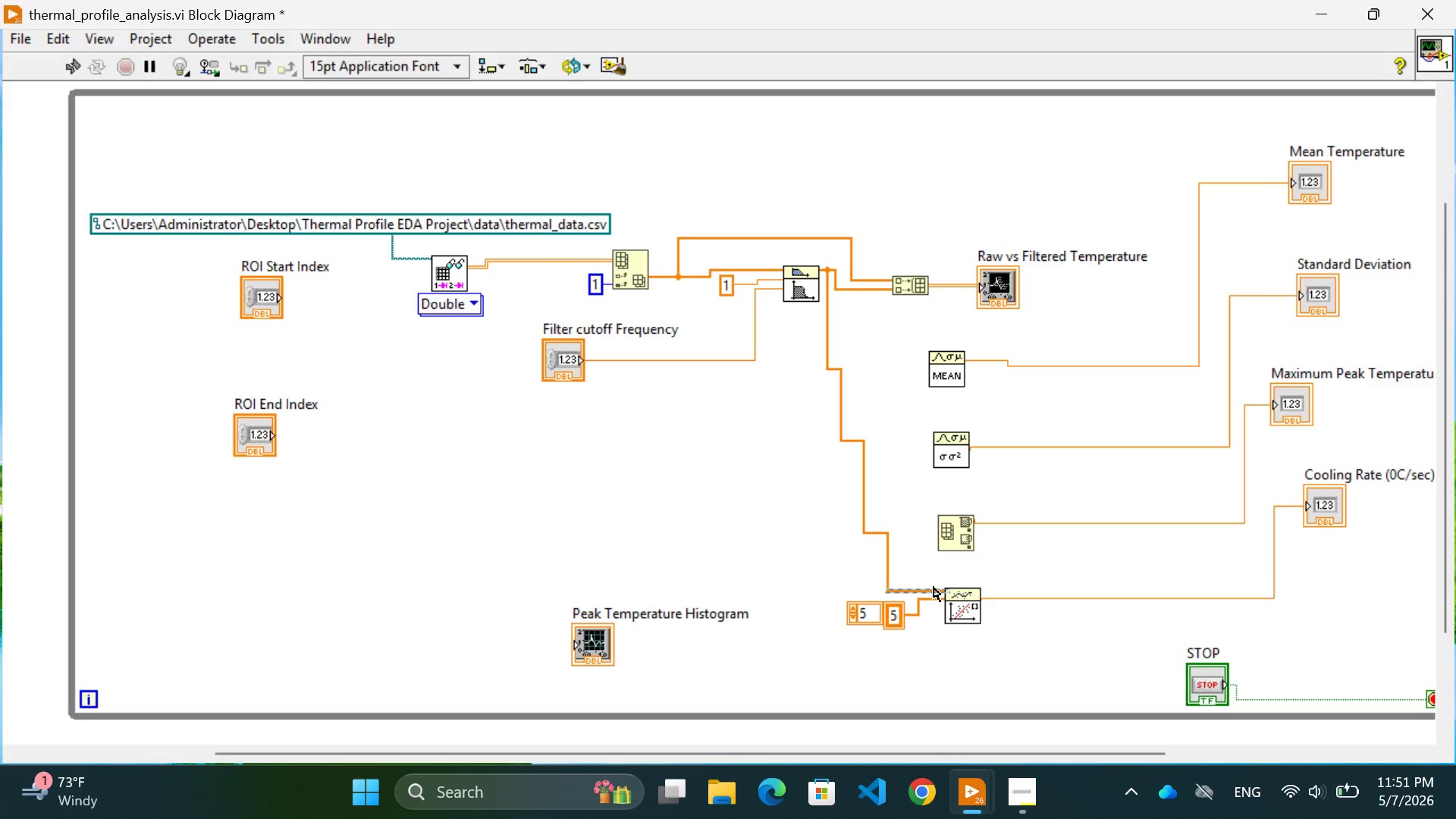 
key(Backspace)
 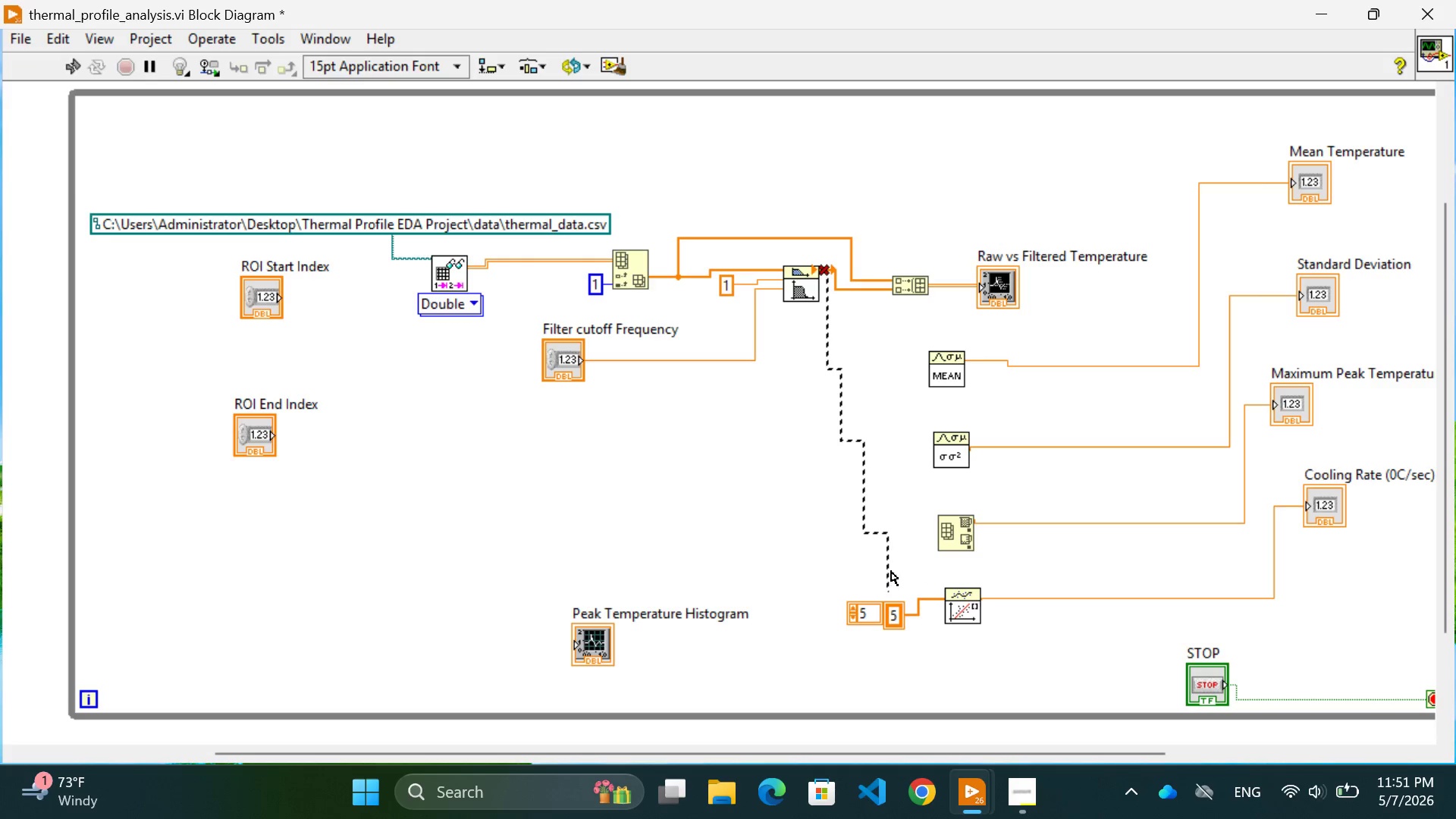 
left_click([891, 571])
 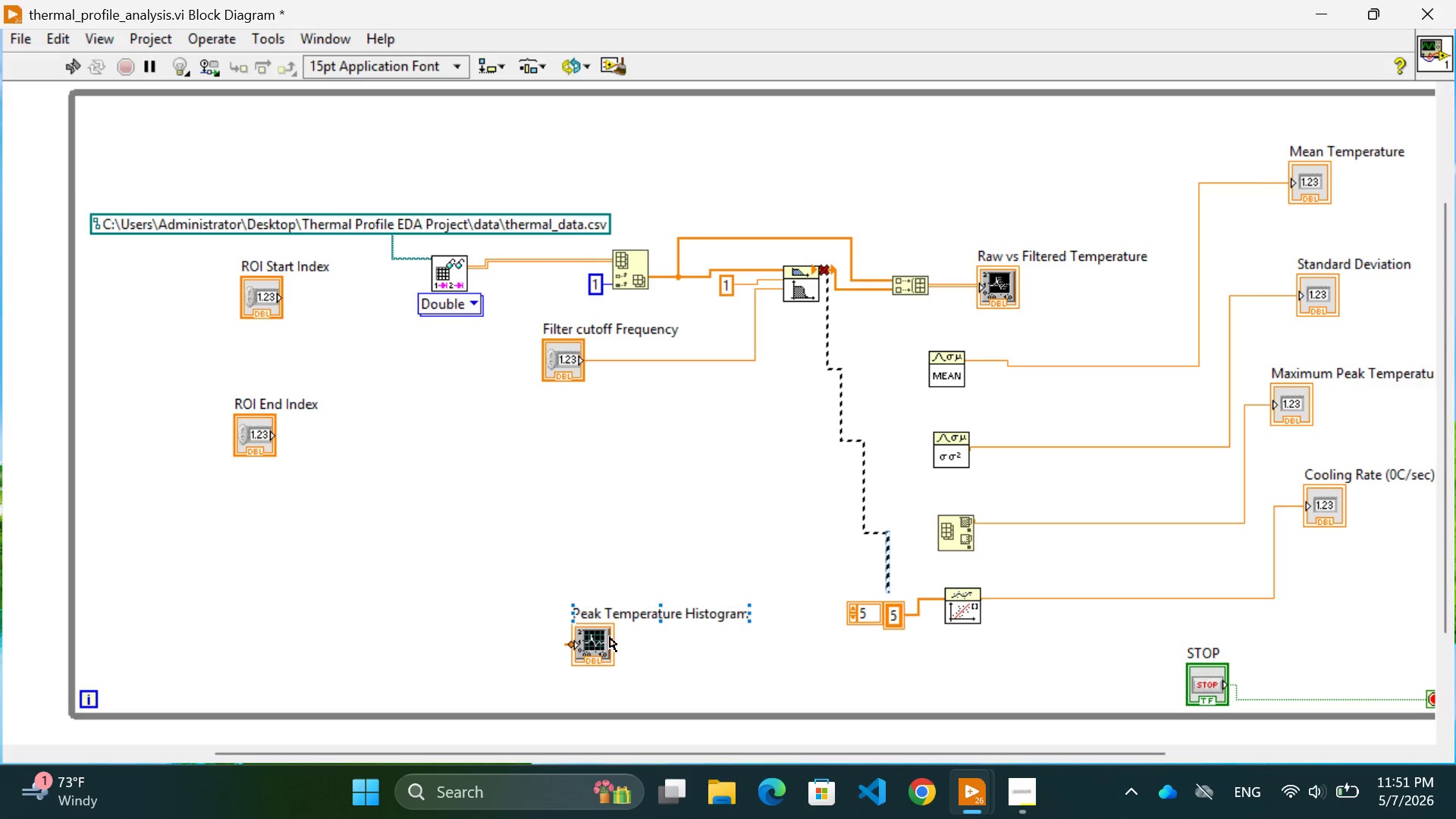 
key(Backspace)
 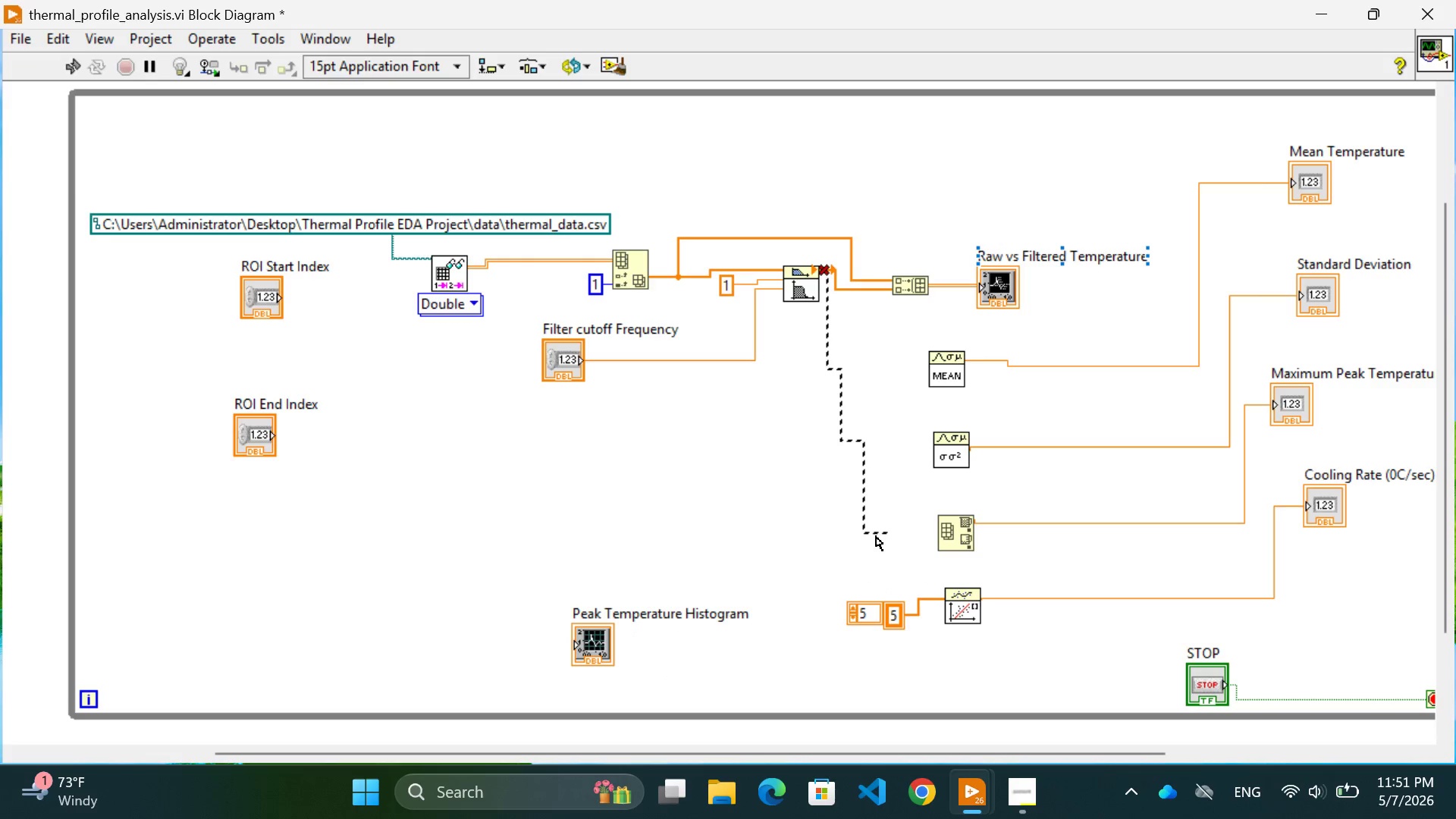 
left_click([877, 530])
 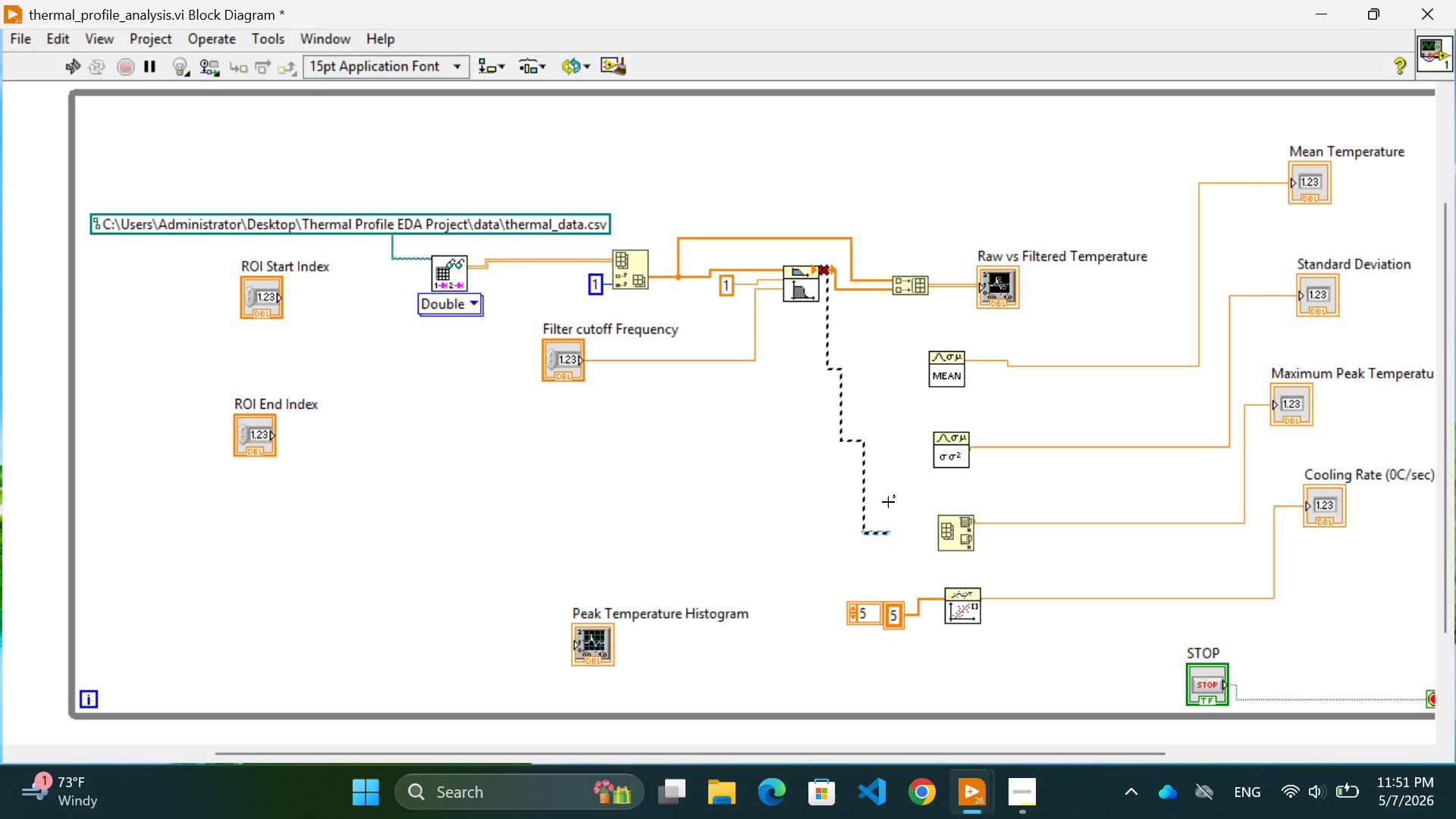 
key(Backspace)
 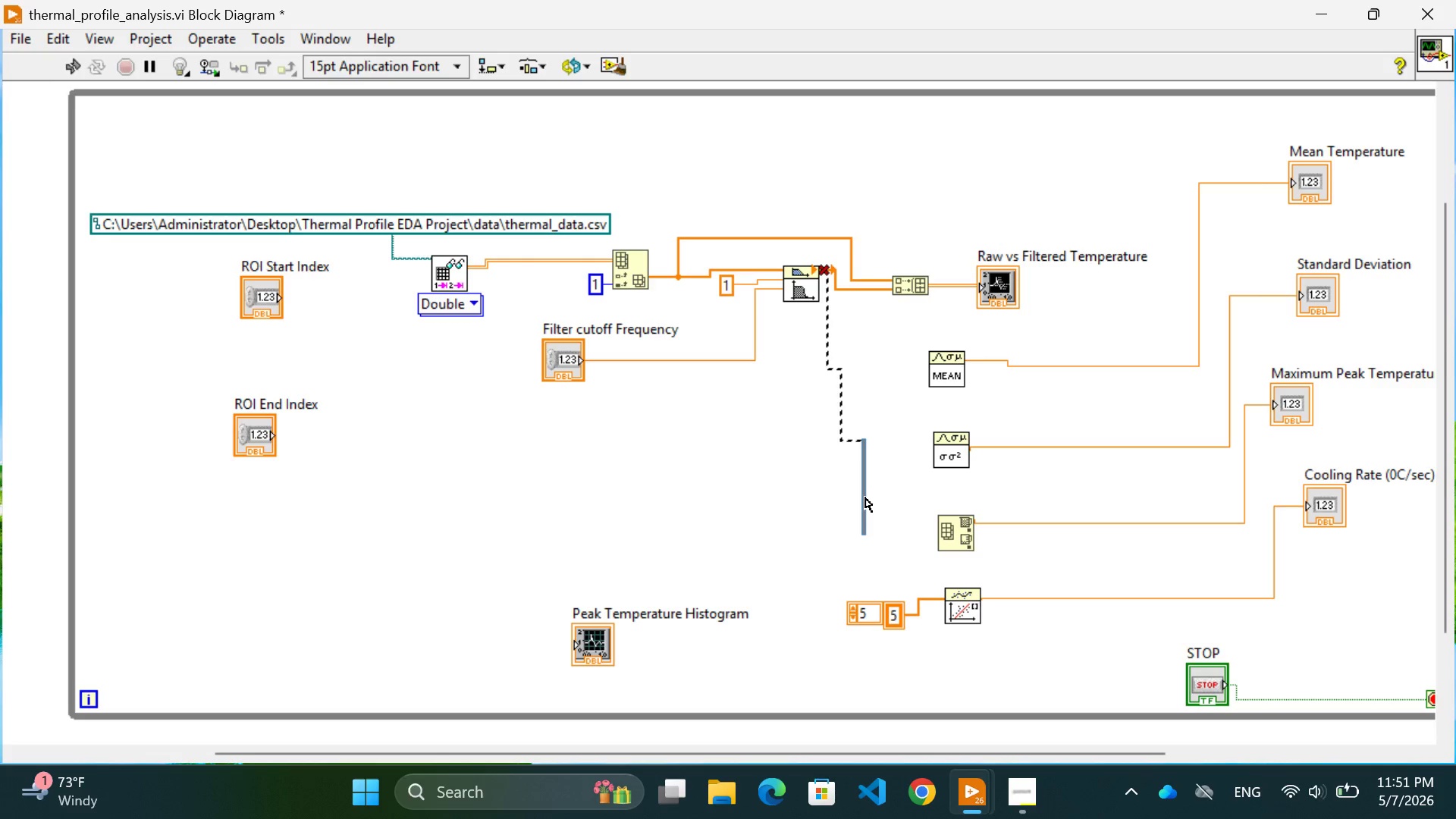 
left_click([865, 499])
 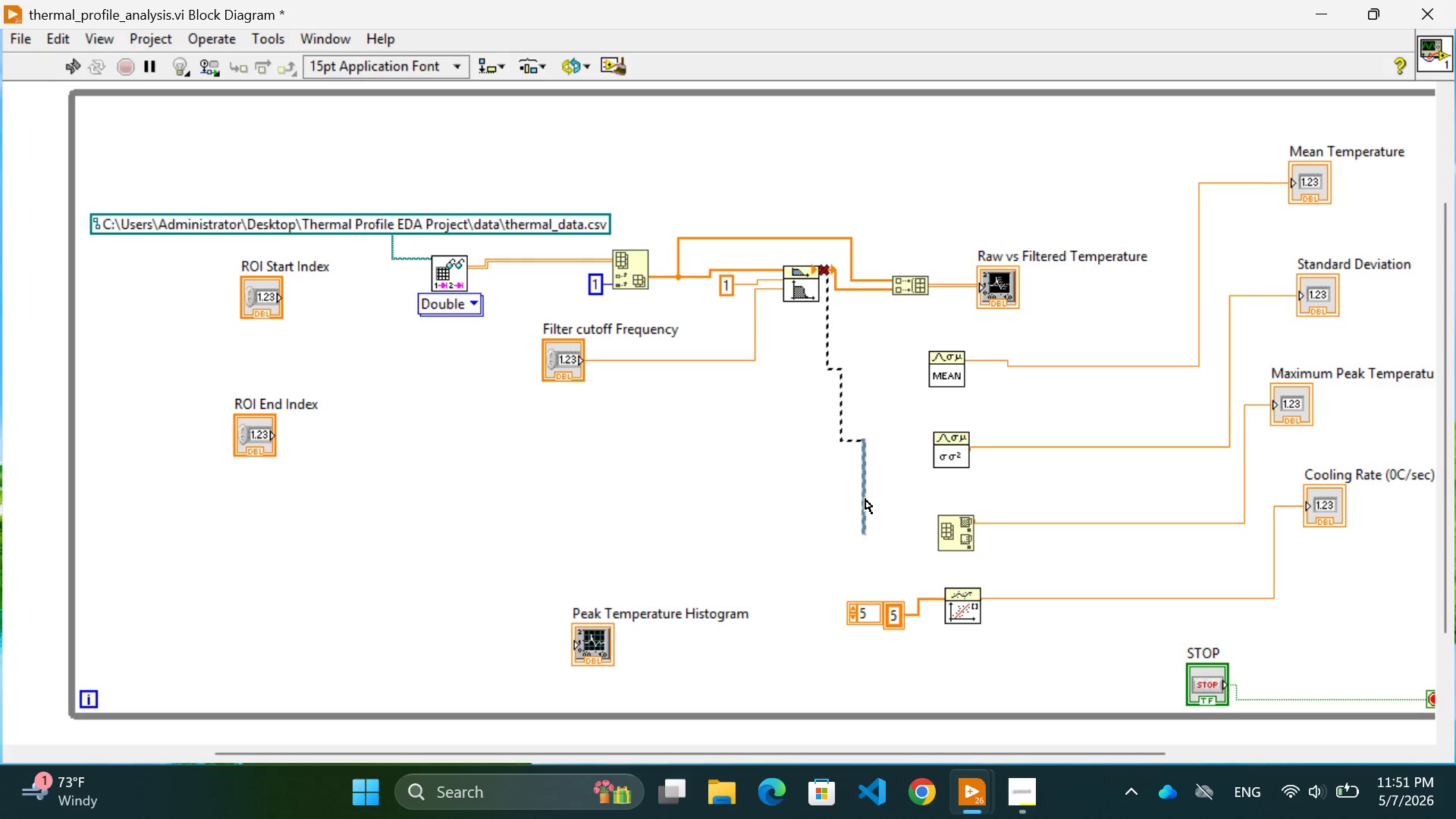 
key(Backspace)
 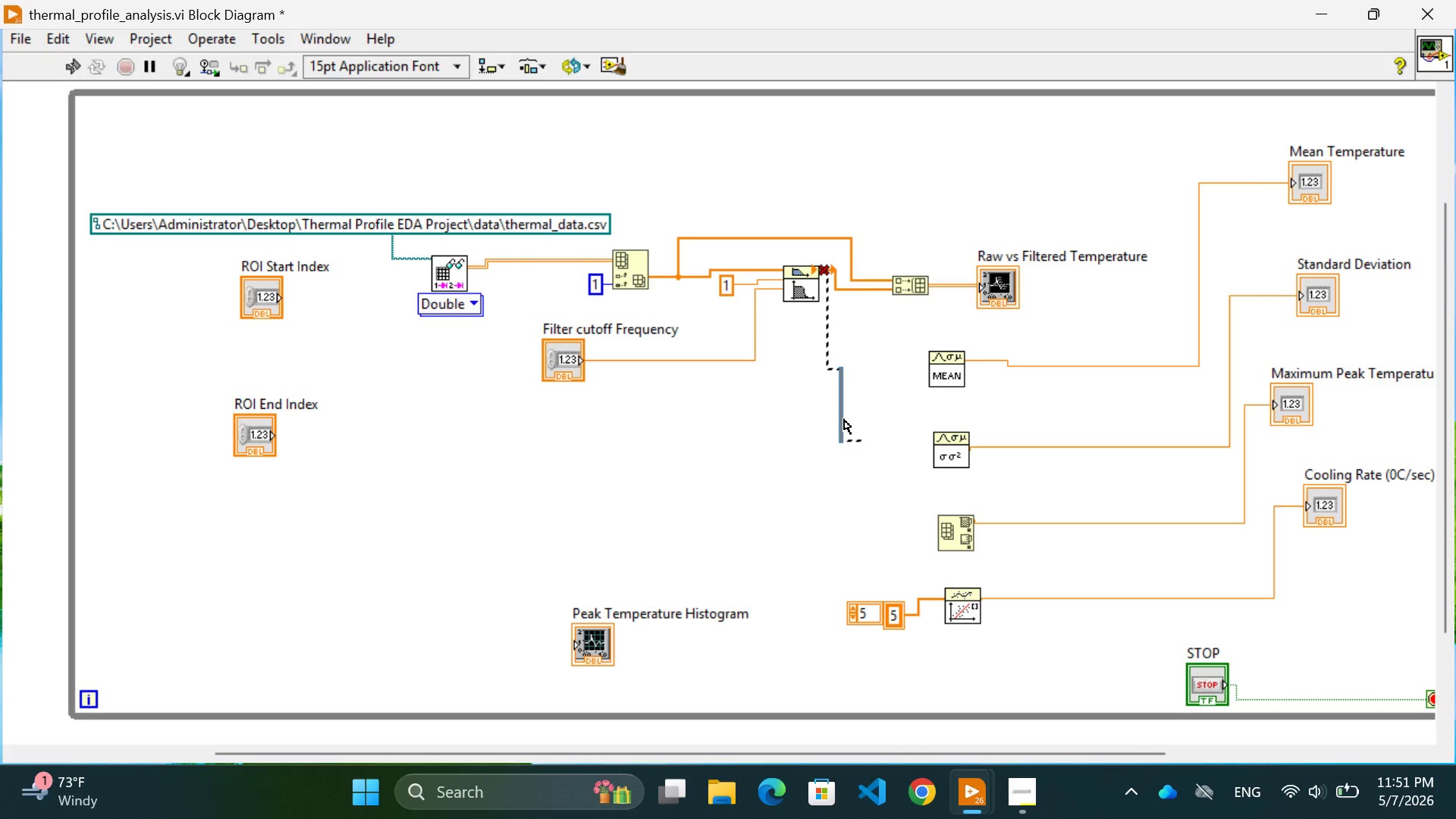 
left_click([844, 419])
 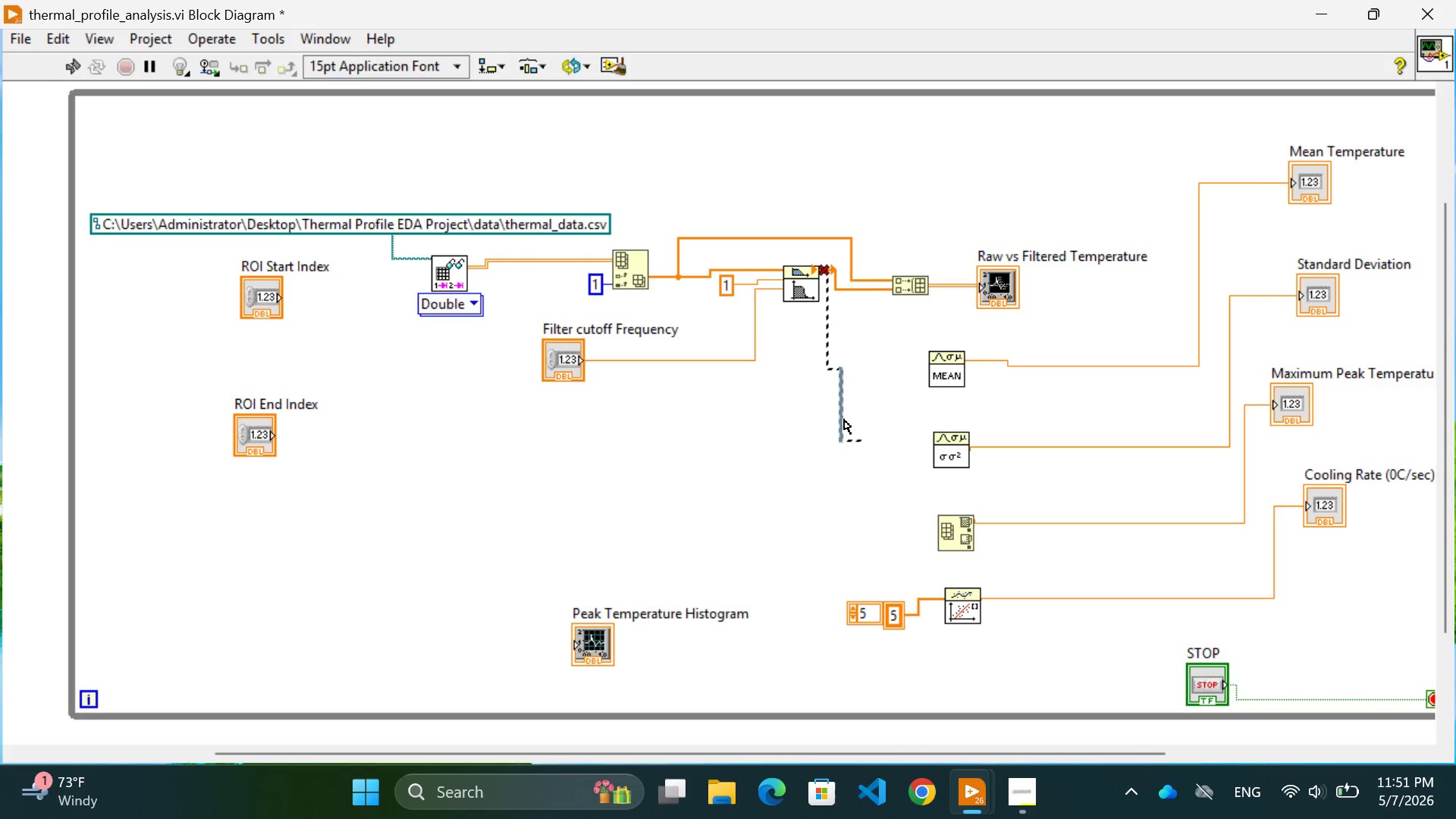 
key(Backspace)
 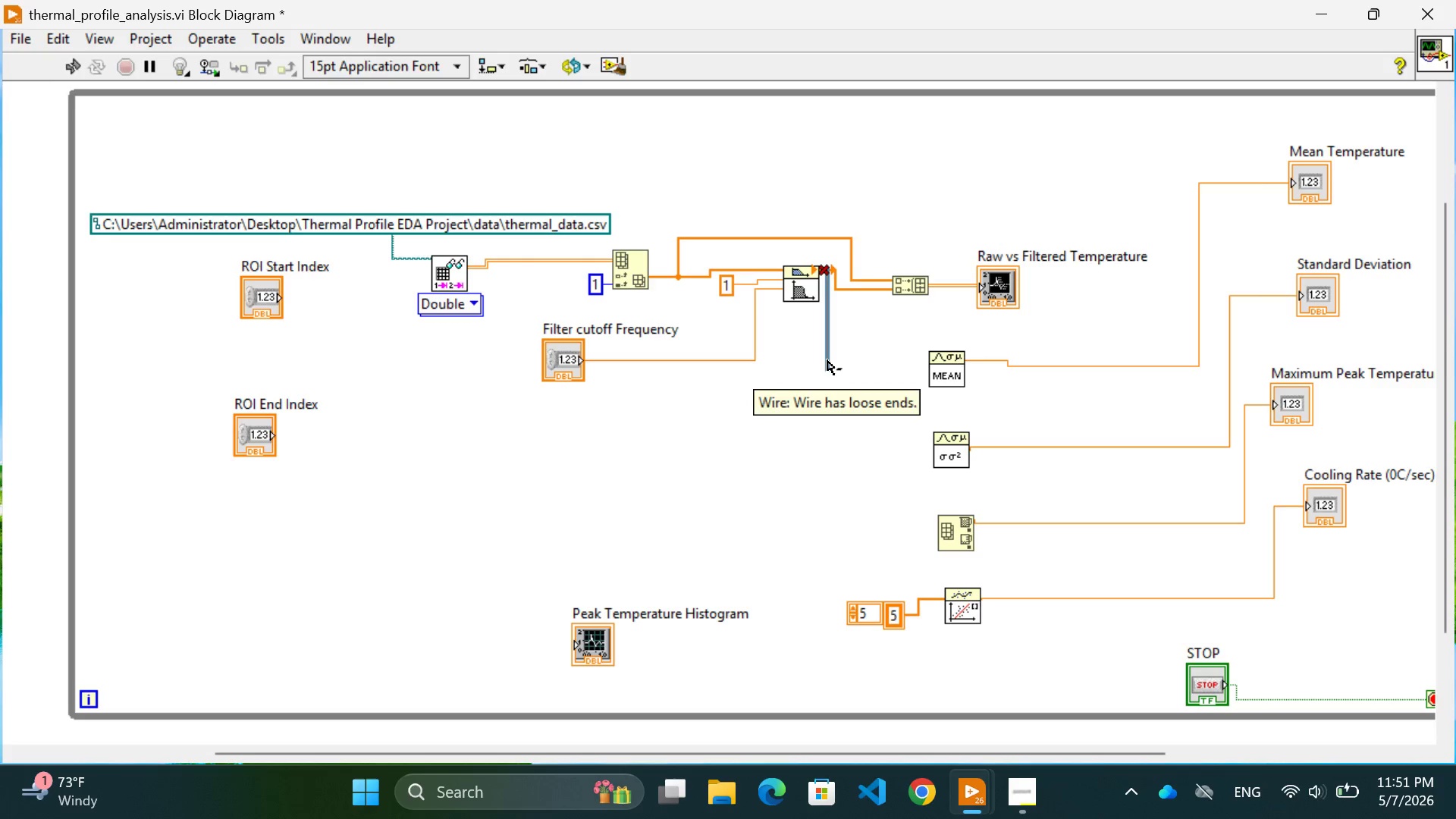 
left_click([827, 360])
 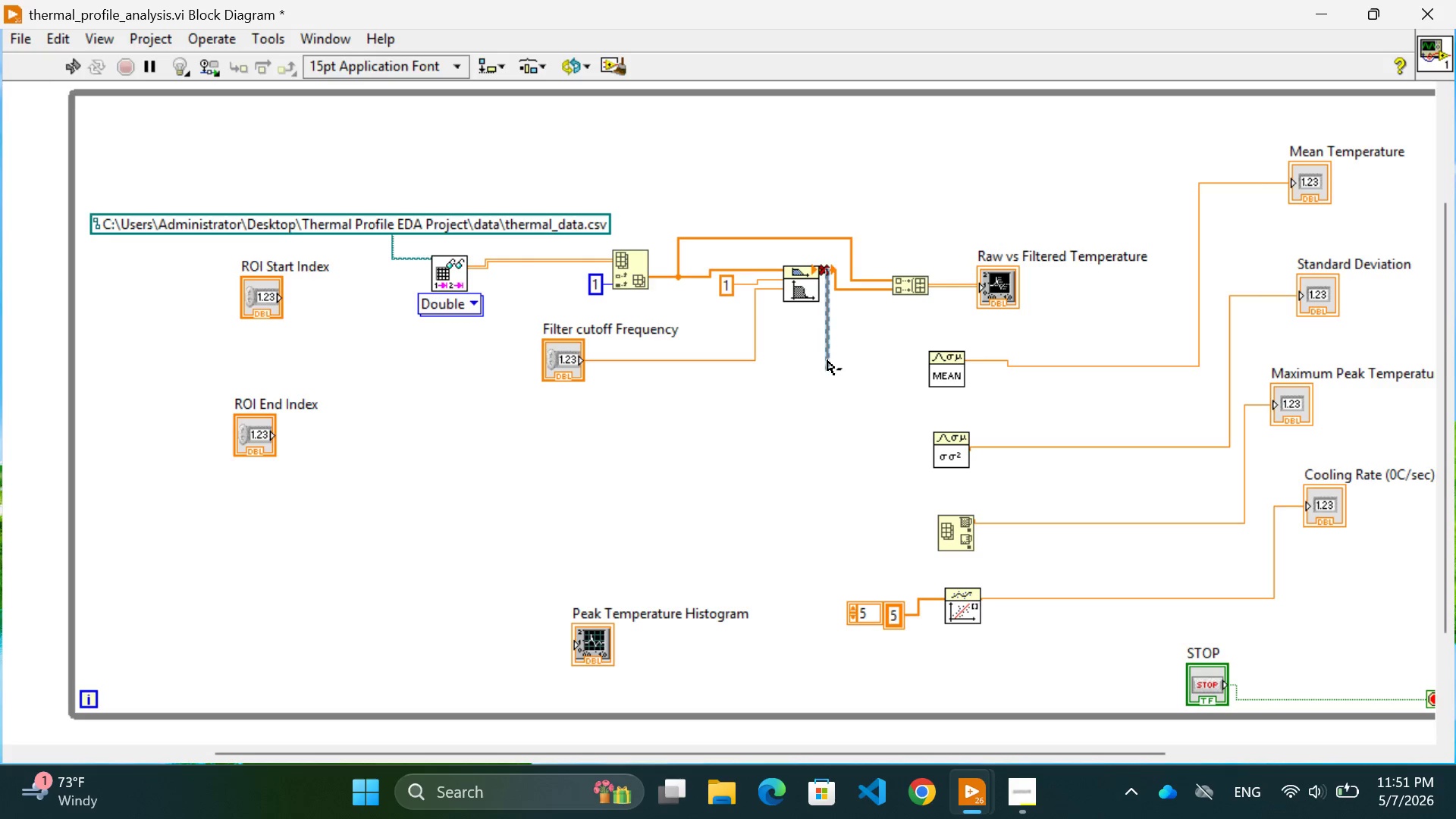 
key(Backspace)
 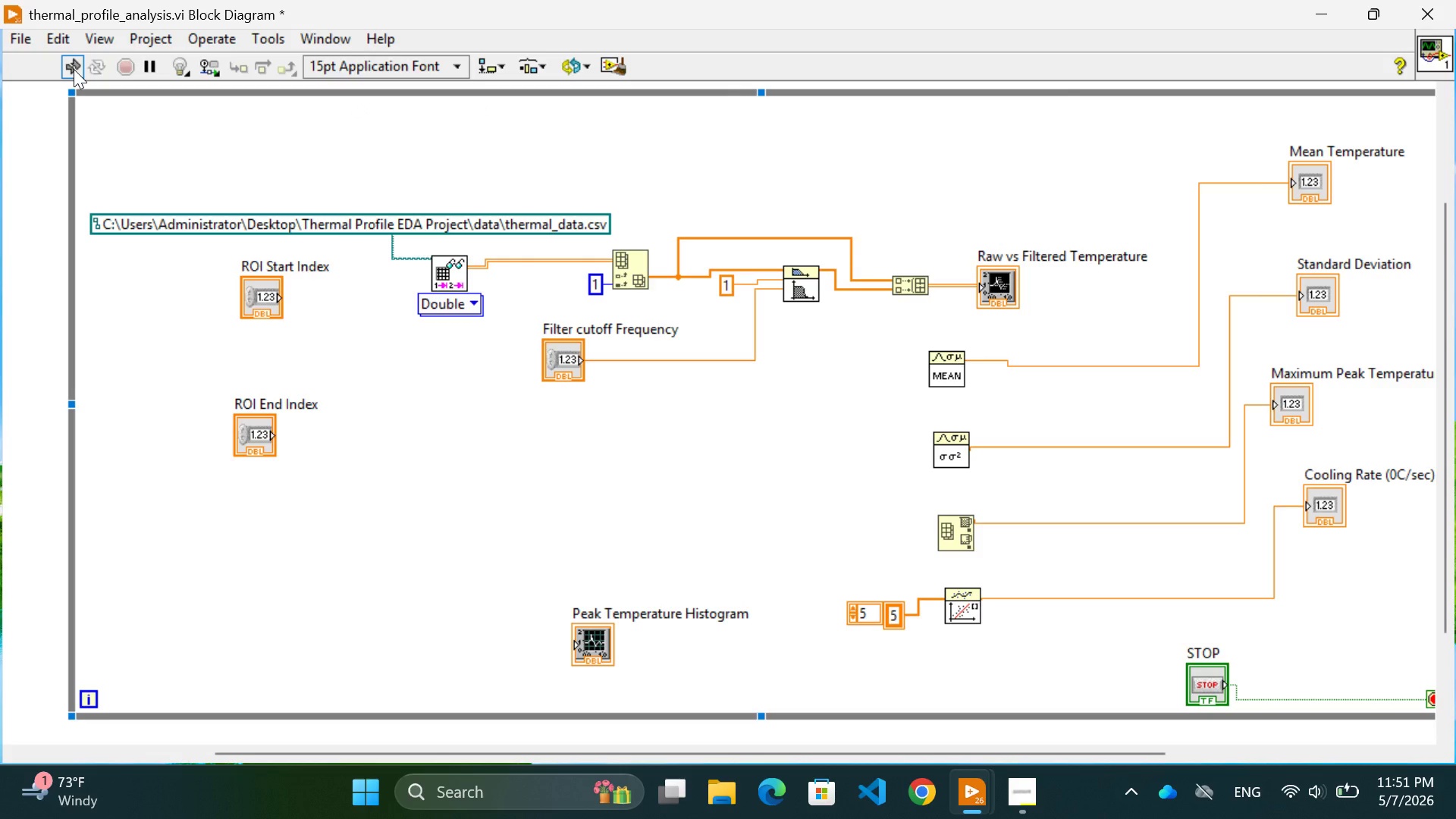 
wait(6.06)
 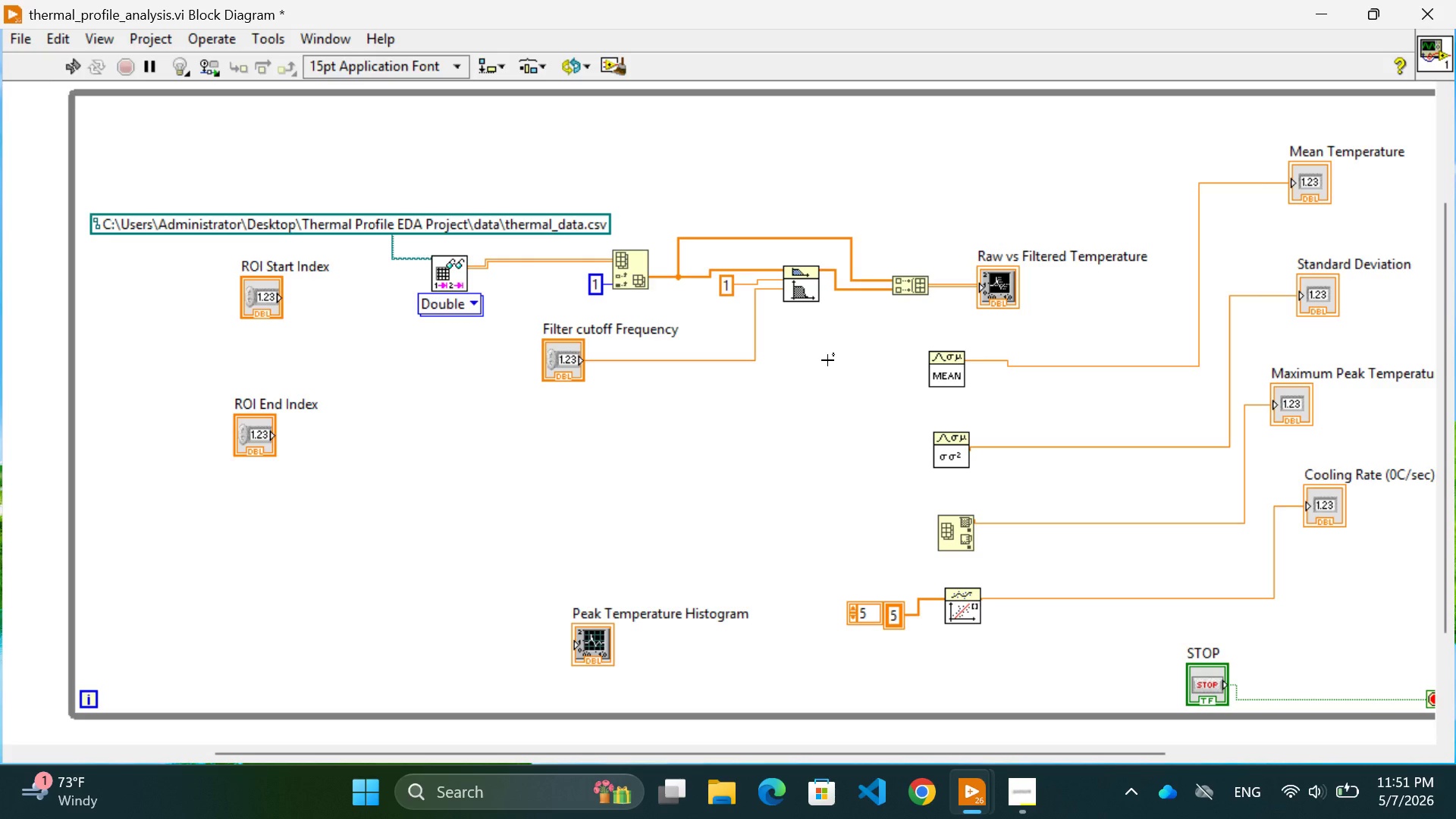 
left_click([74, 69])
 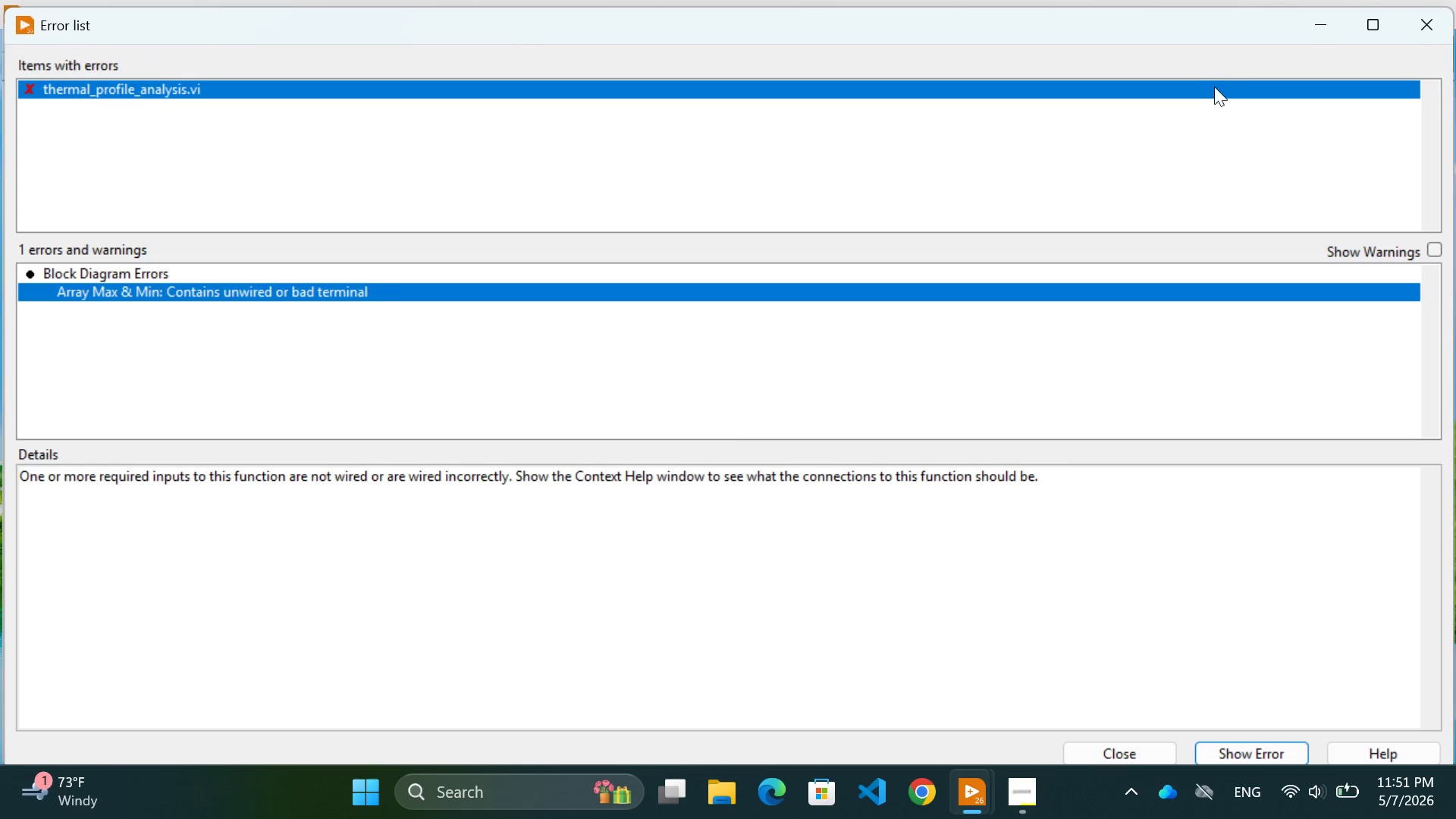 
left_click([1428, 16])
 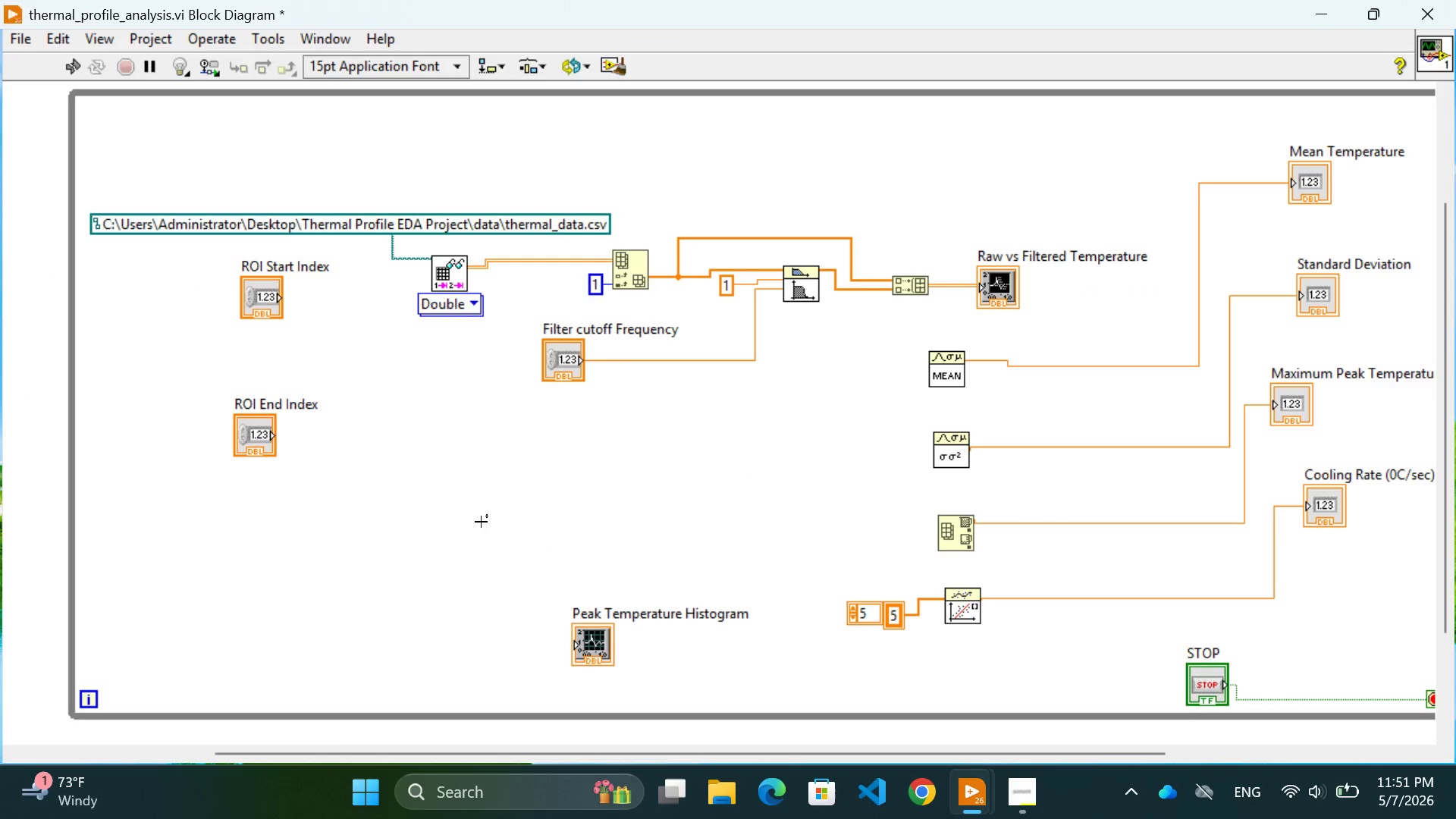 
left_click([481, 522])
 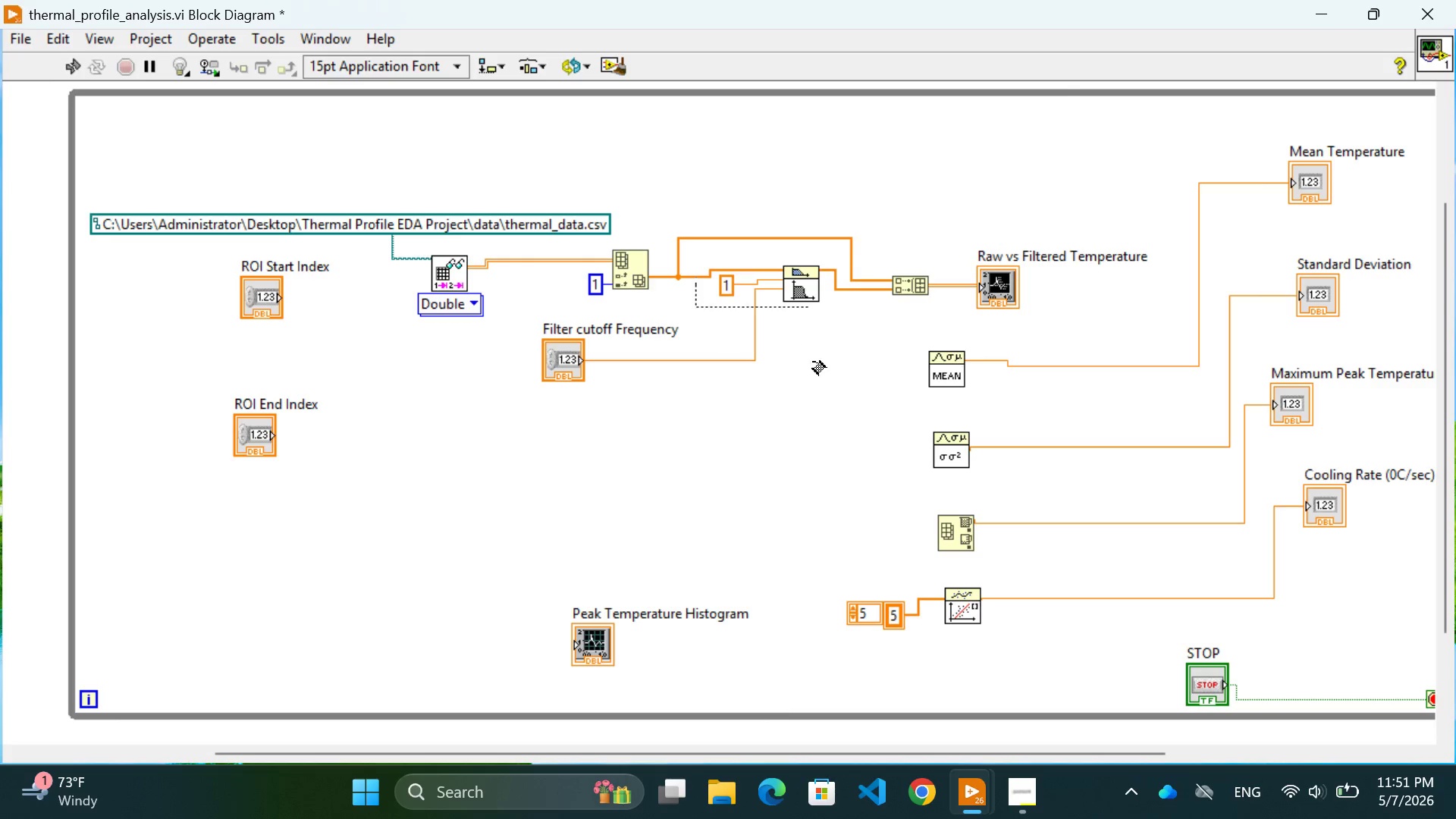 
wait(19.23)
 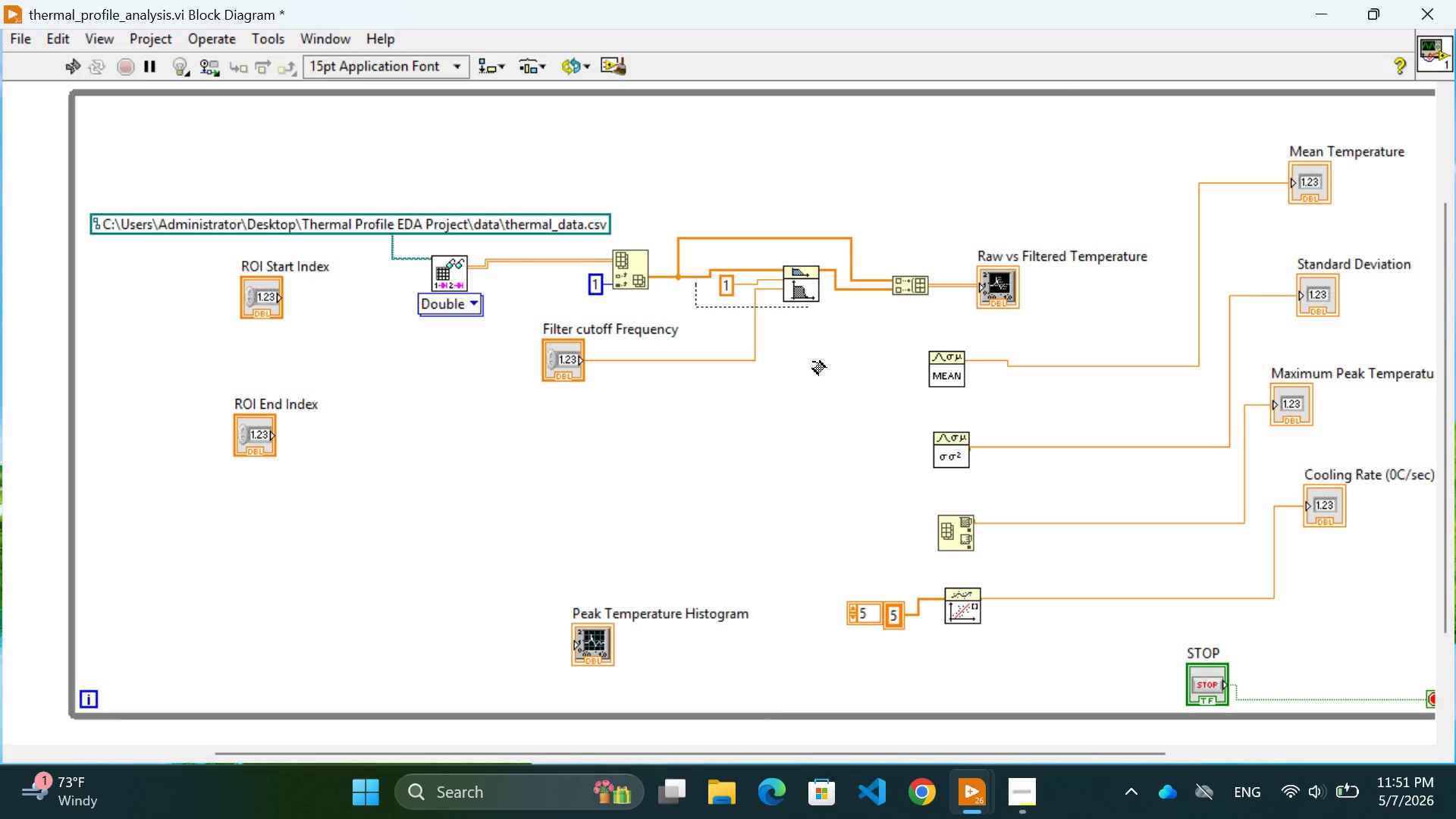 
left_click([929, 372])
 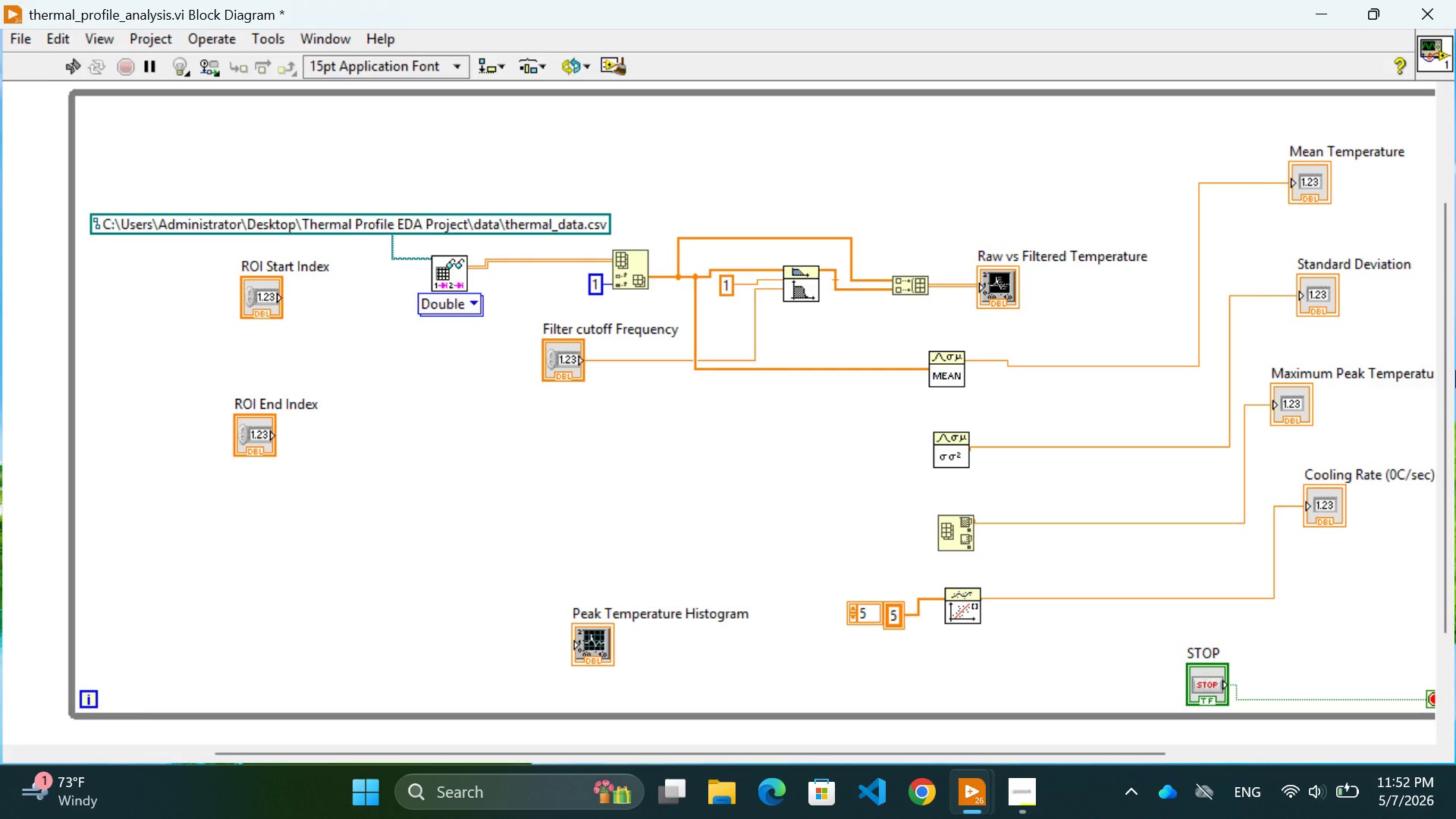 
wait(20.84)
 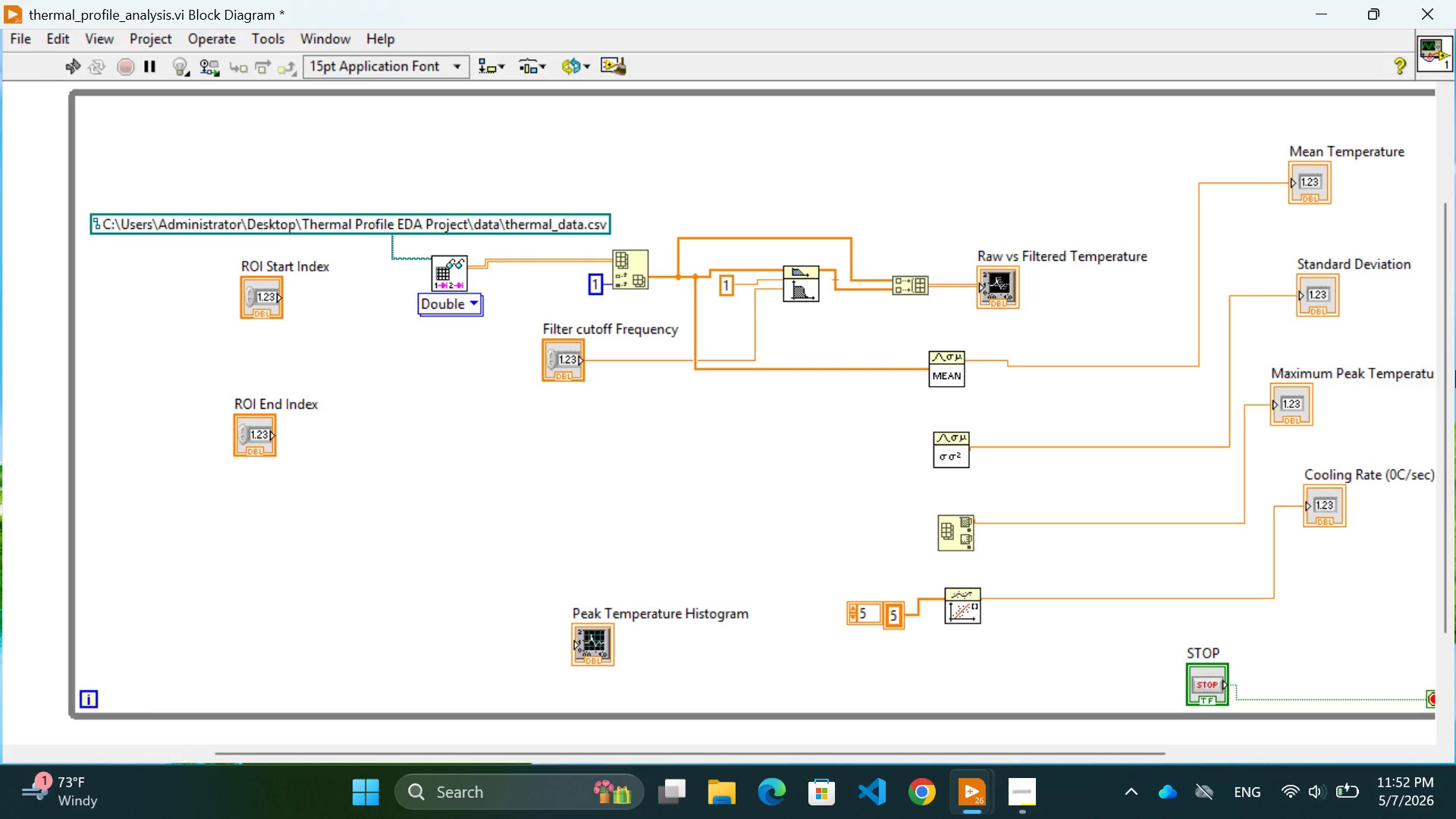 
left_click([811, 373])
 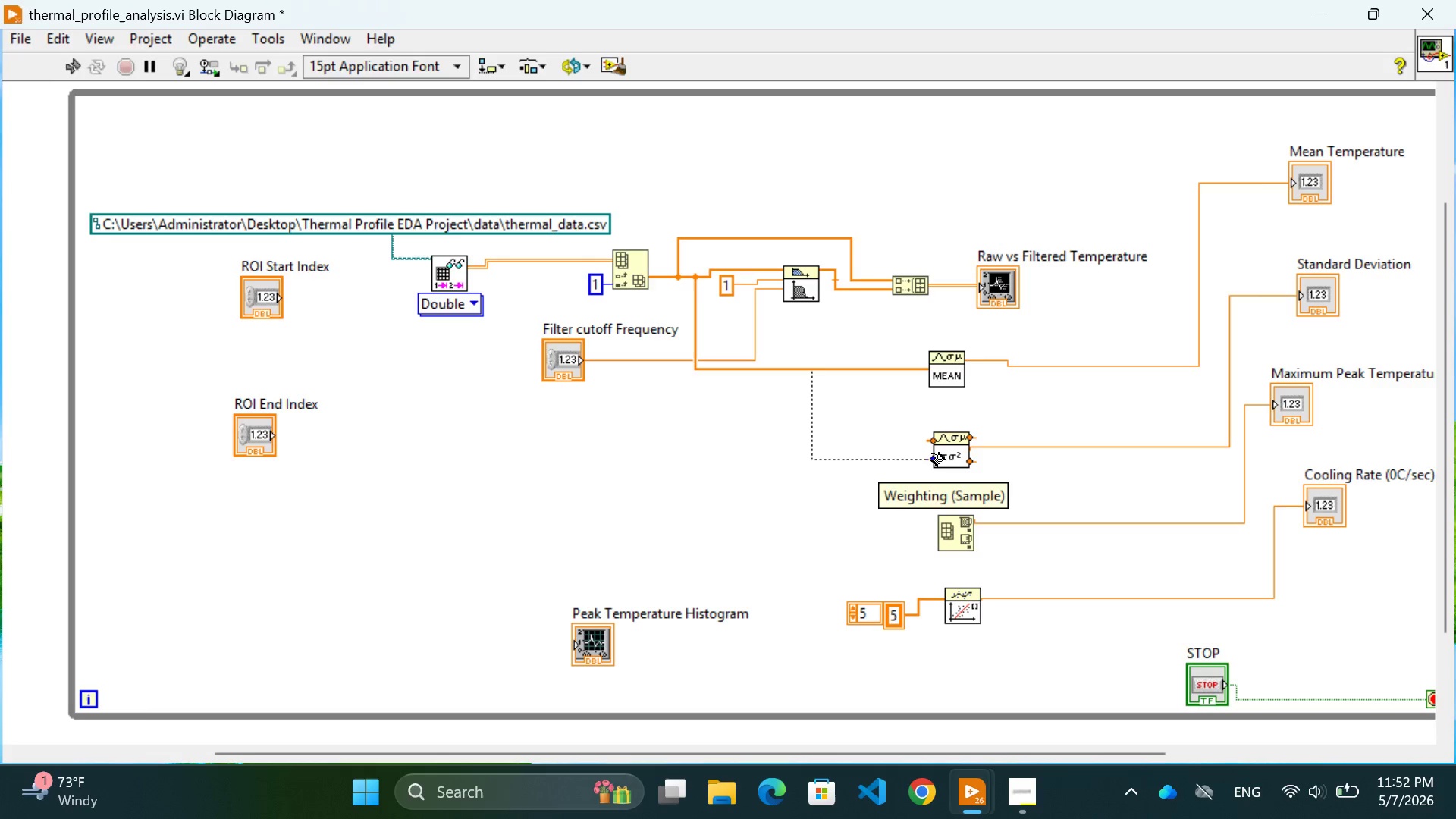 
wait(8.45)
 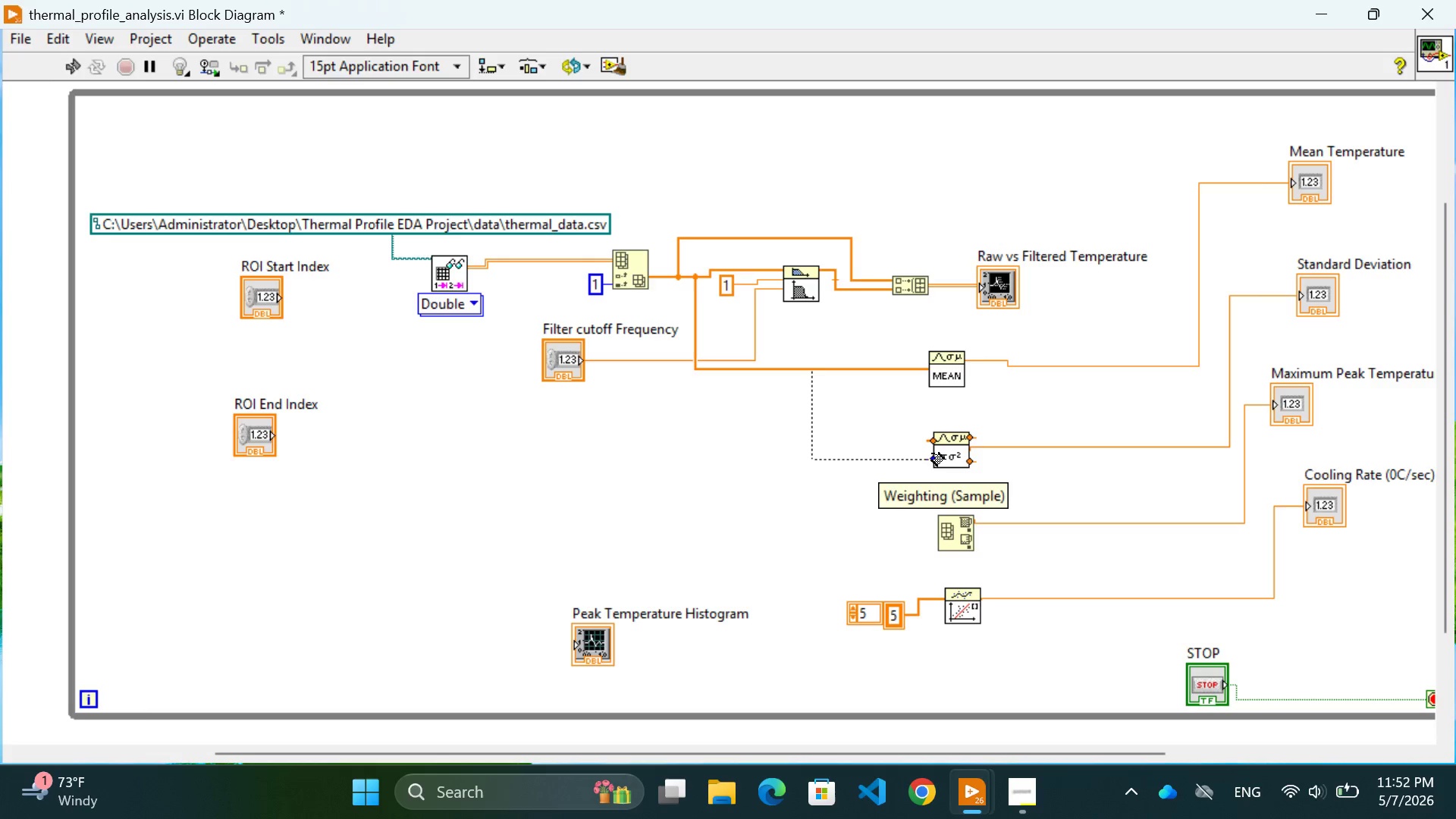 
left_click([930, 443])
 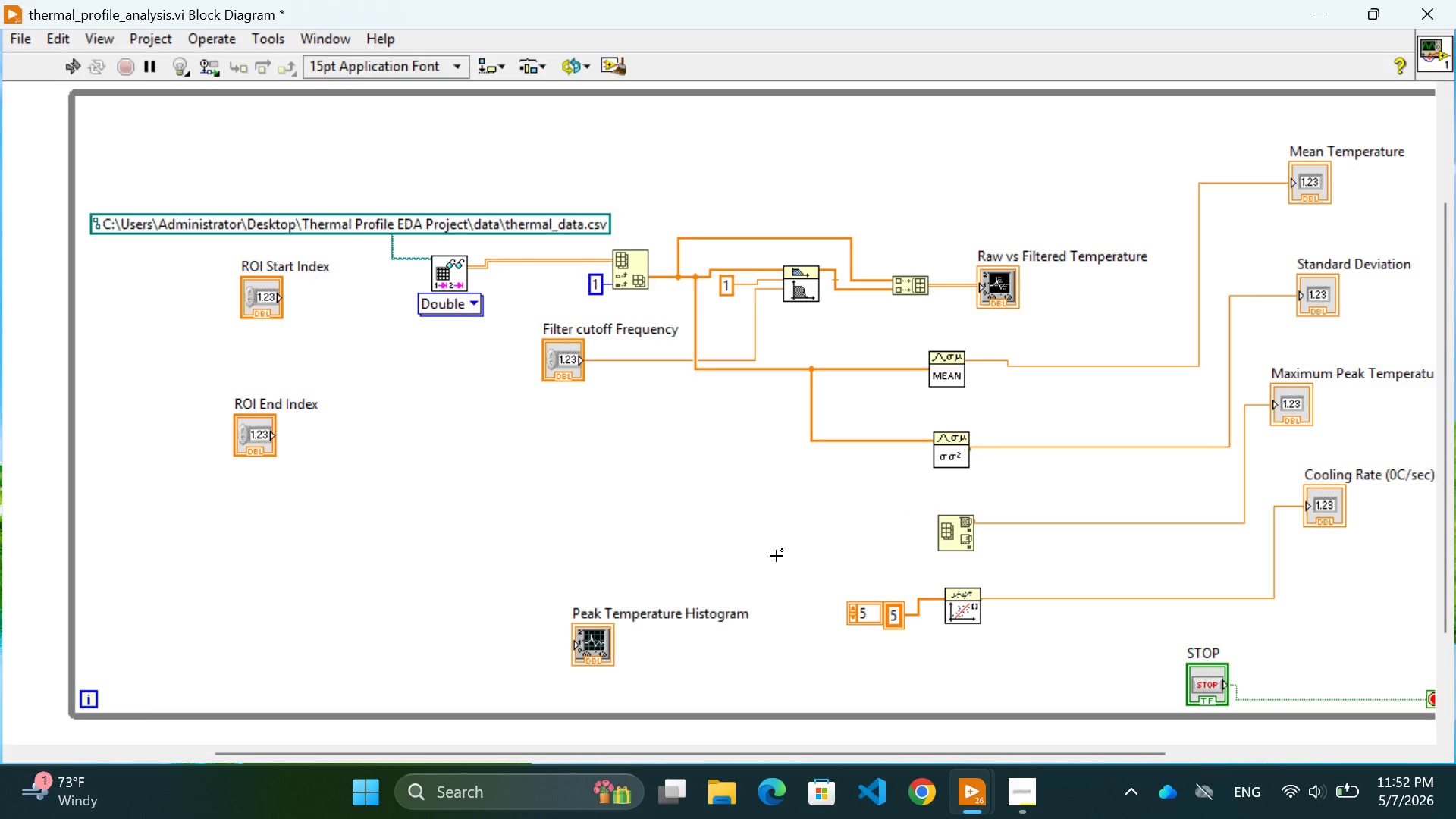 
left_click([776, 556])
 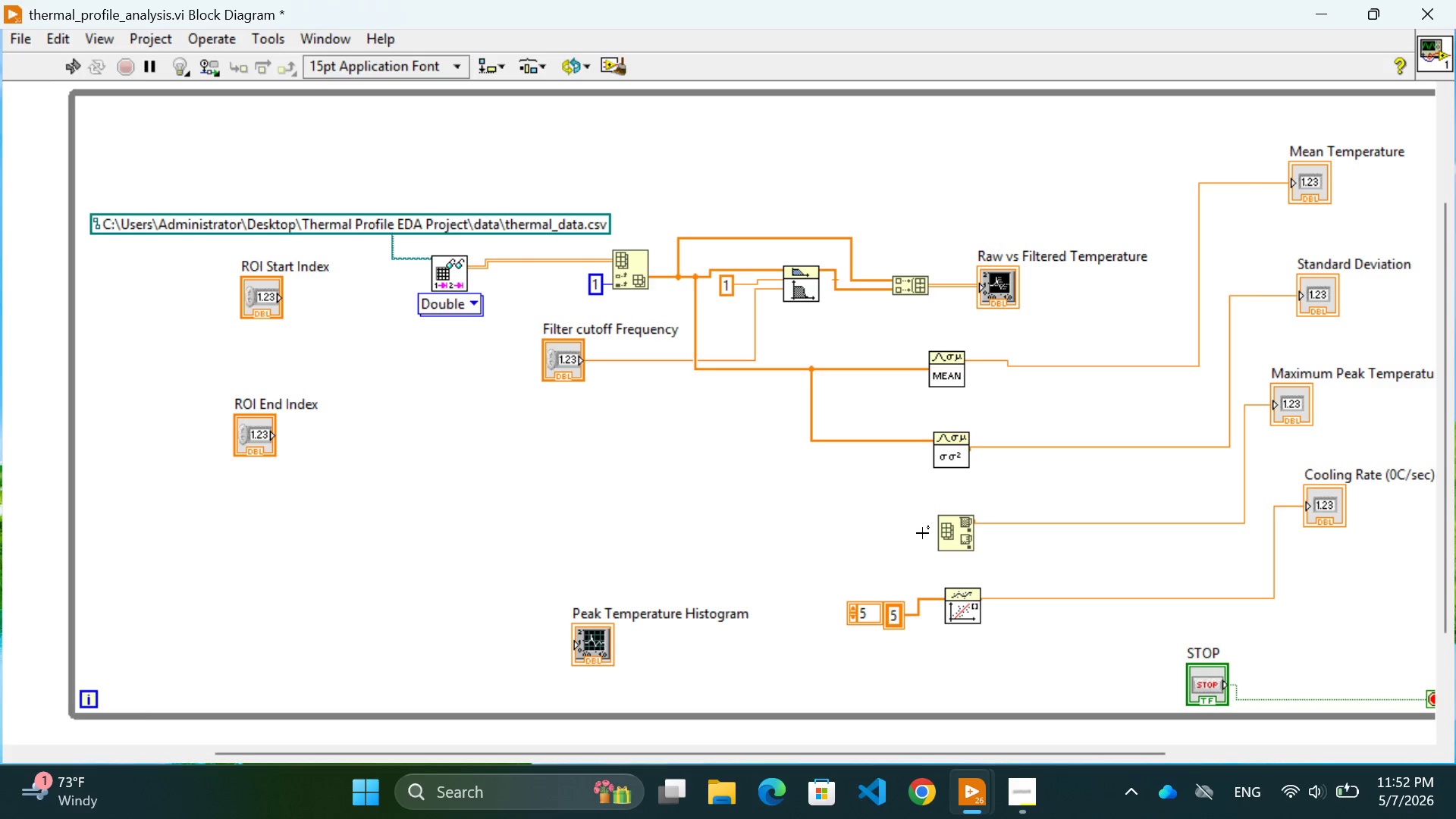 
mouse_move([921, 530])
 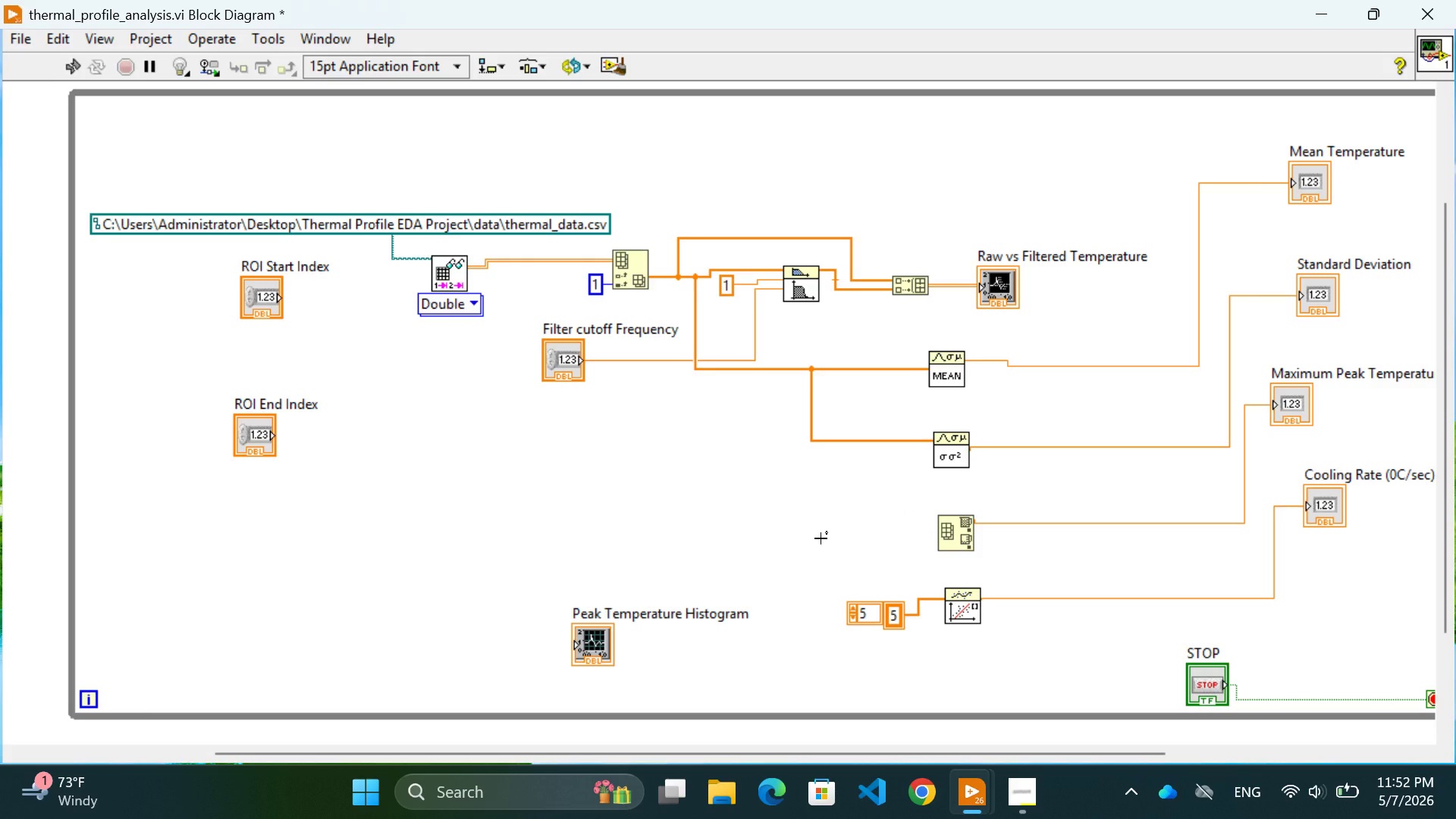 
wait(17.46)
 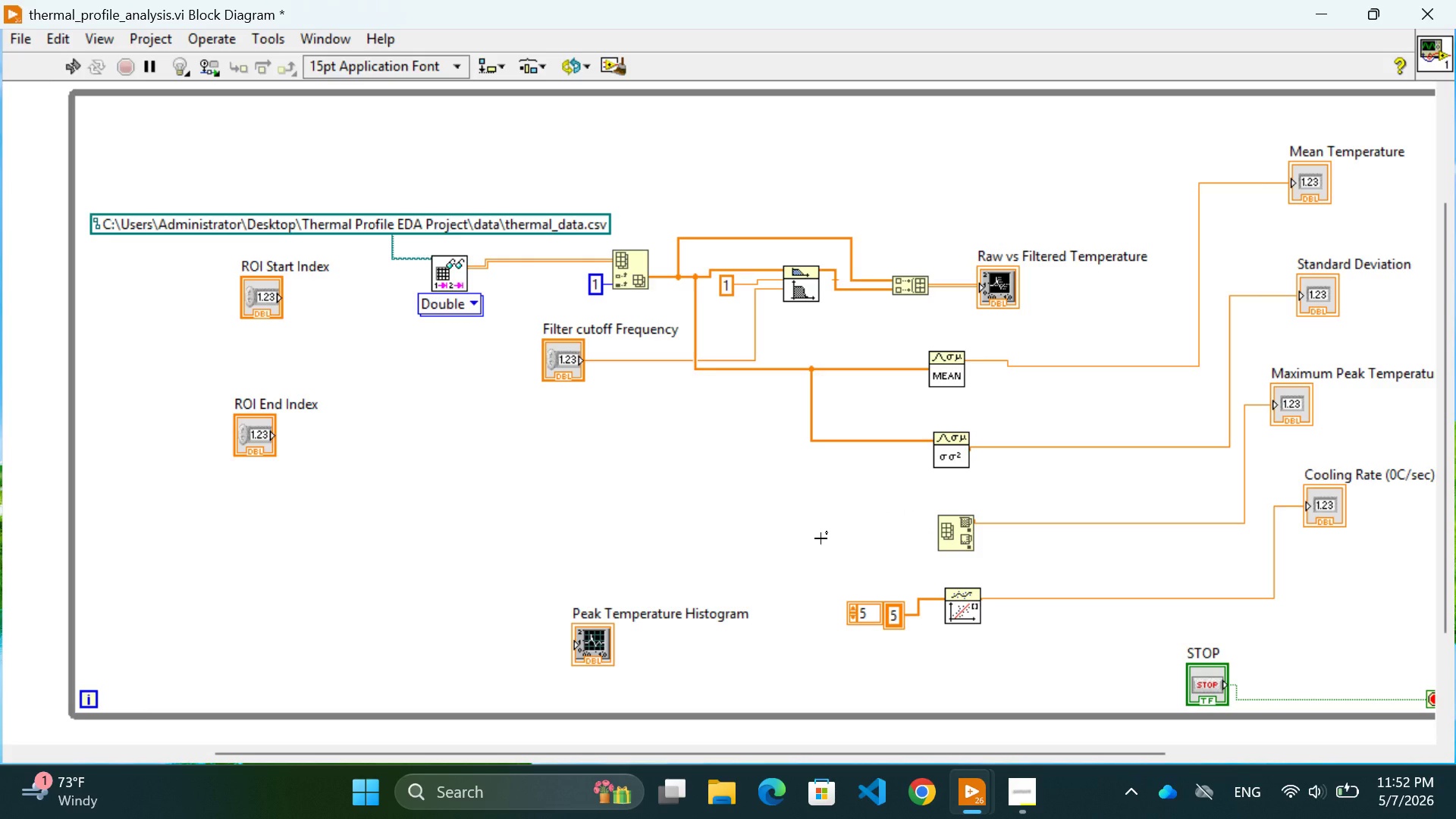 
left_click([729, 374])
 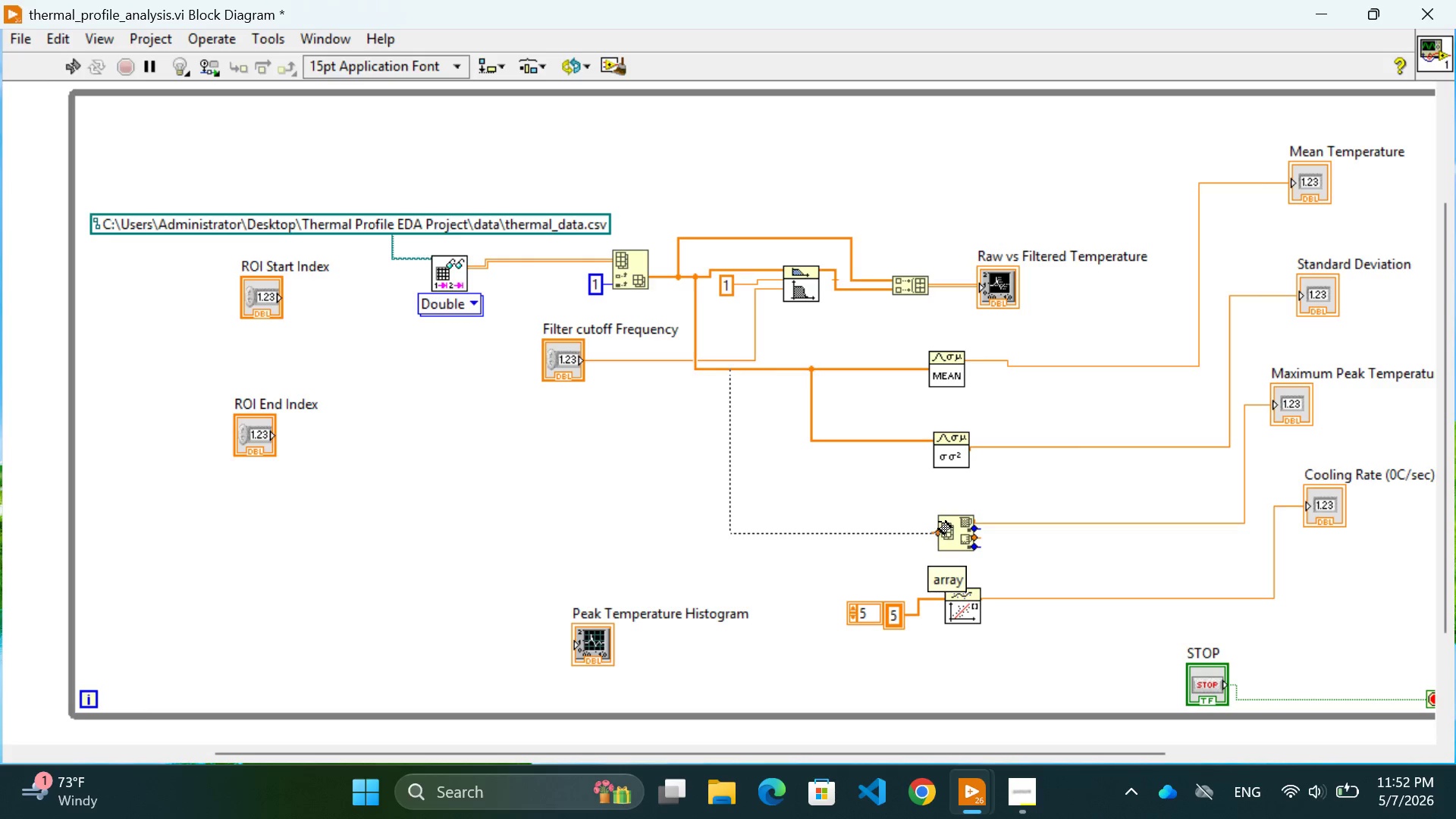 
left_click([939, 522])
 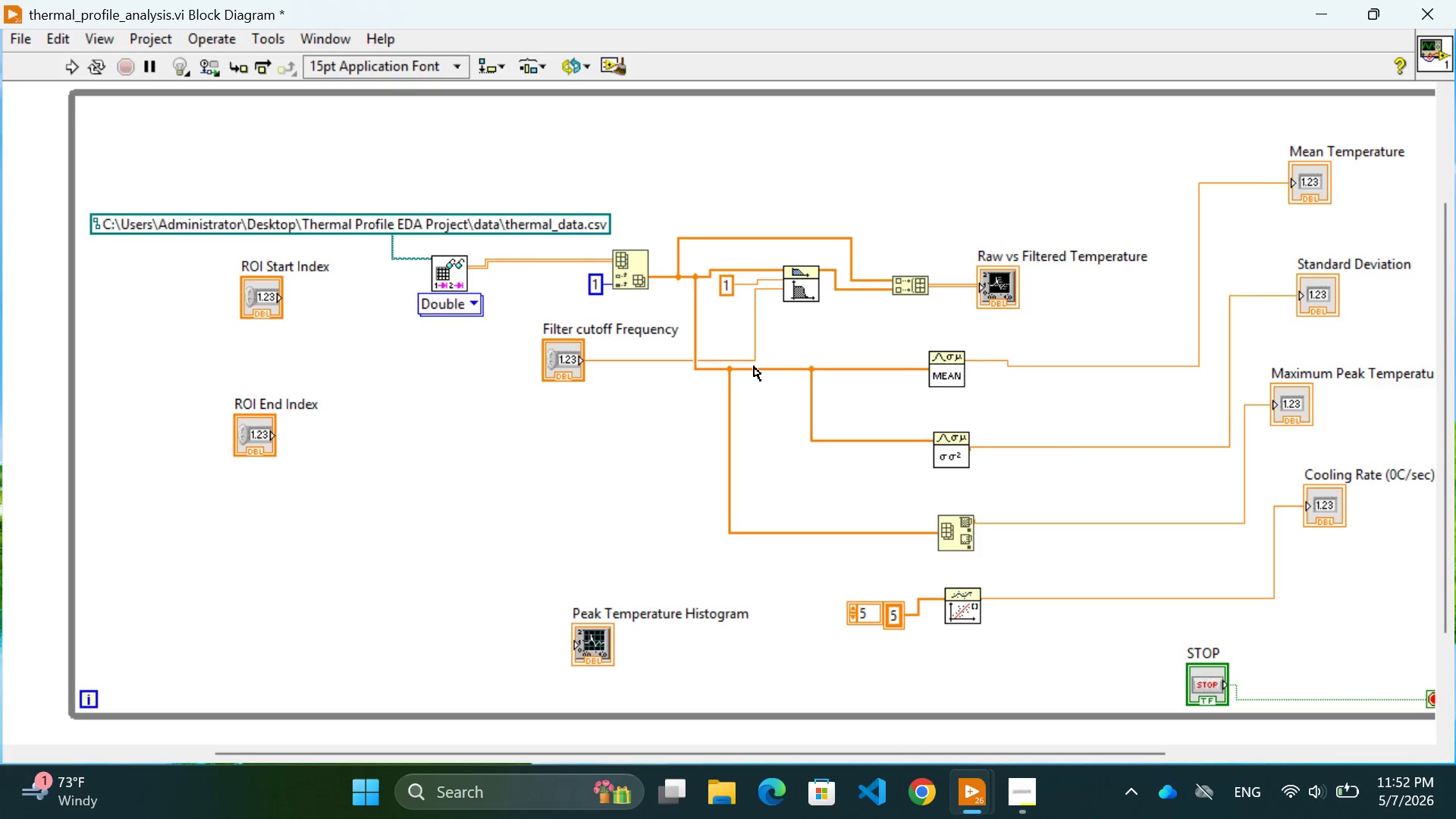 
wait(6.06)
 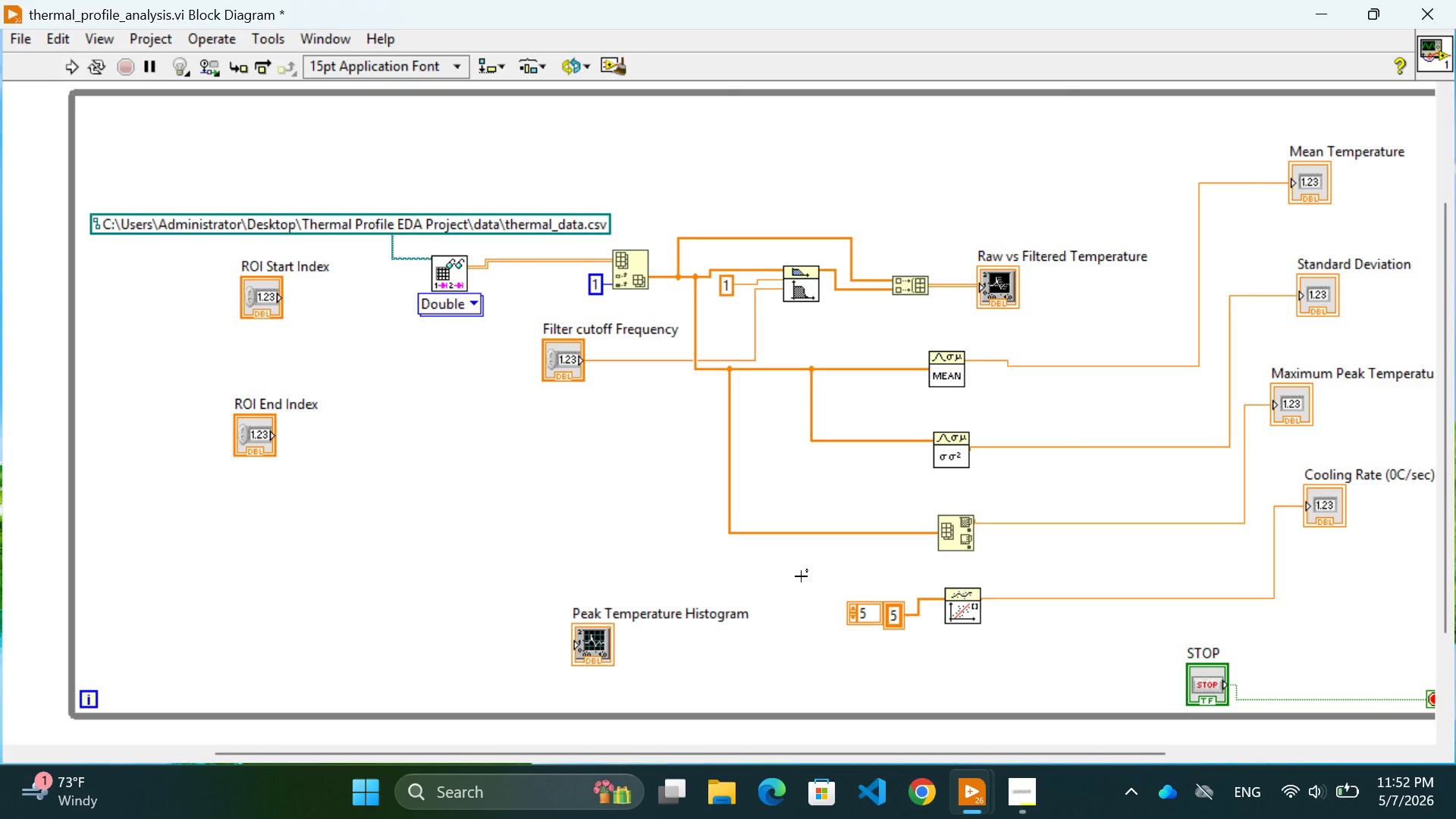 
left_click([836, 539])
 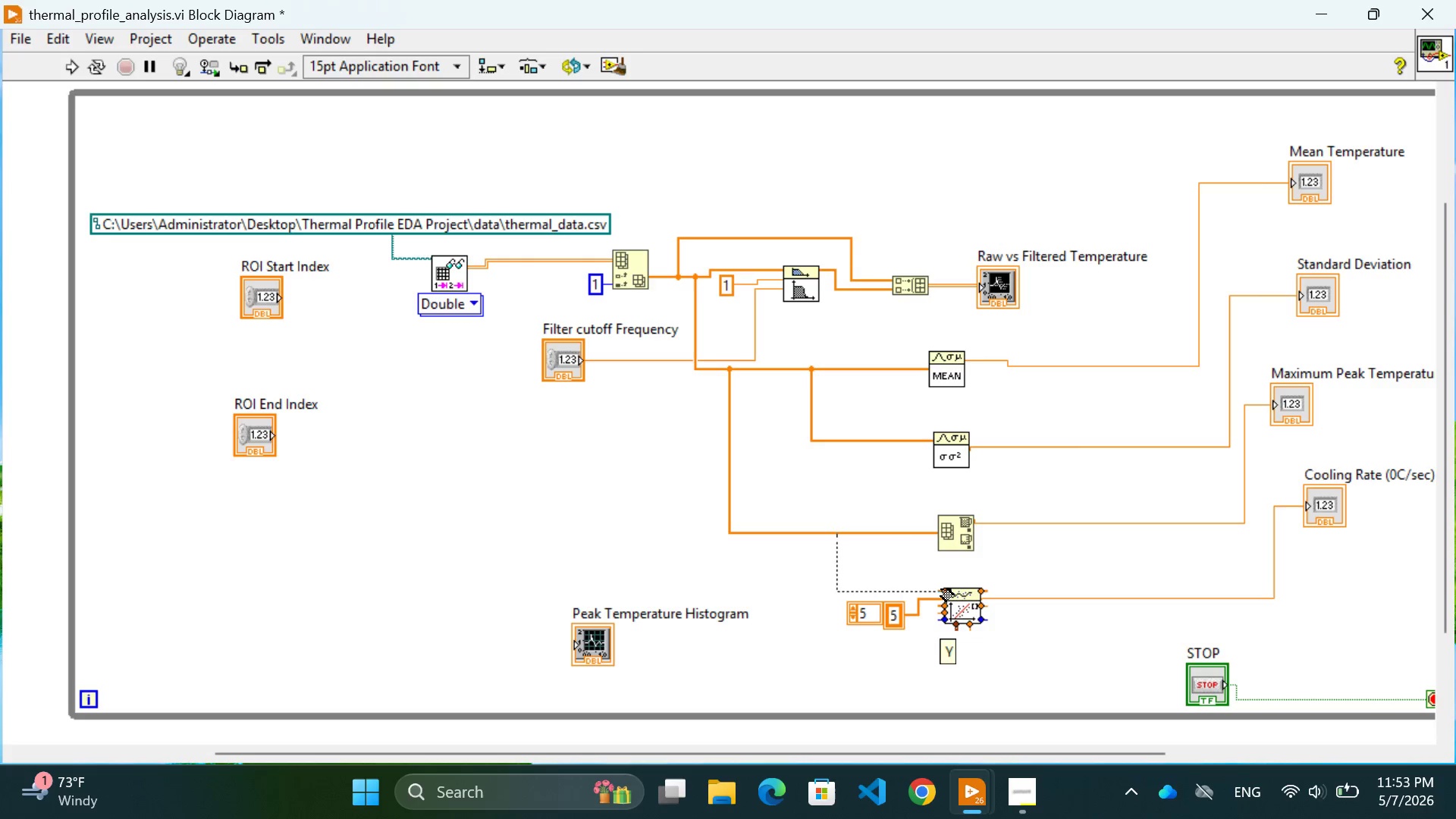 
left_click([941, 589])
 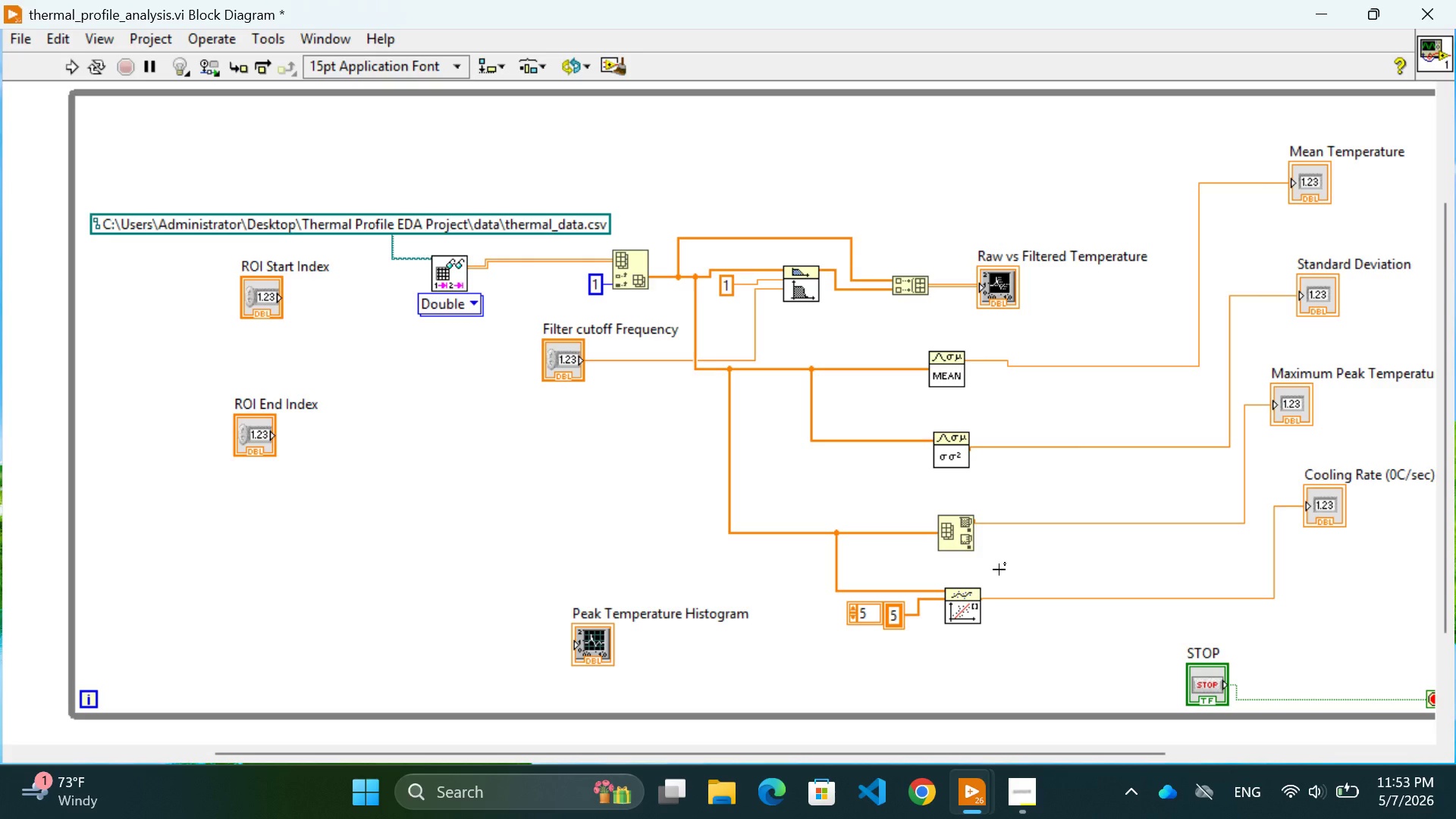 
left_click([999, 570])
 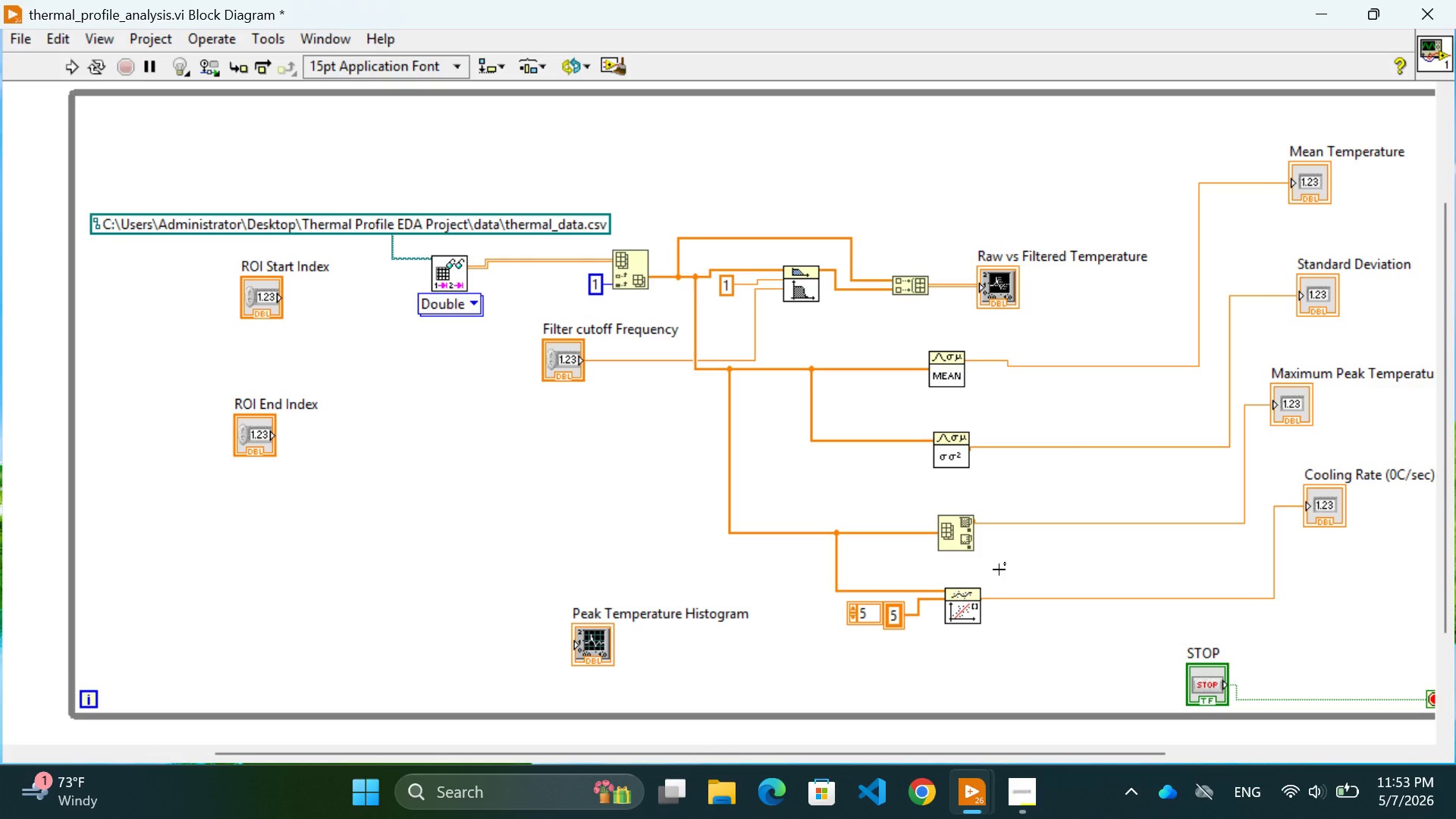 
wait(42.78)
 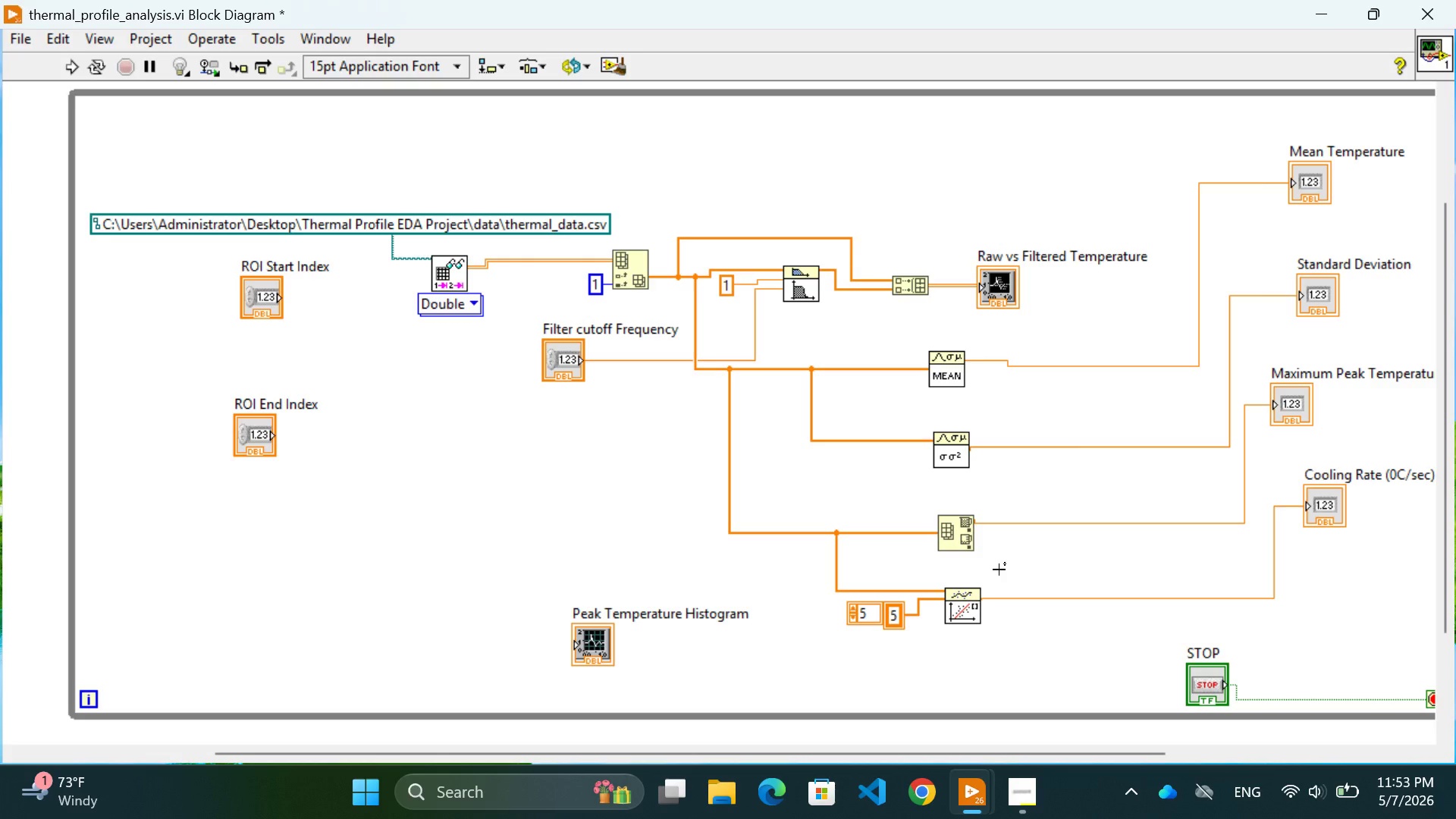 
left_click([1103, 654])
 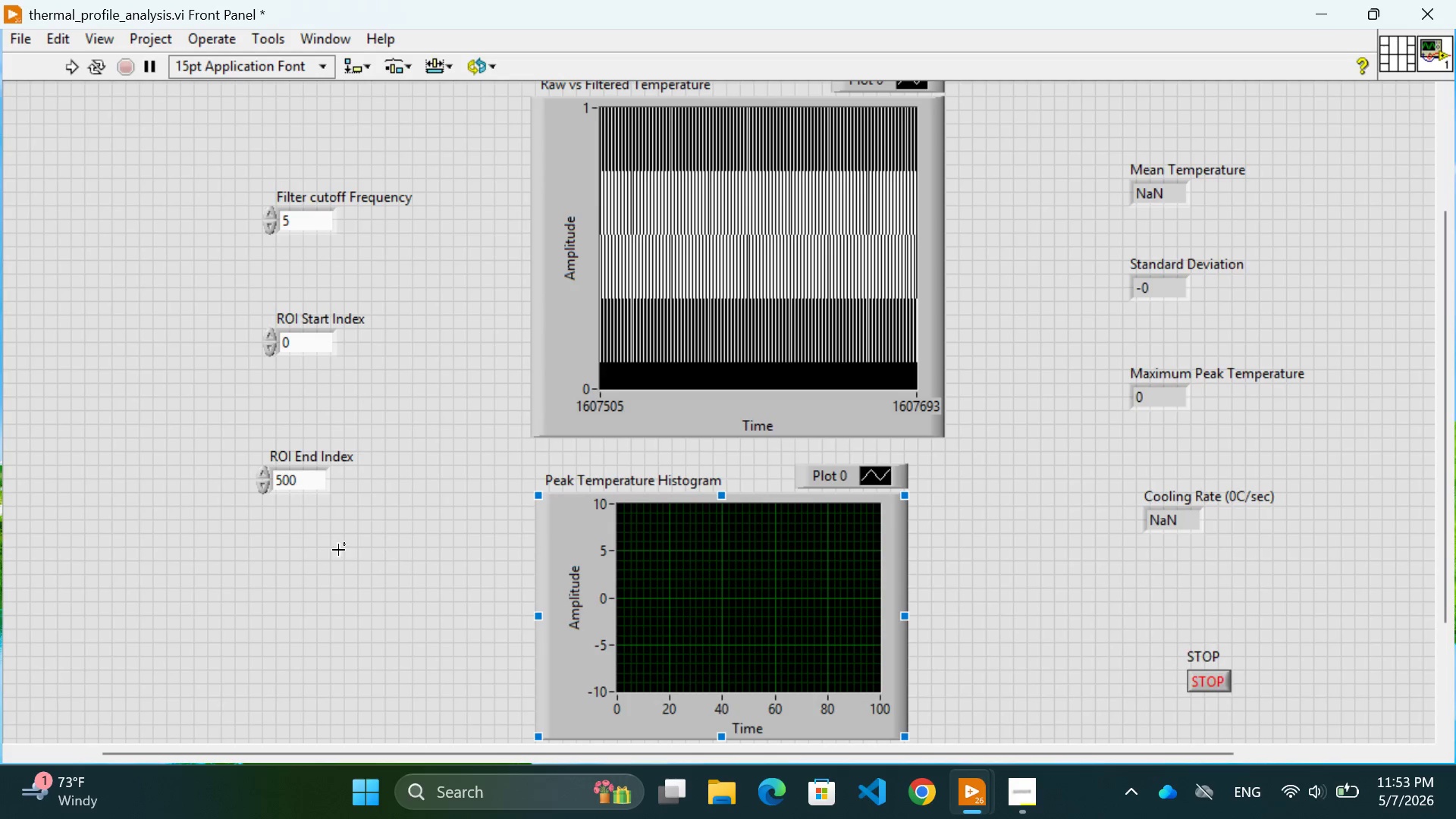 
left_click([334, 550])
 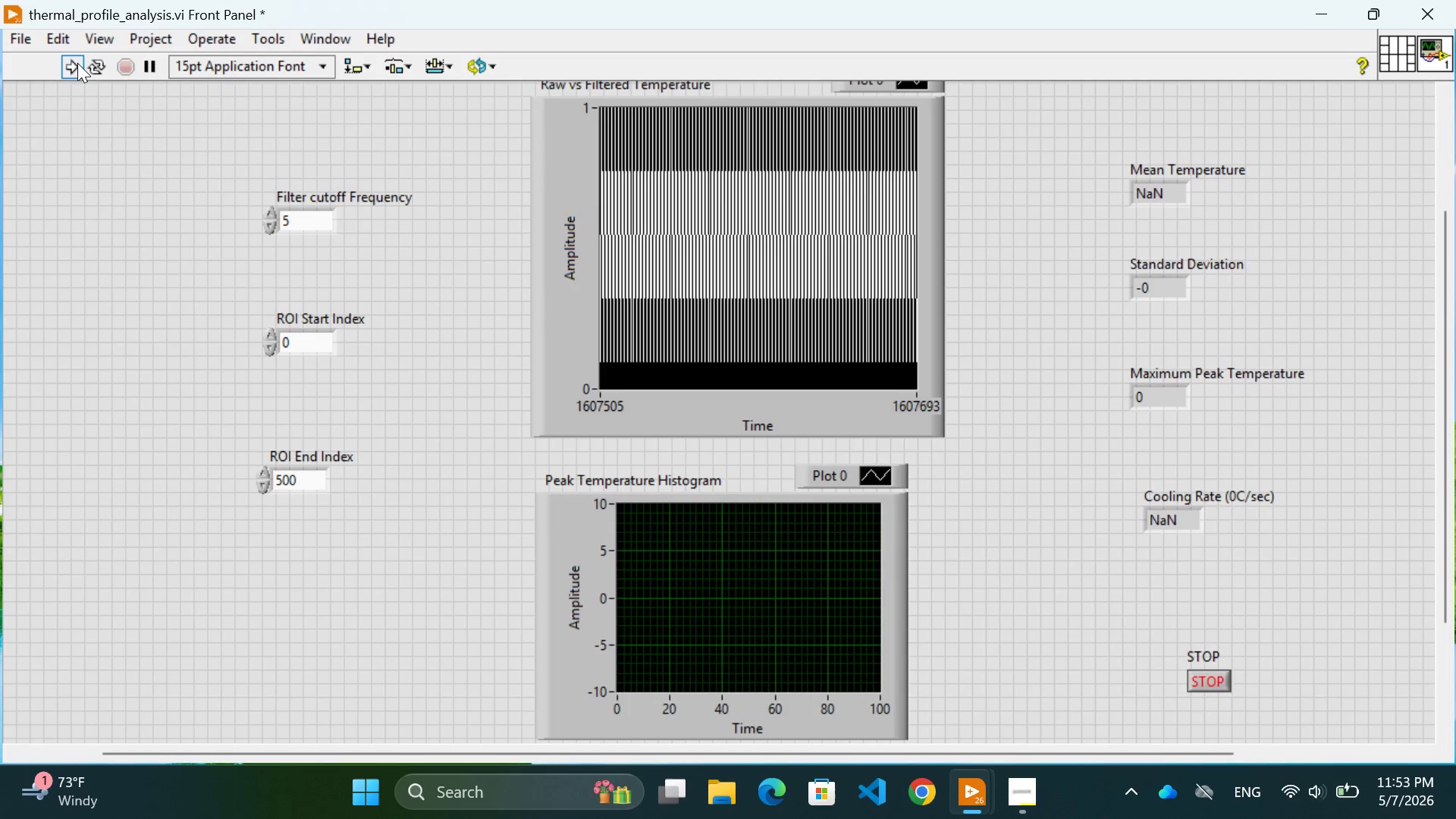 
left_click([68, 66])
 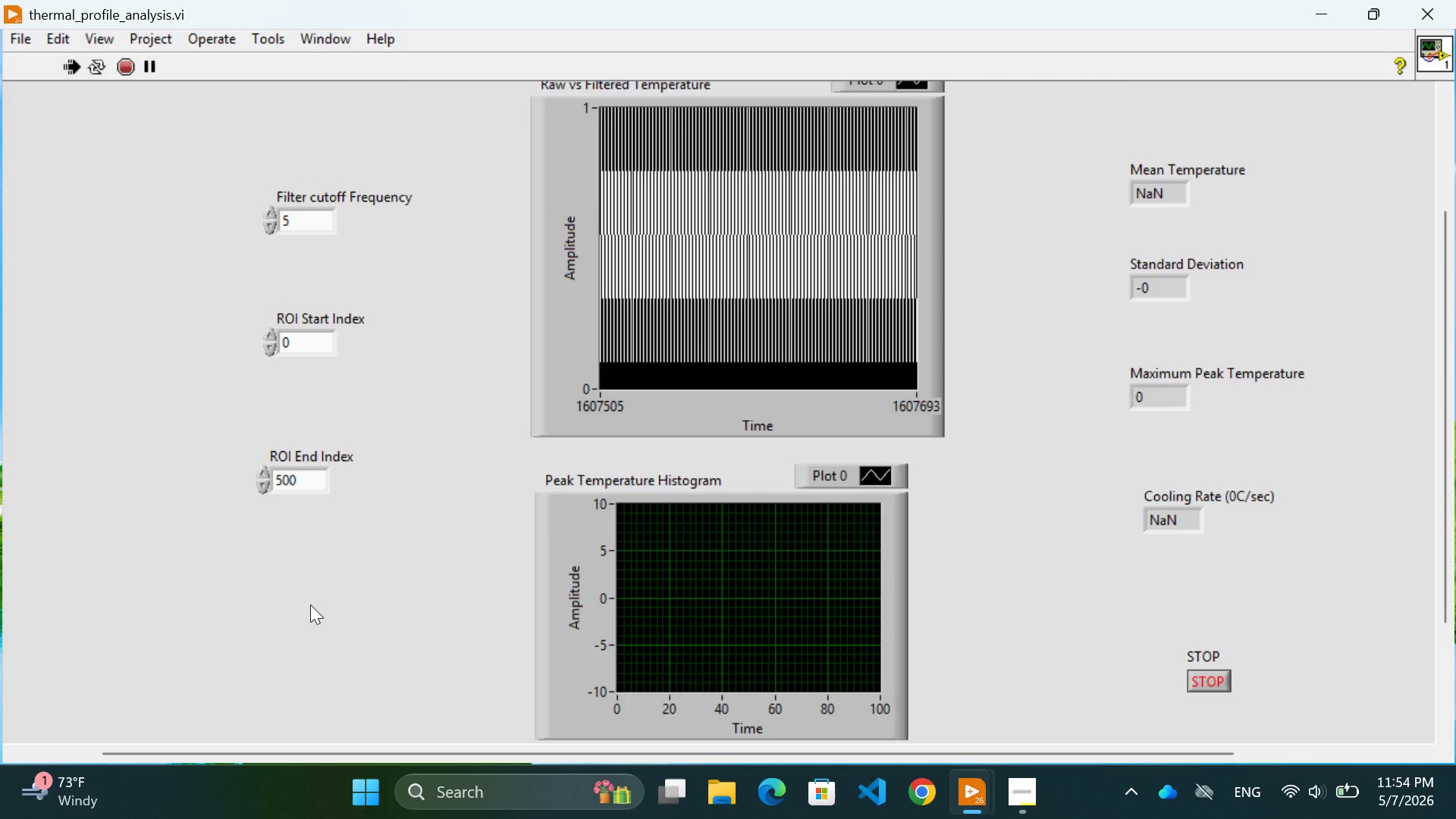 
wait(18.67)
 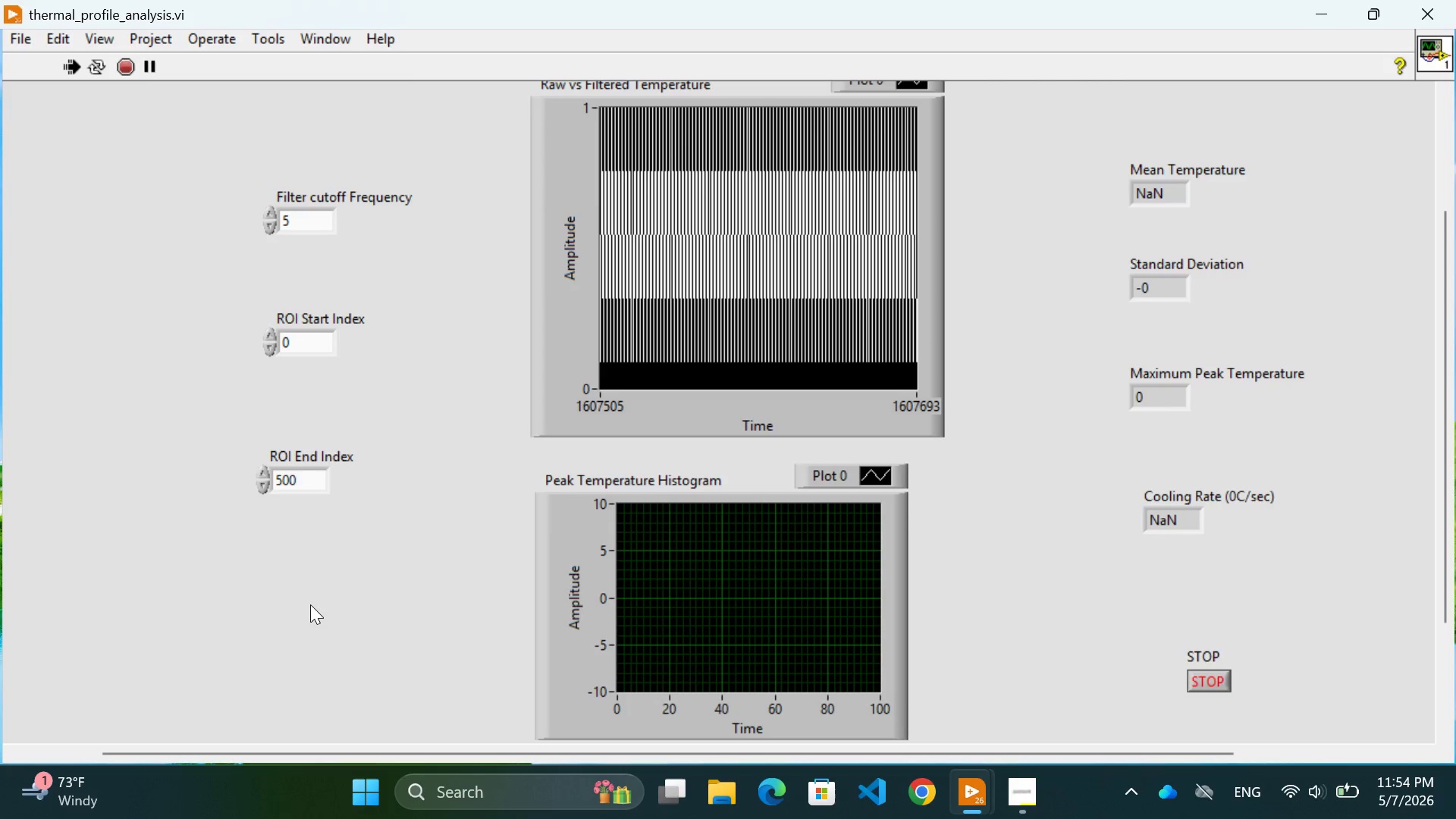 
scroll: coordinate [1069, 319], scroll_direction: up, amount: 1.0
 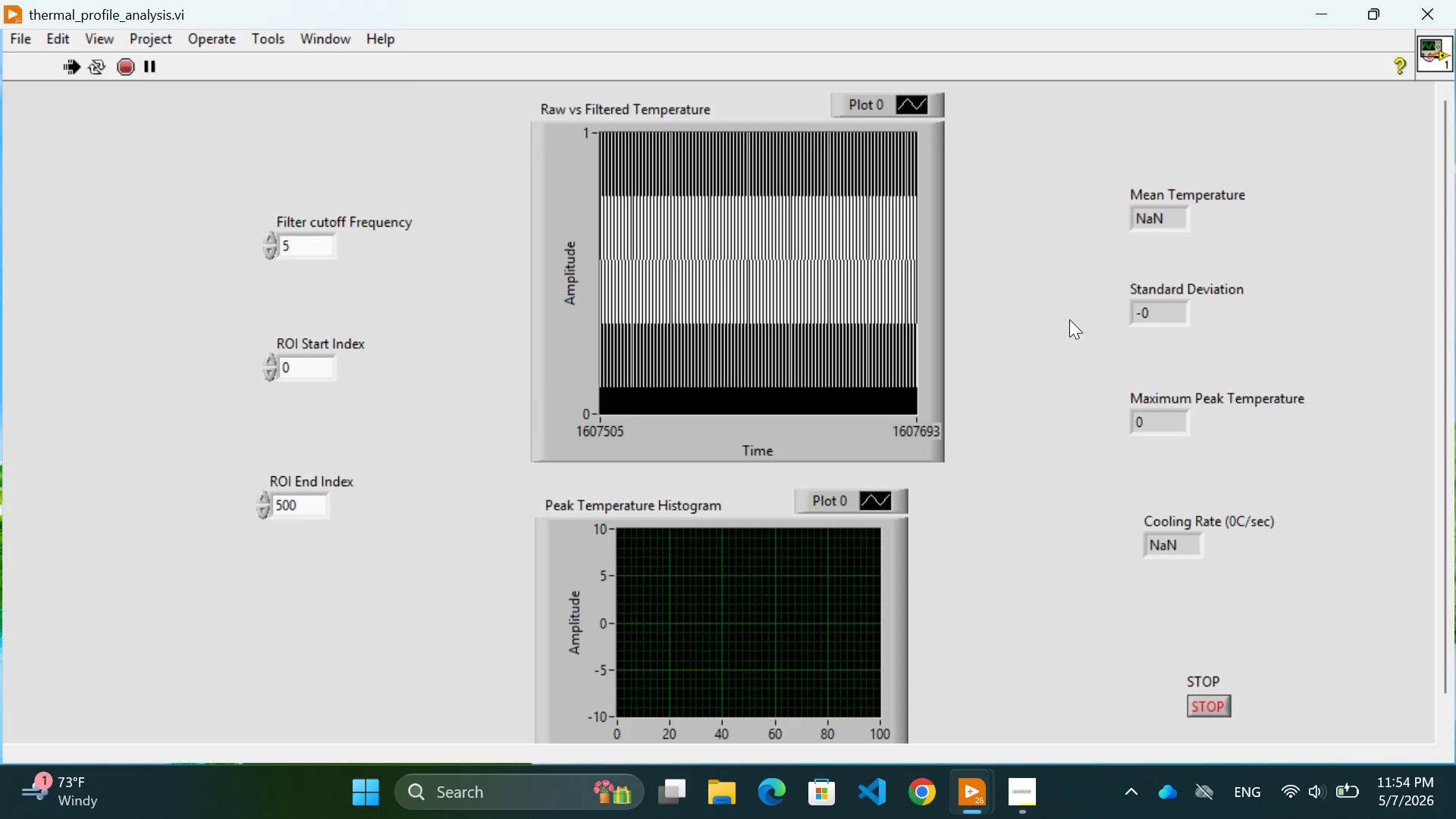 
scroll: coordinate [1069, 319], scroll_direction: none, amount: 0.0
 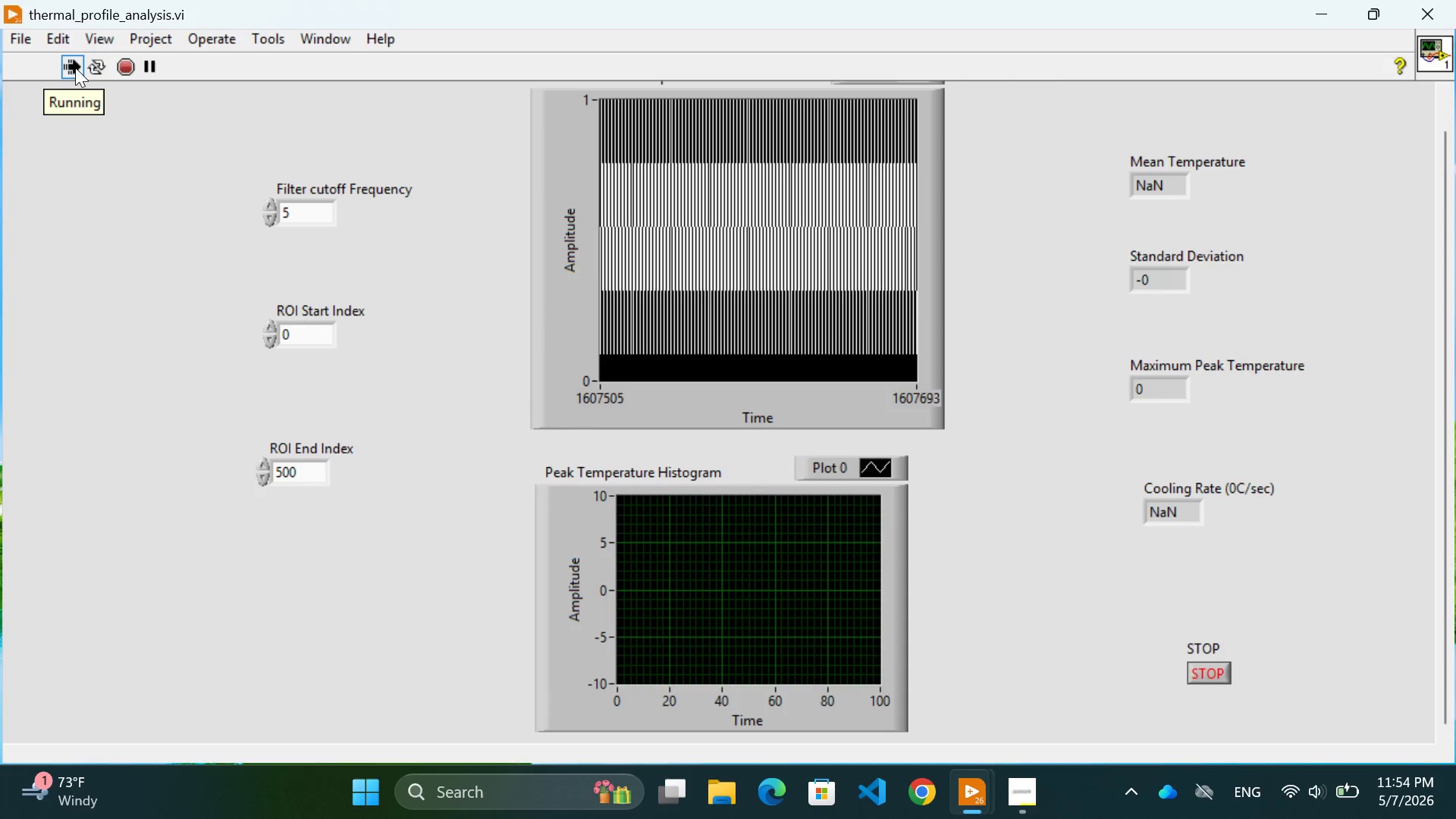 
left_click([75, 67])
 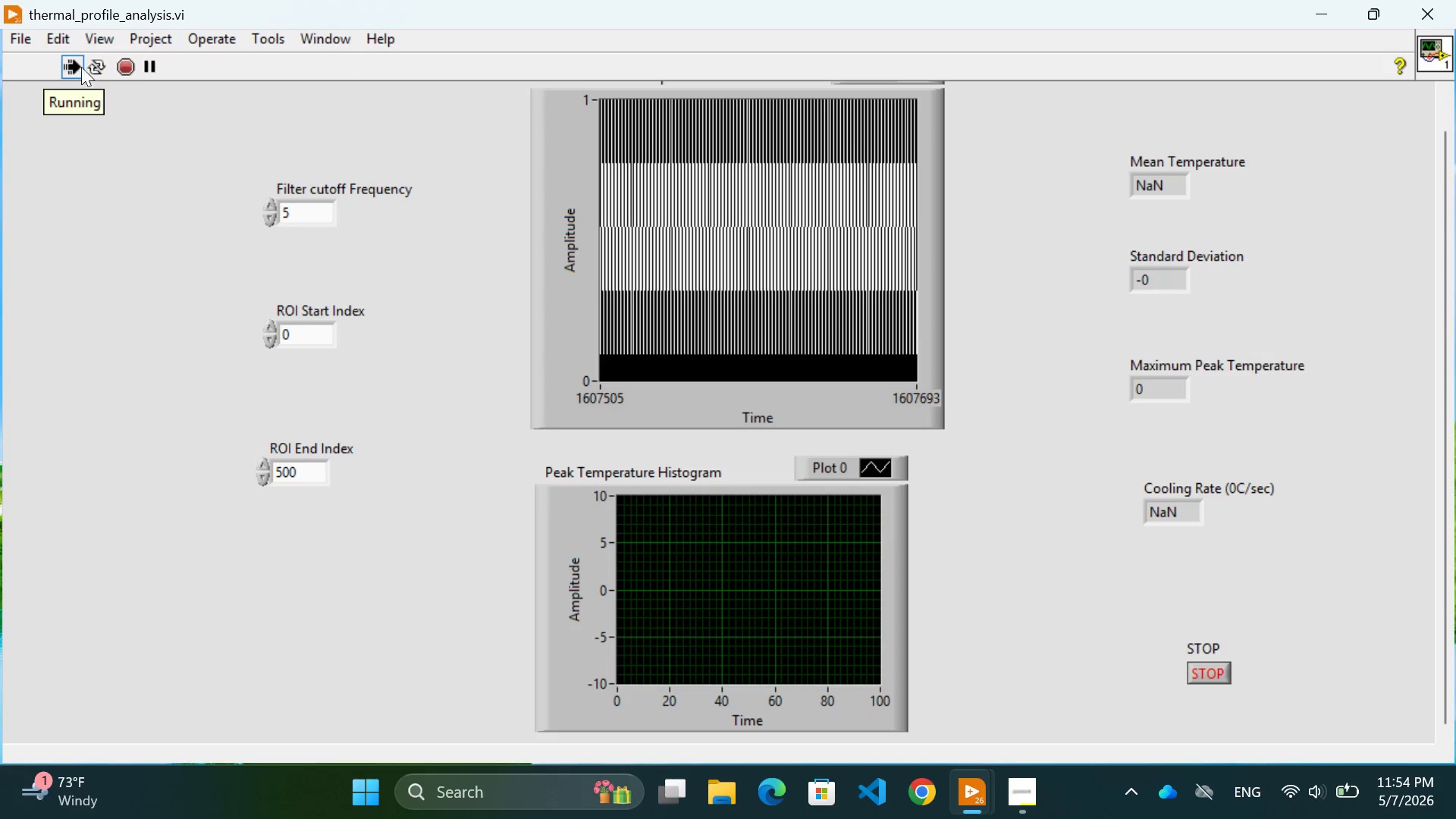 
left_click([126, 64])
 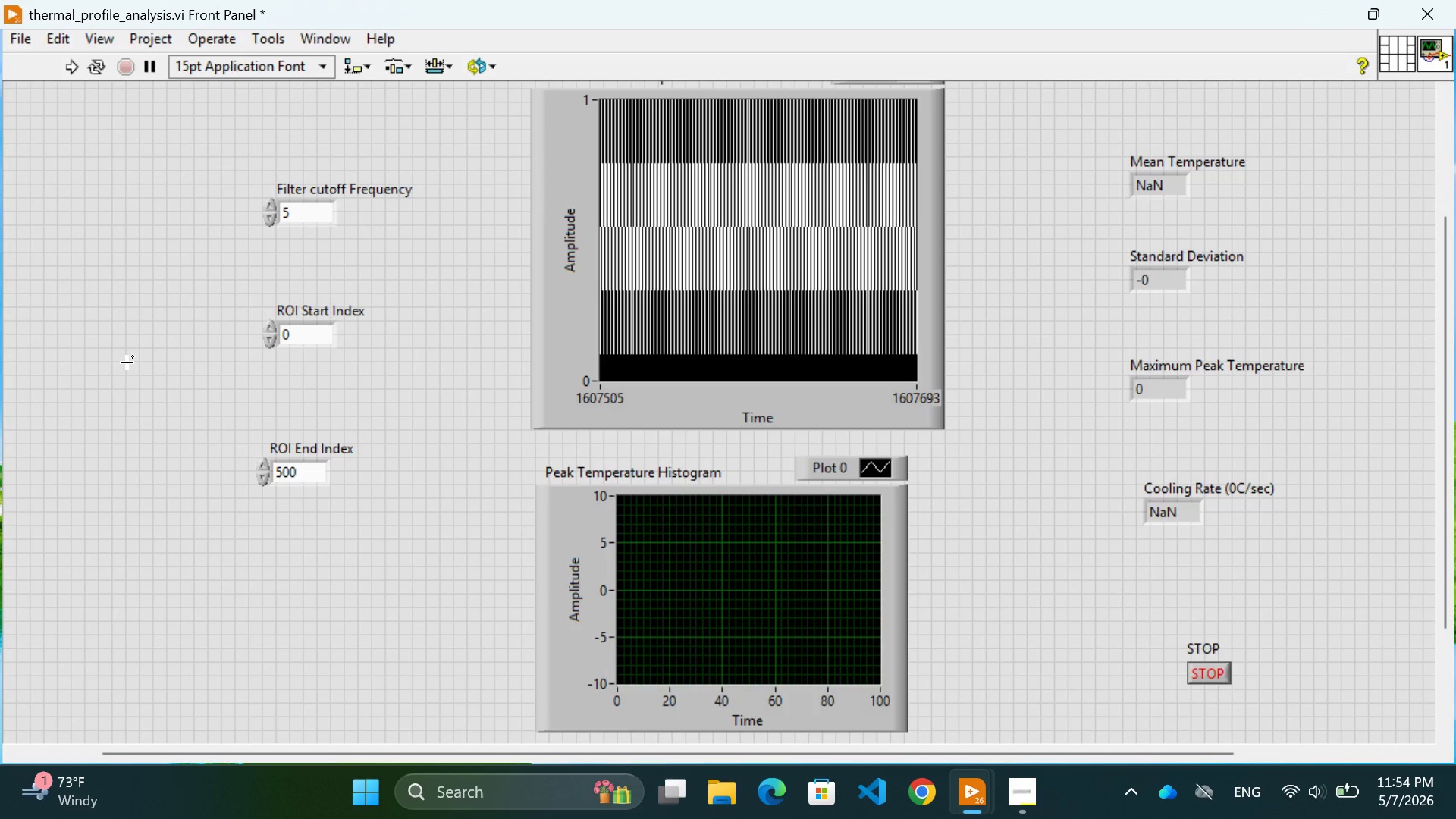 
left_click([127, 362])
 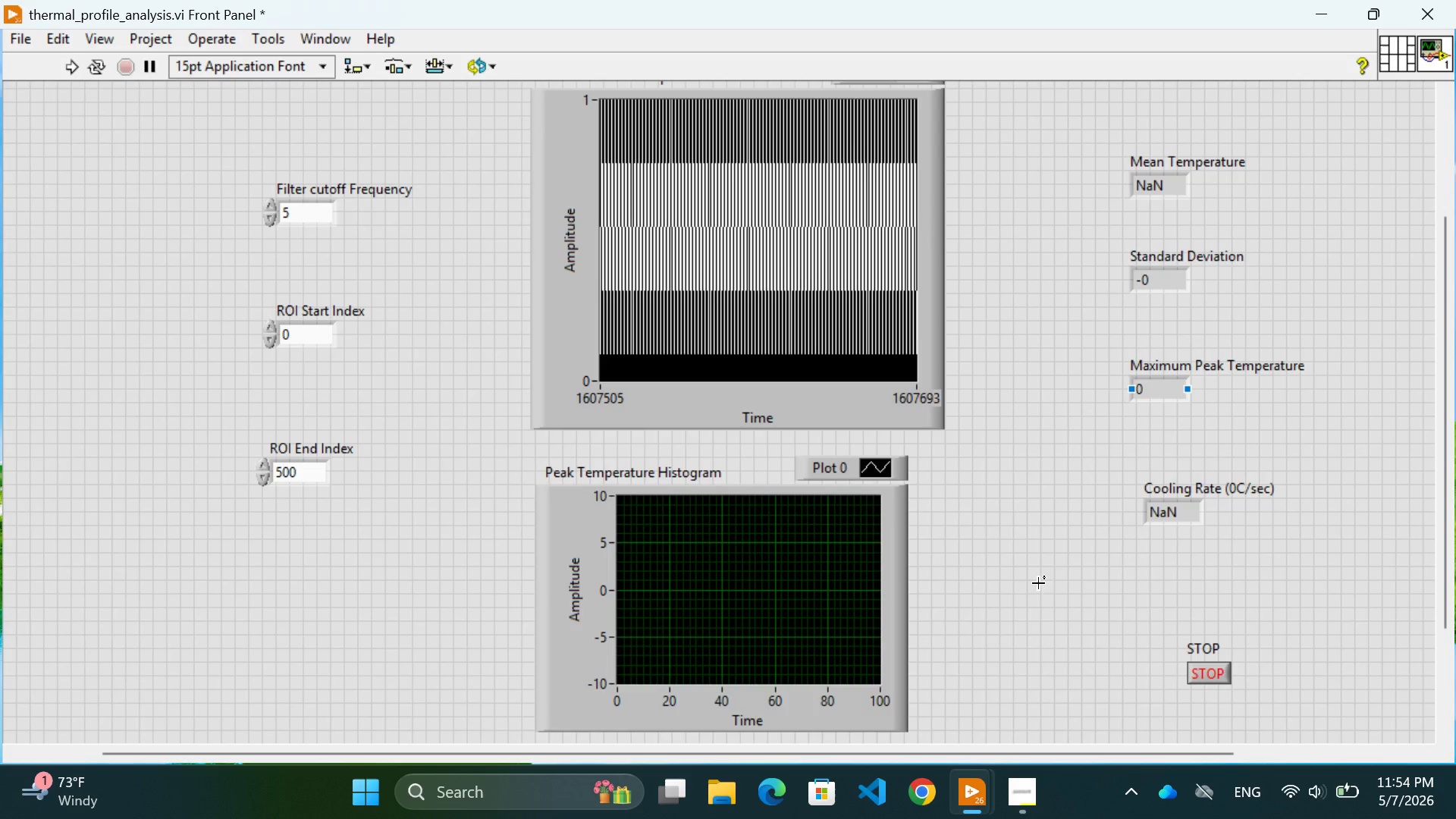 
scroll: coordinate [740, 642], scroll_direction: down, amount: 1.0
 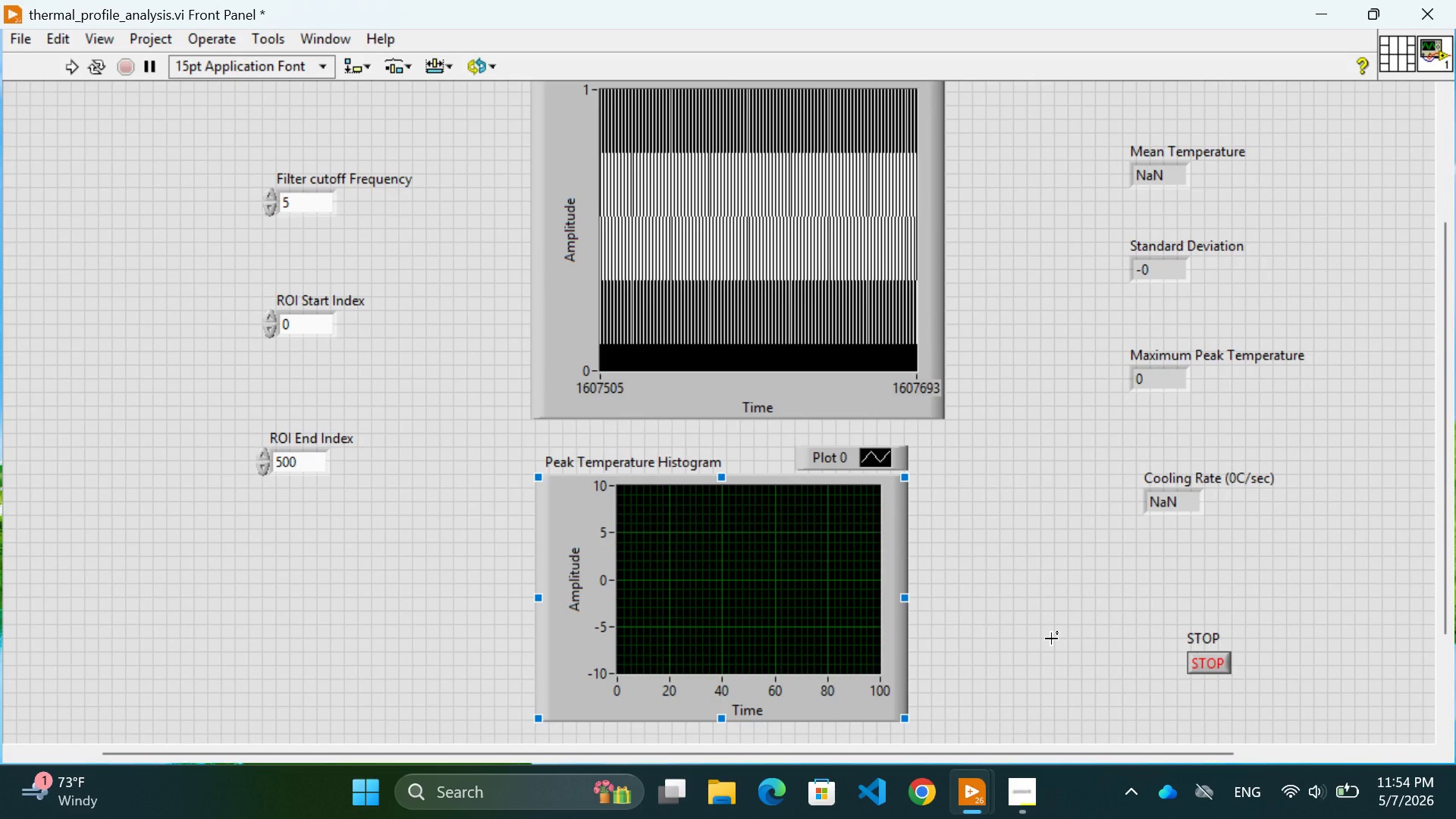 
left_click([1051, 639])
 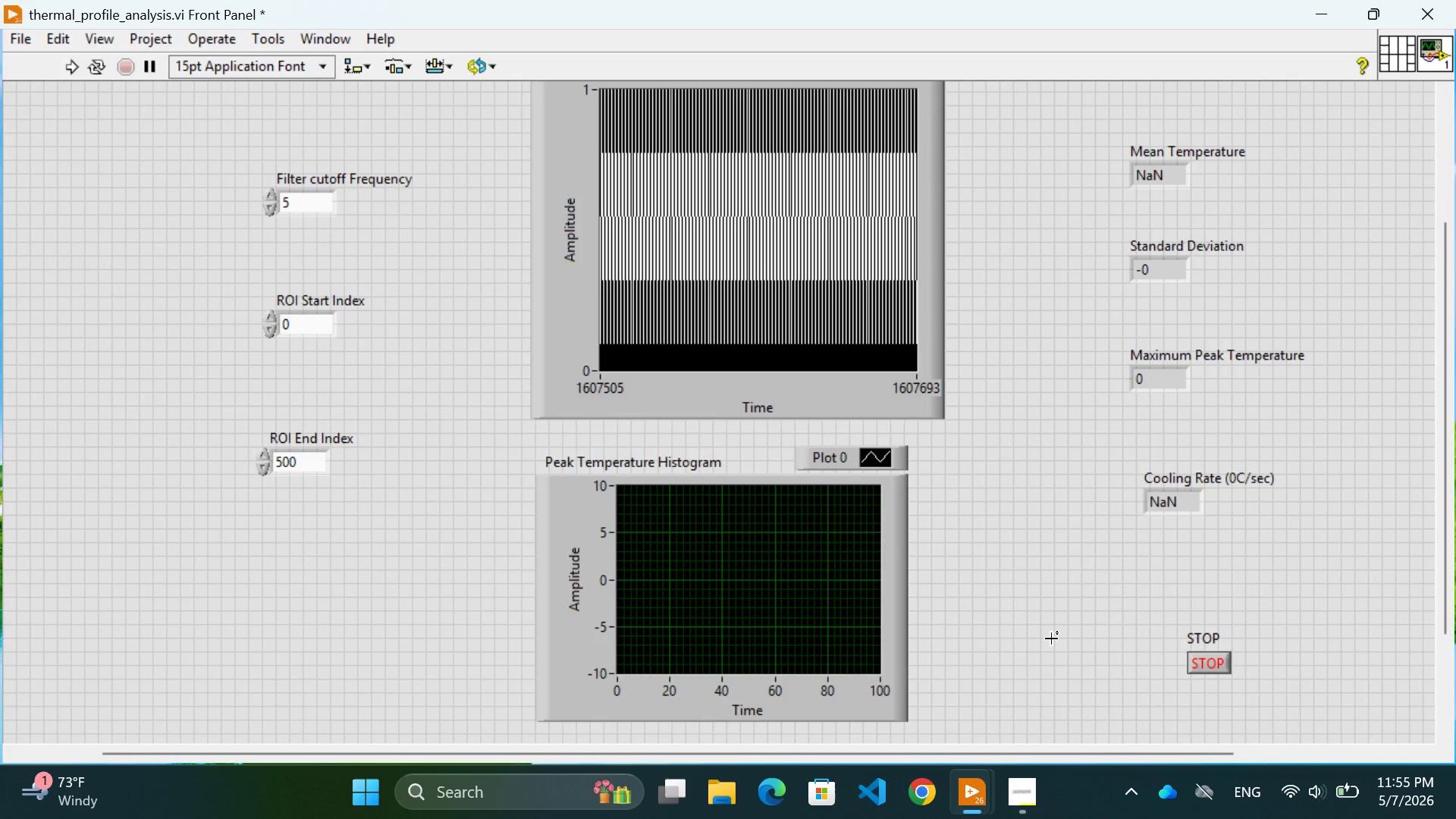 
wait(63.75)
 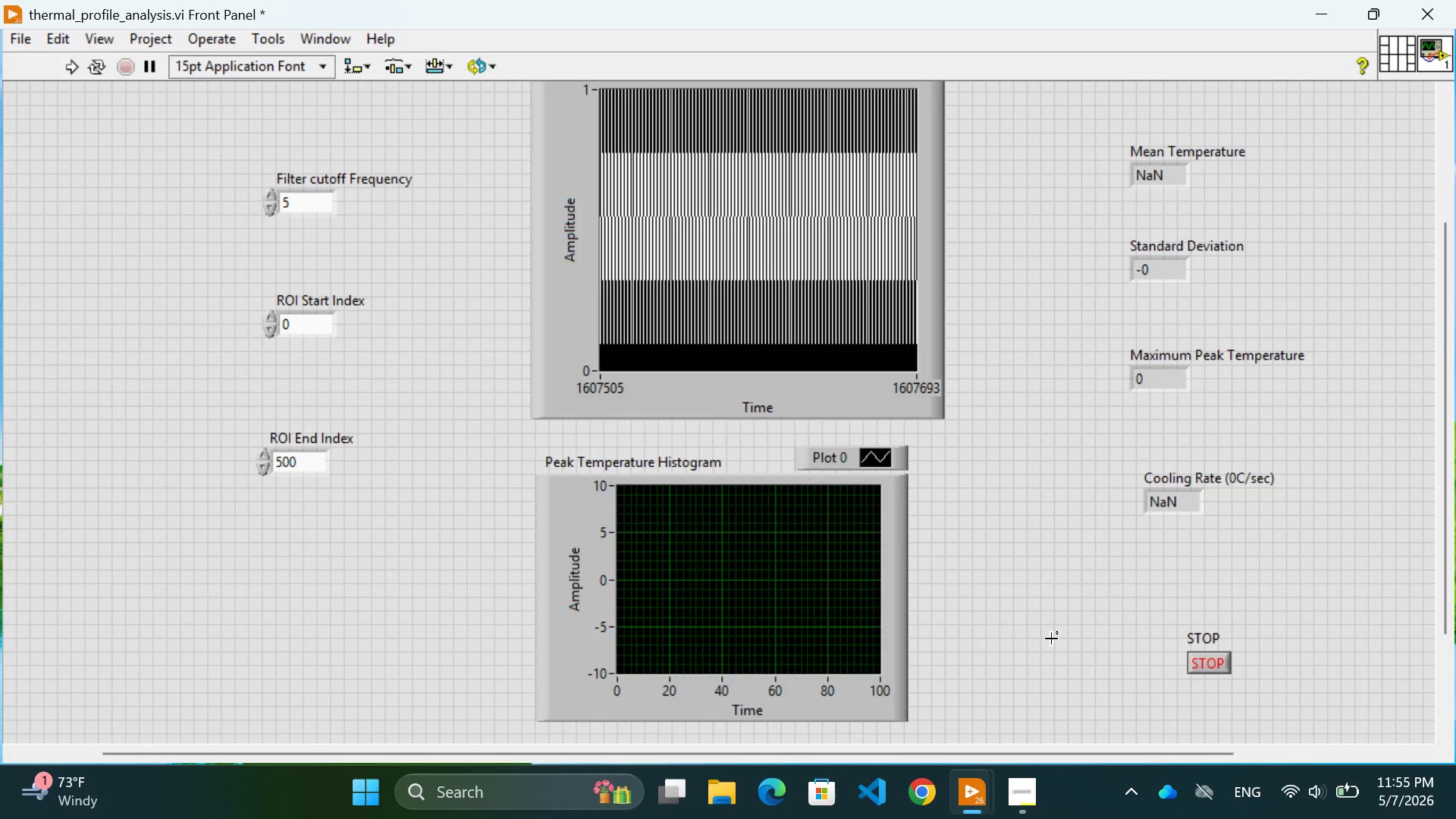 
left_click([872, 689])
 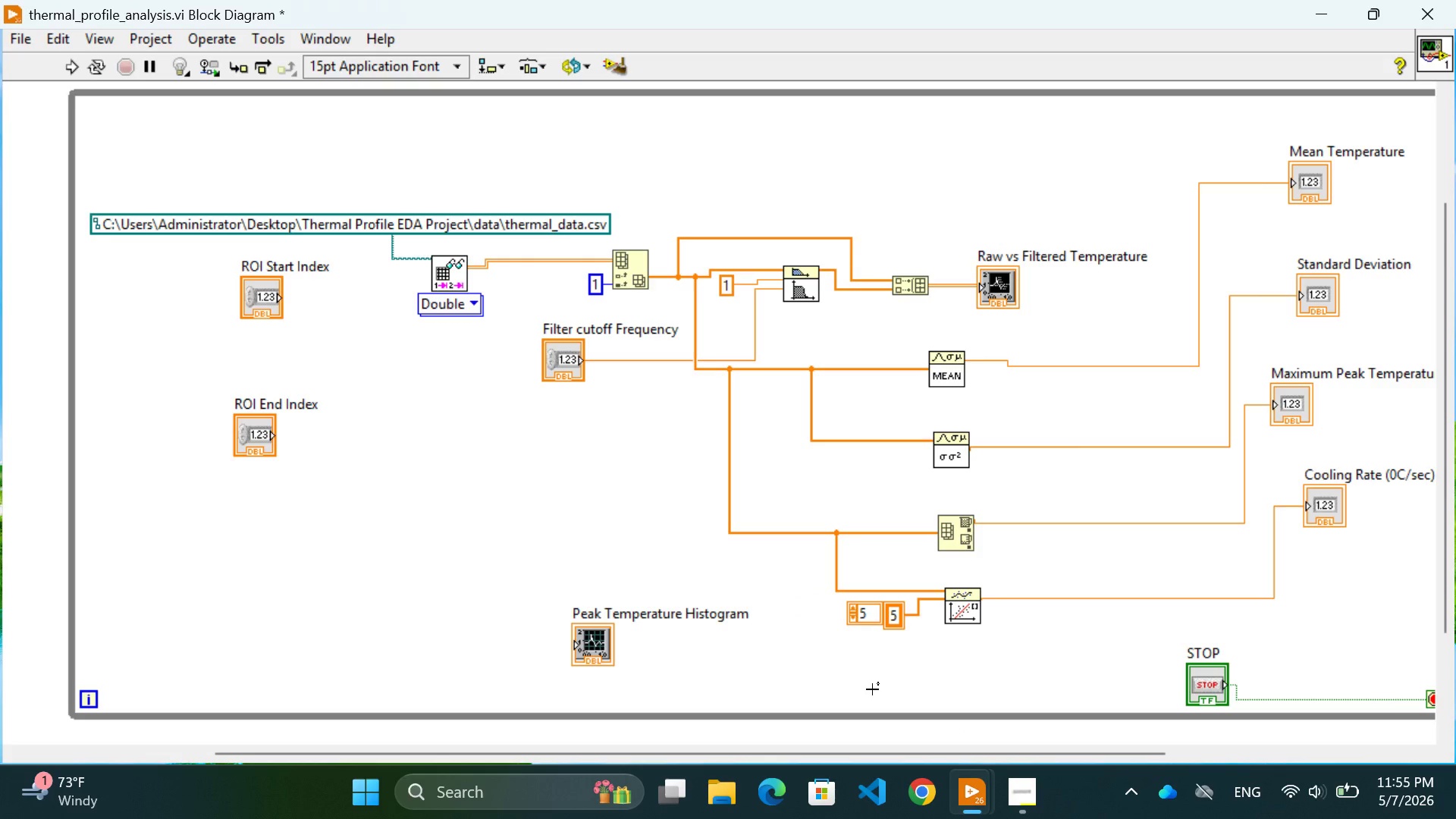 
wait(11.28)
 